 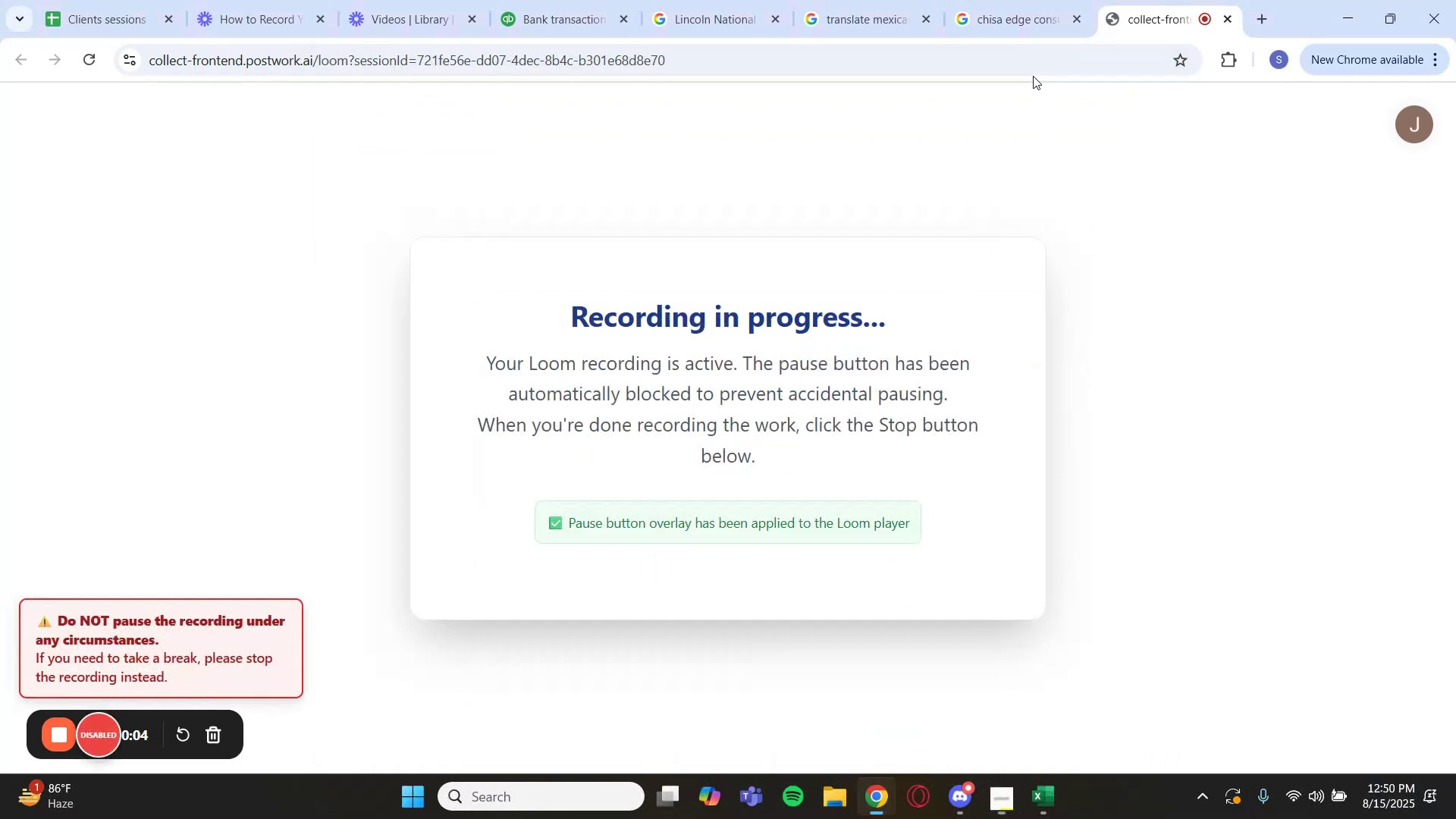 
left_click([575, 22])
 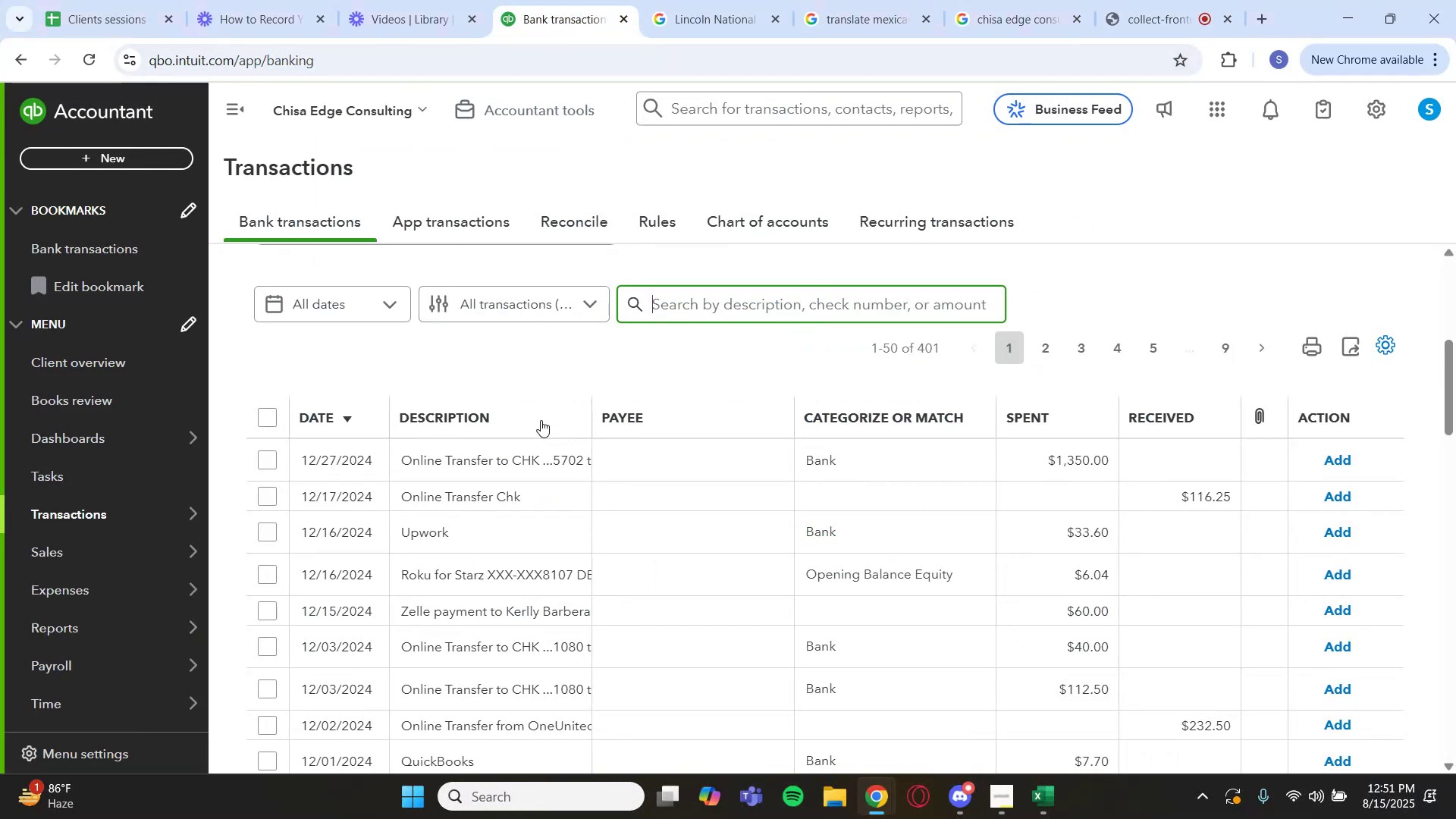 
left_click([498, 524])
 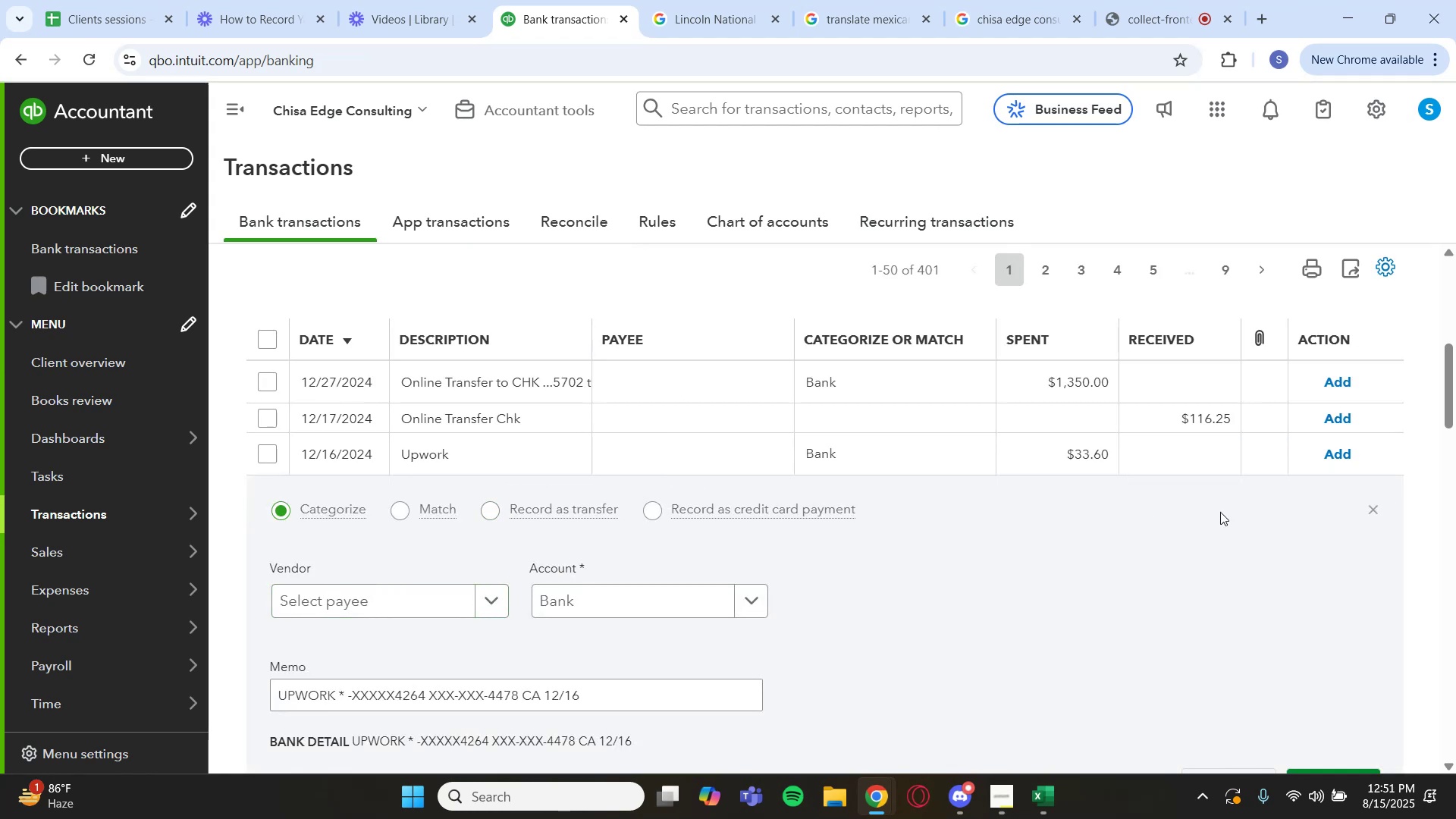 
left_click([1377, 510])
 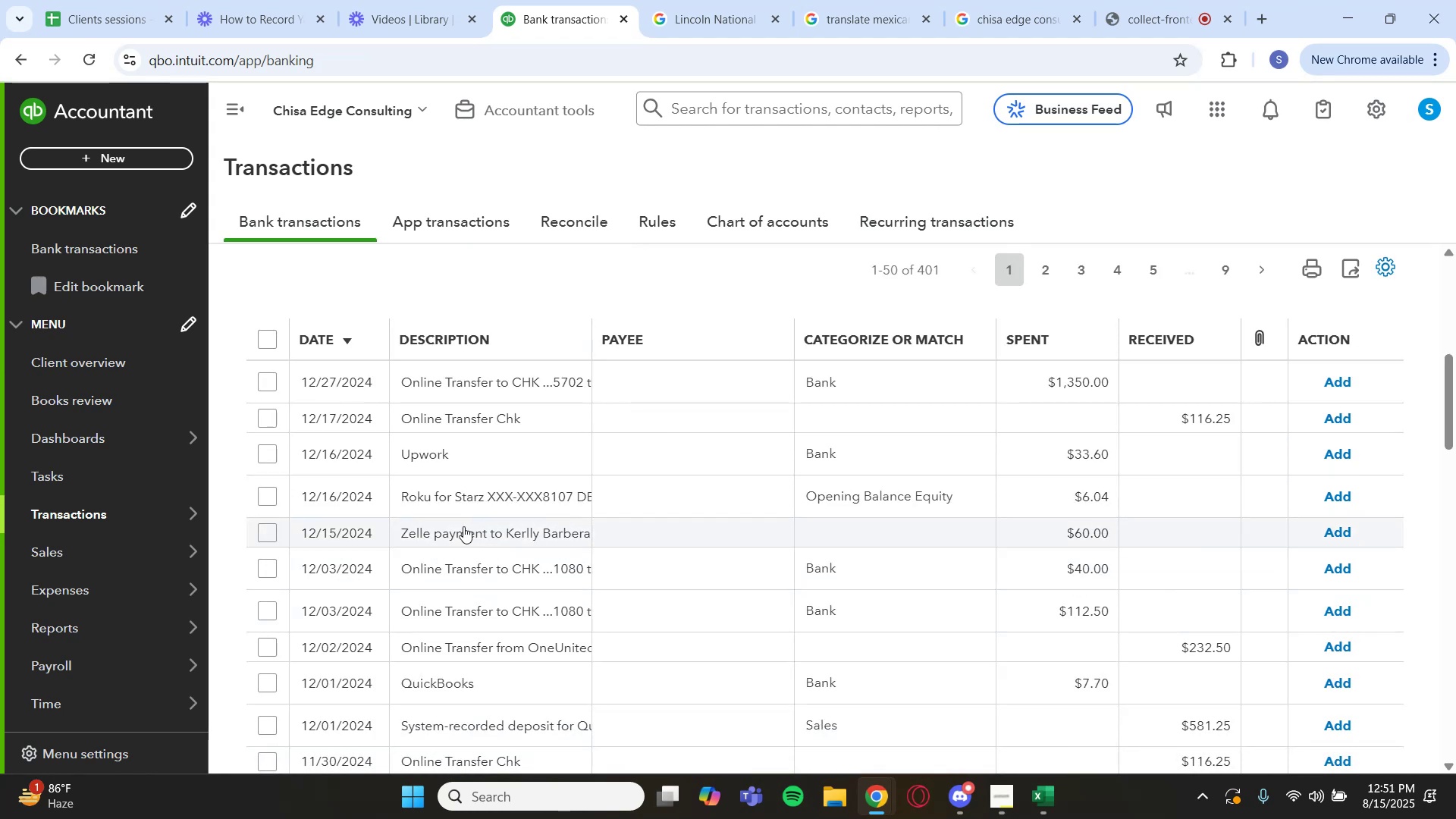 
left_click([475, 502])
 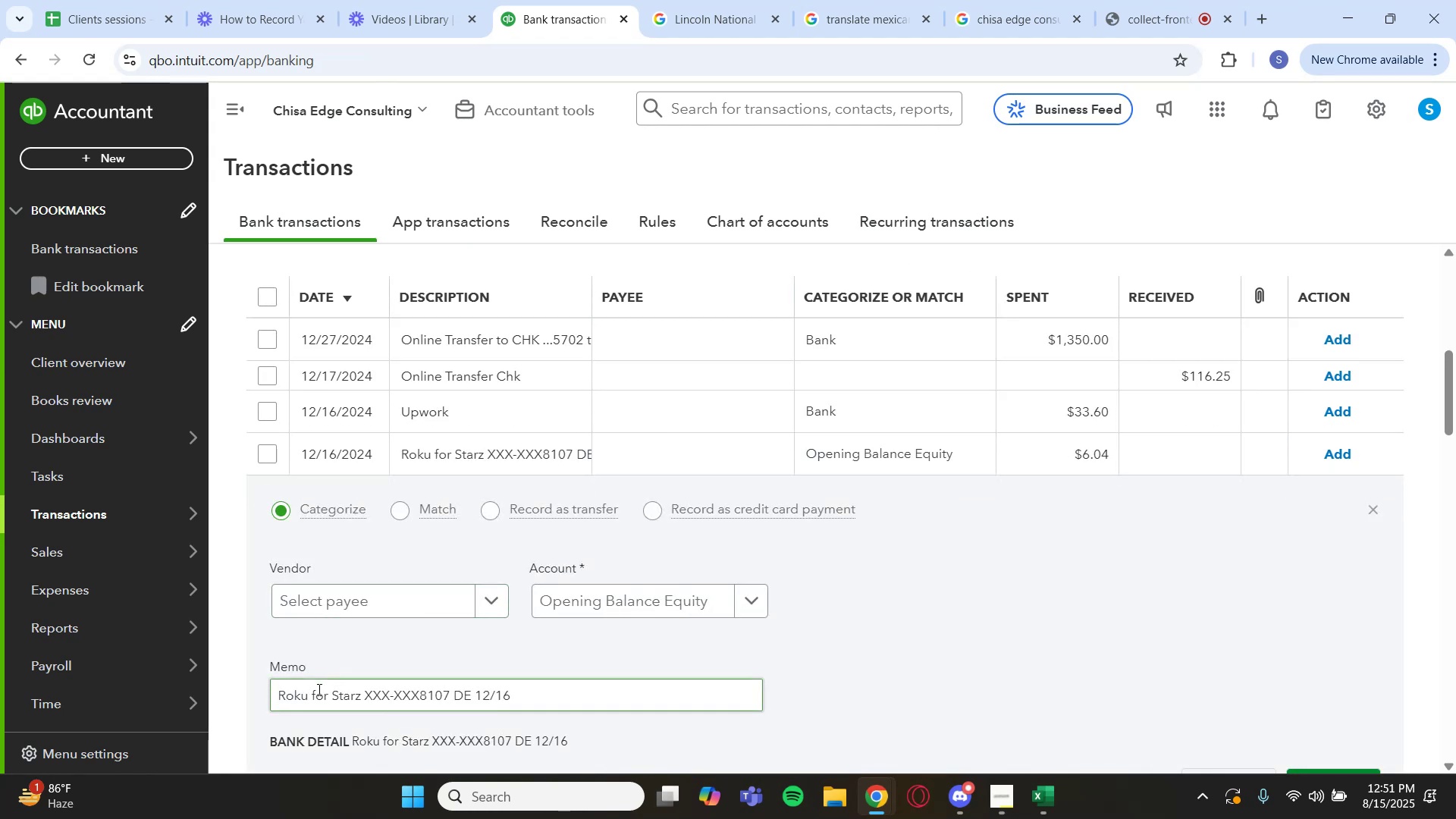 
left_click_drag(start_coordinate=[309, 695], to_coordinate=[270, 697])
 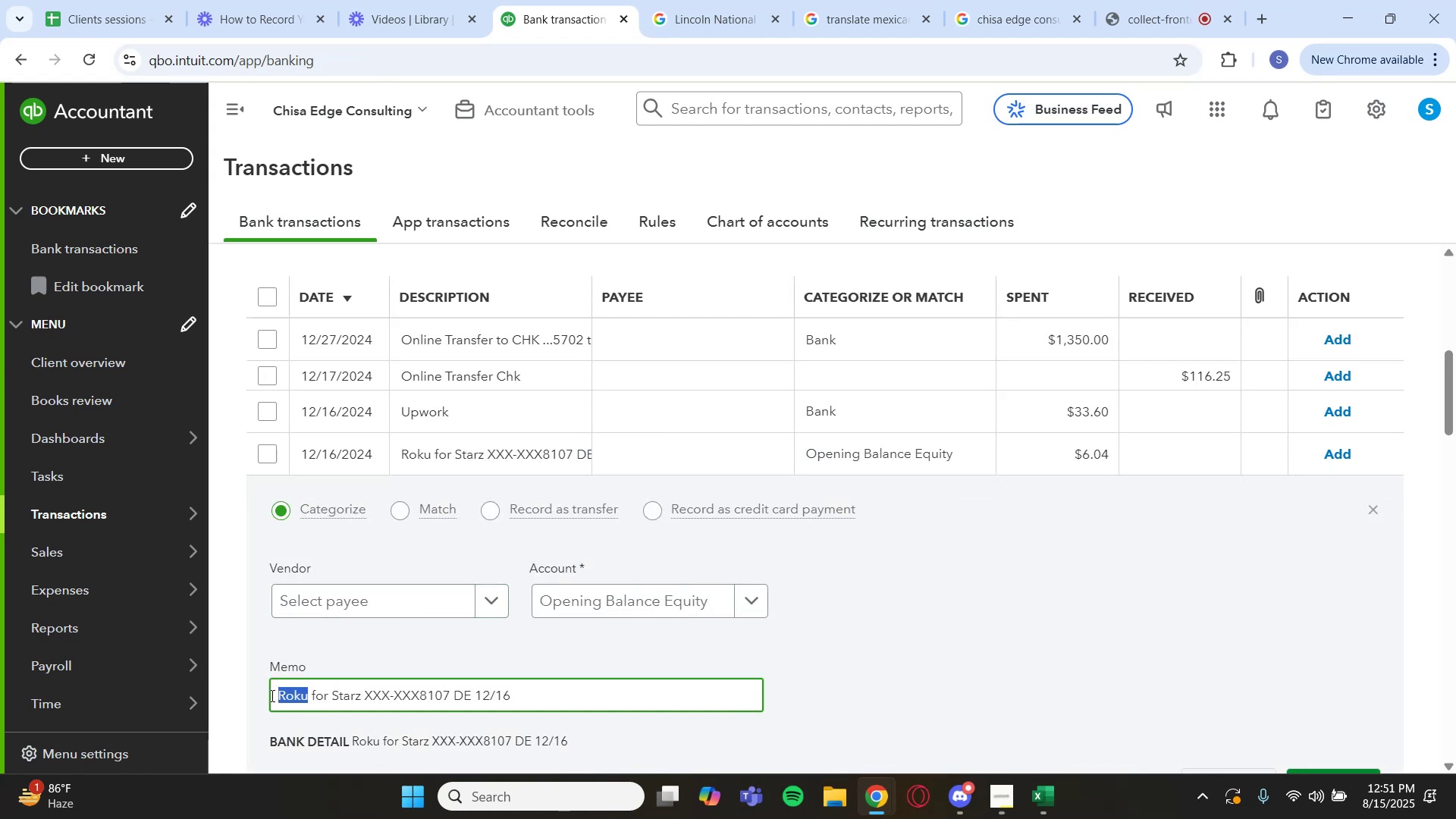 
key(Control+C)
 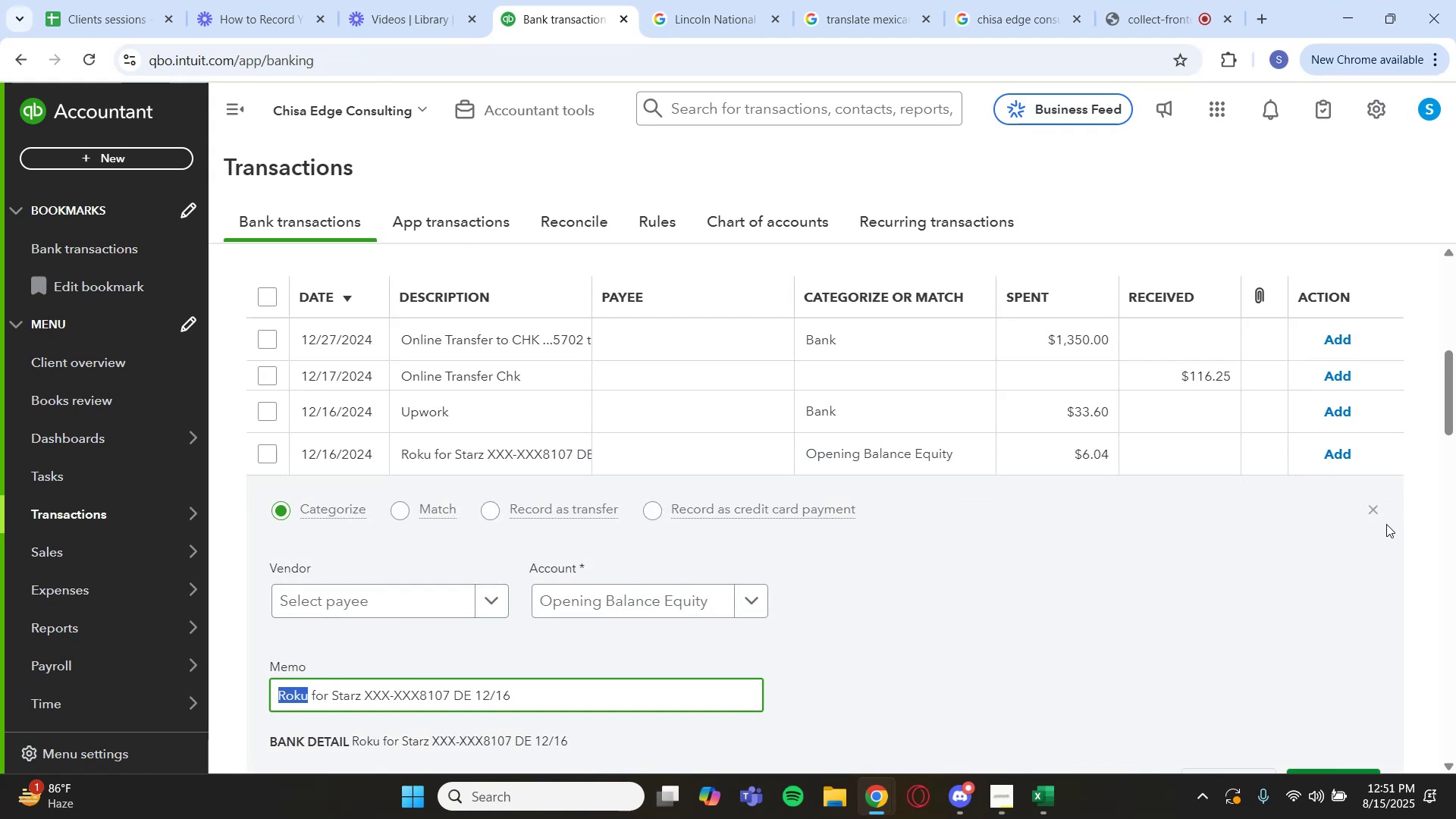 
left_click([1375, 510])
 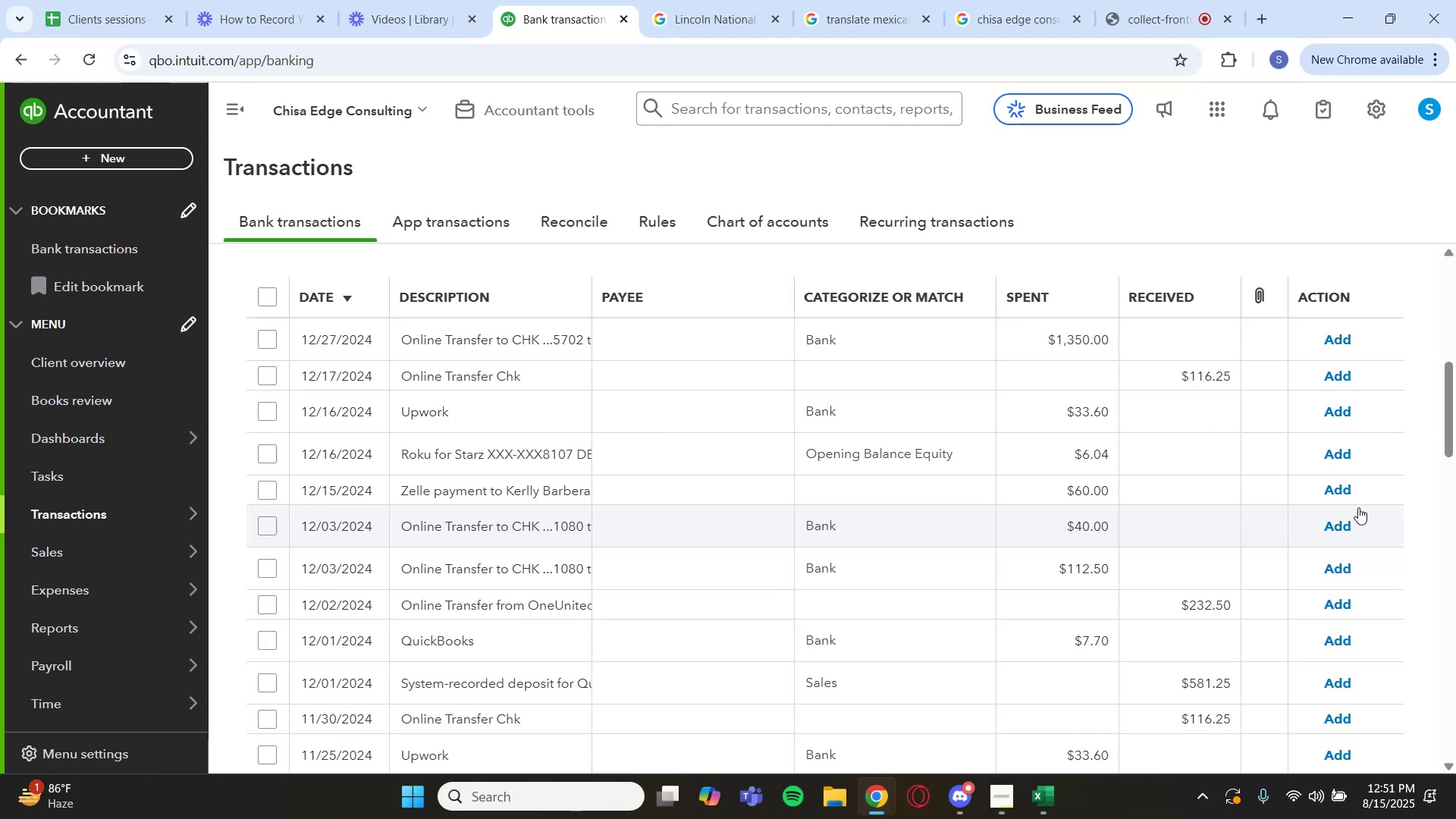 
scroll: coordinate [927, 370], scroll_direction: up, amount: 3.0
 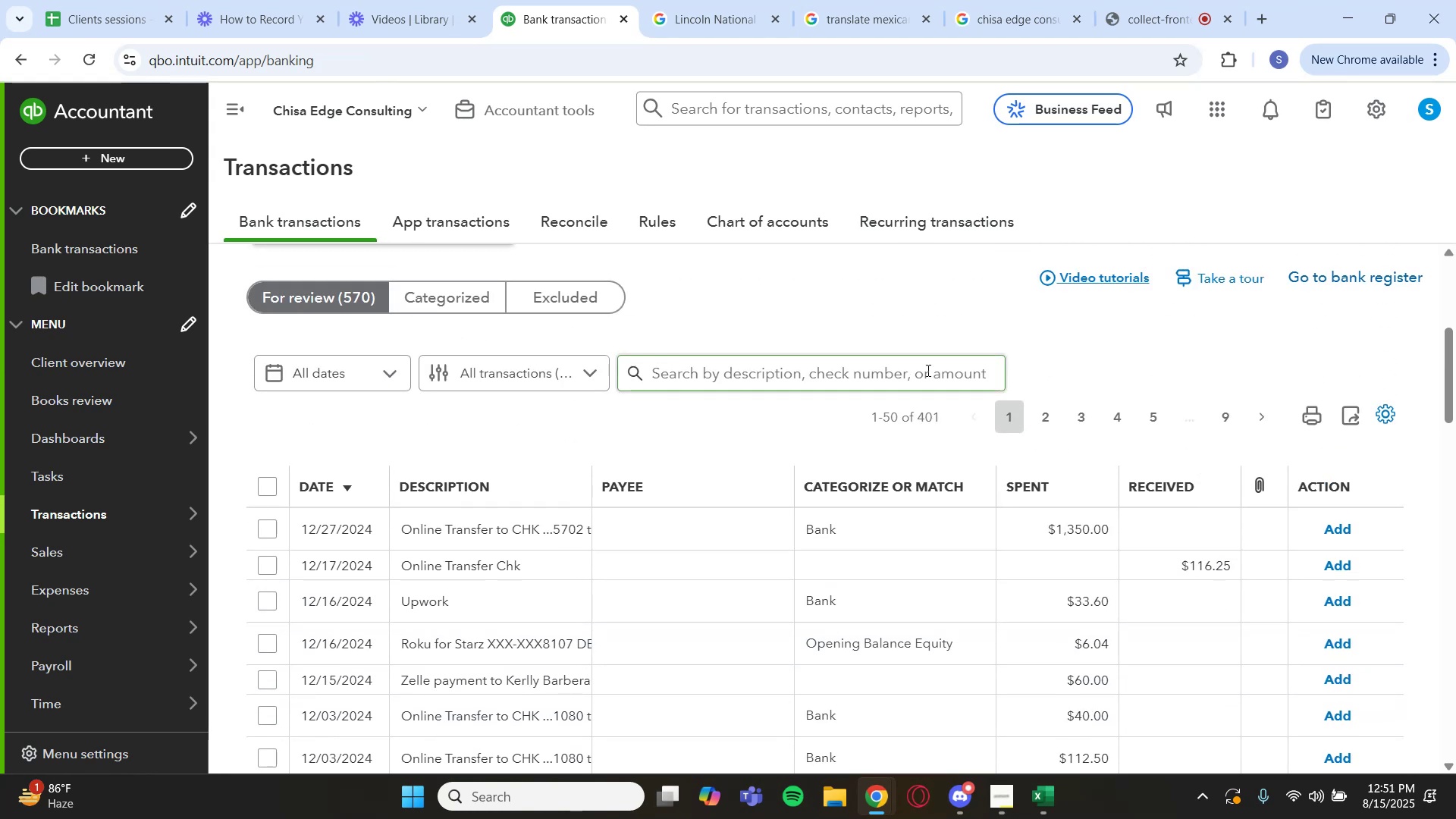 
left_click([927, 370])
 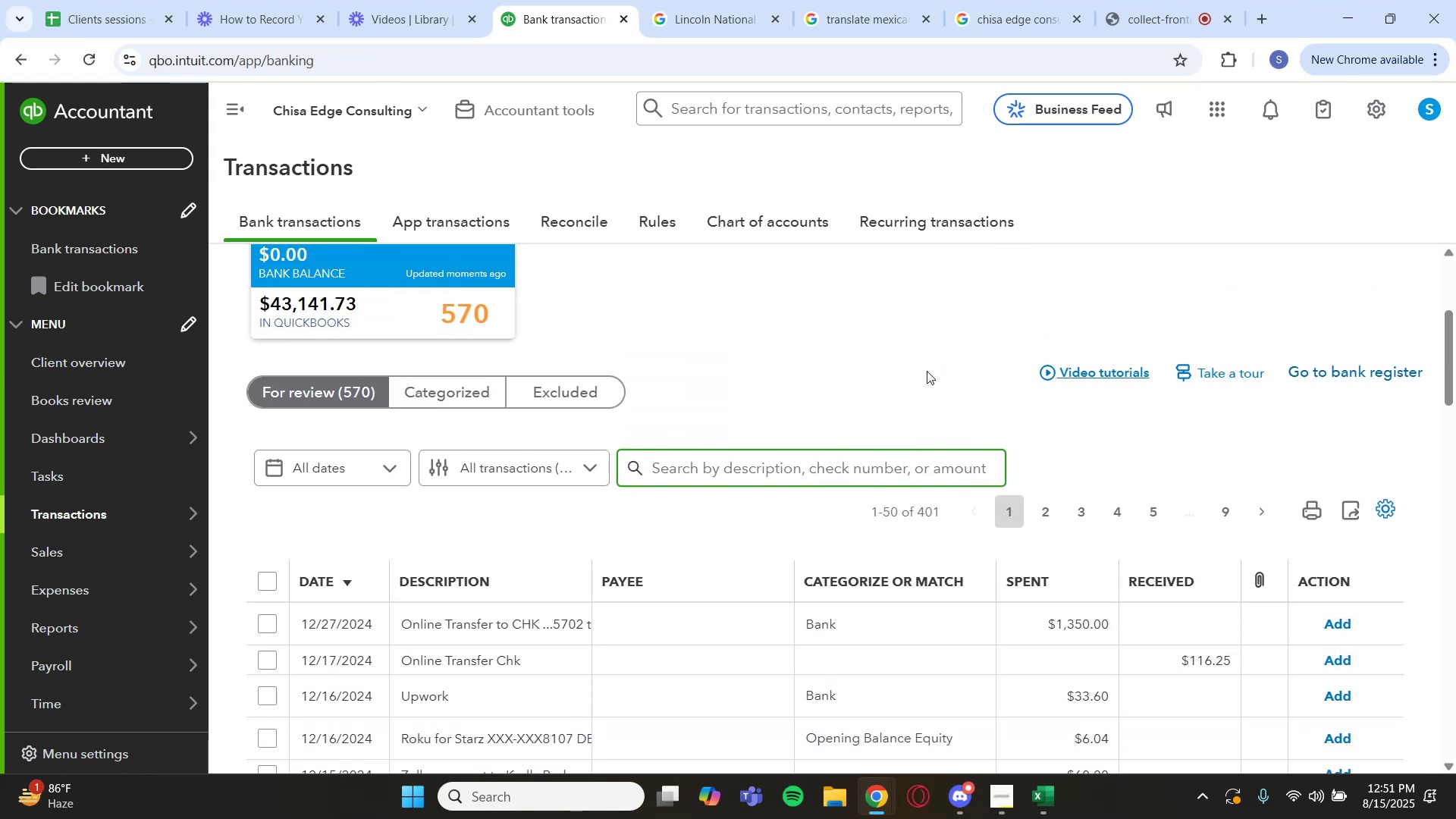 
key(Control+V)
 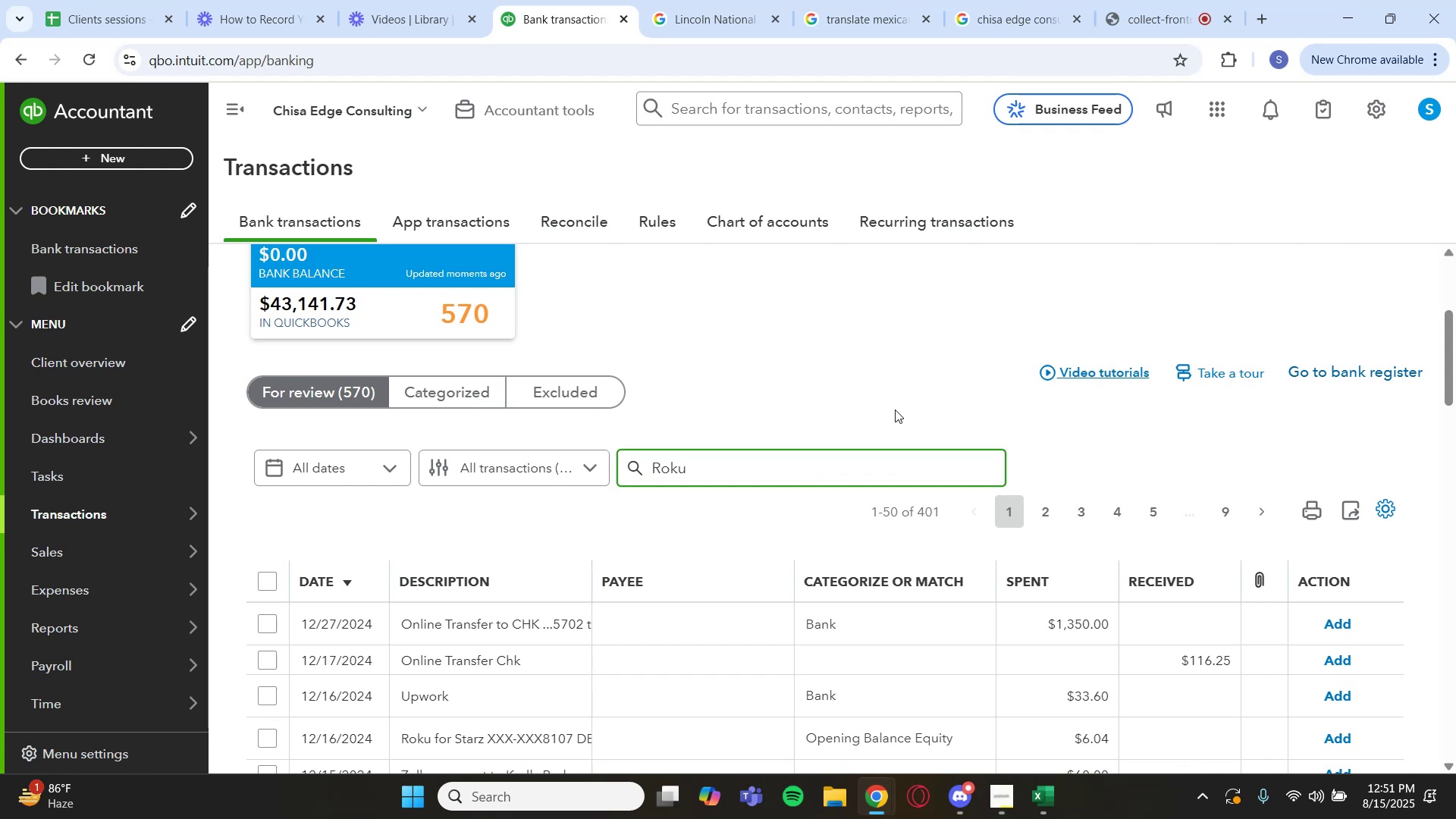 
key(Enter)
 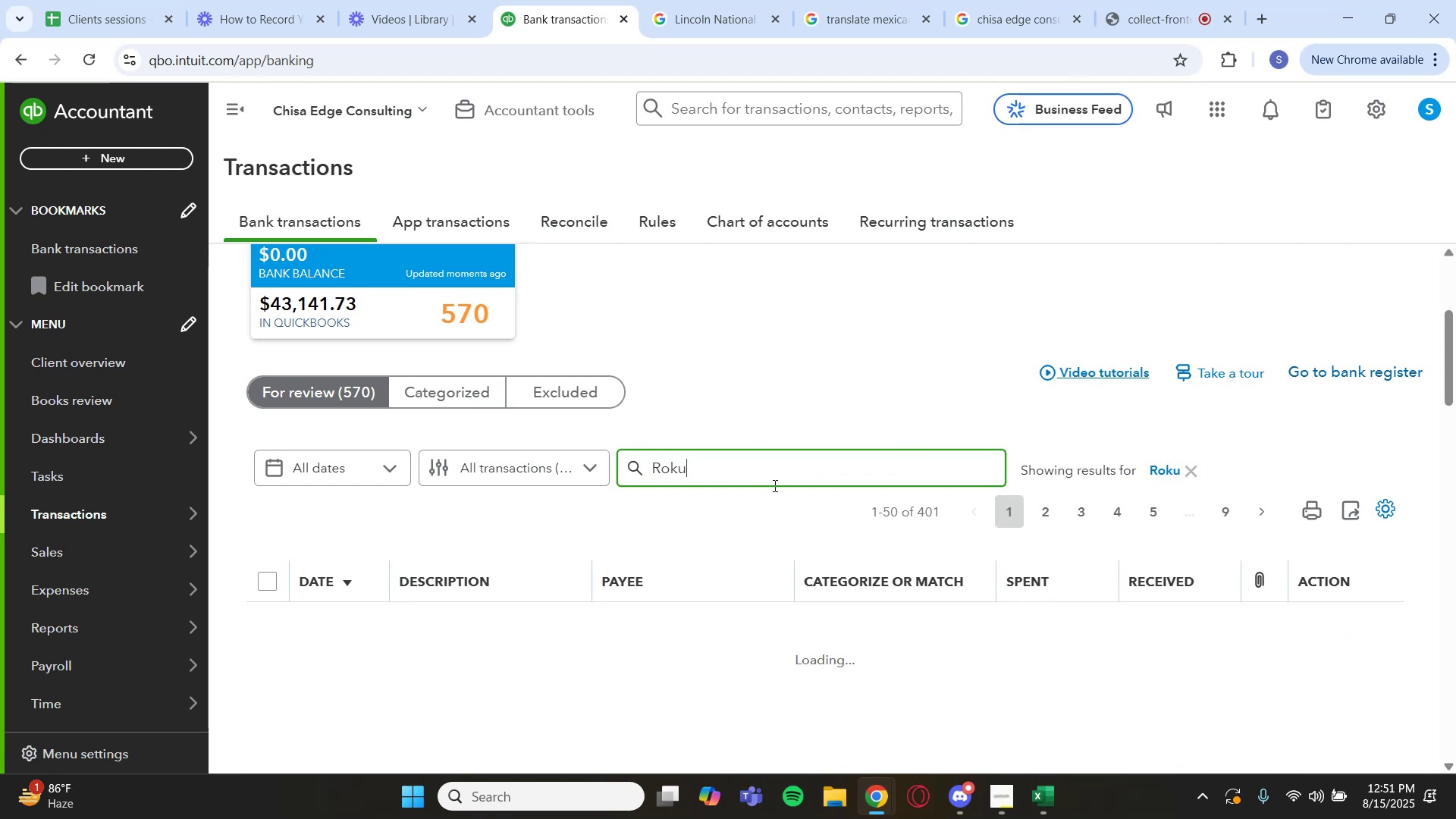 
scroll: coordinate [839, 481], scroll_direction: down, amount: 5.0
 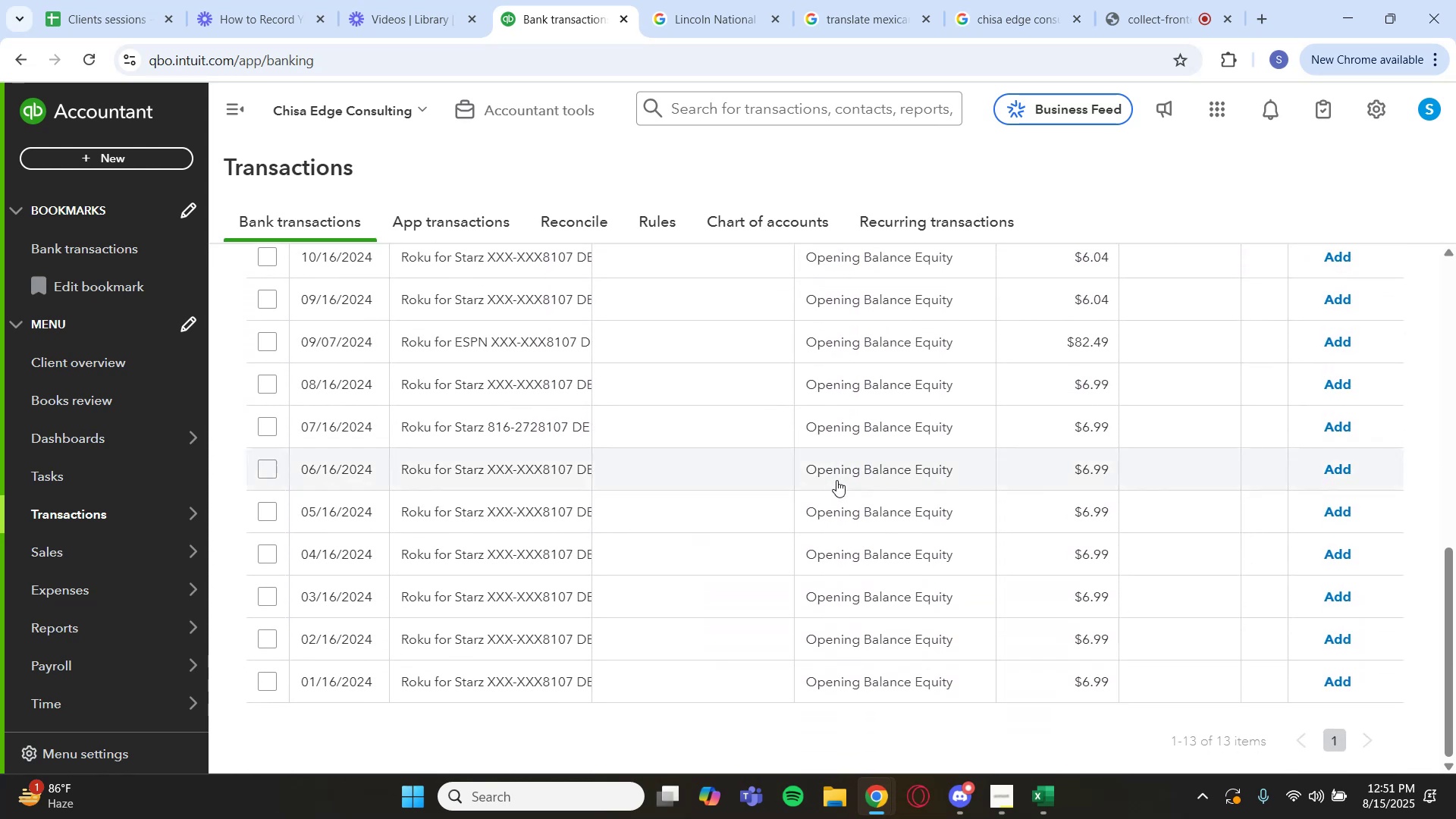 
scroll: coordinate [836, 480], scroll_direction: up, amount: 2.0
 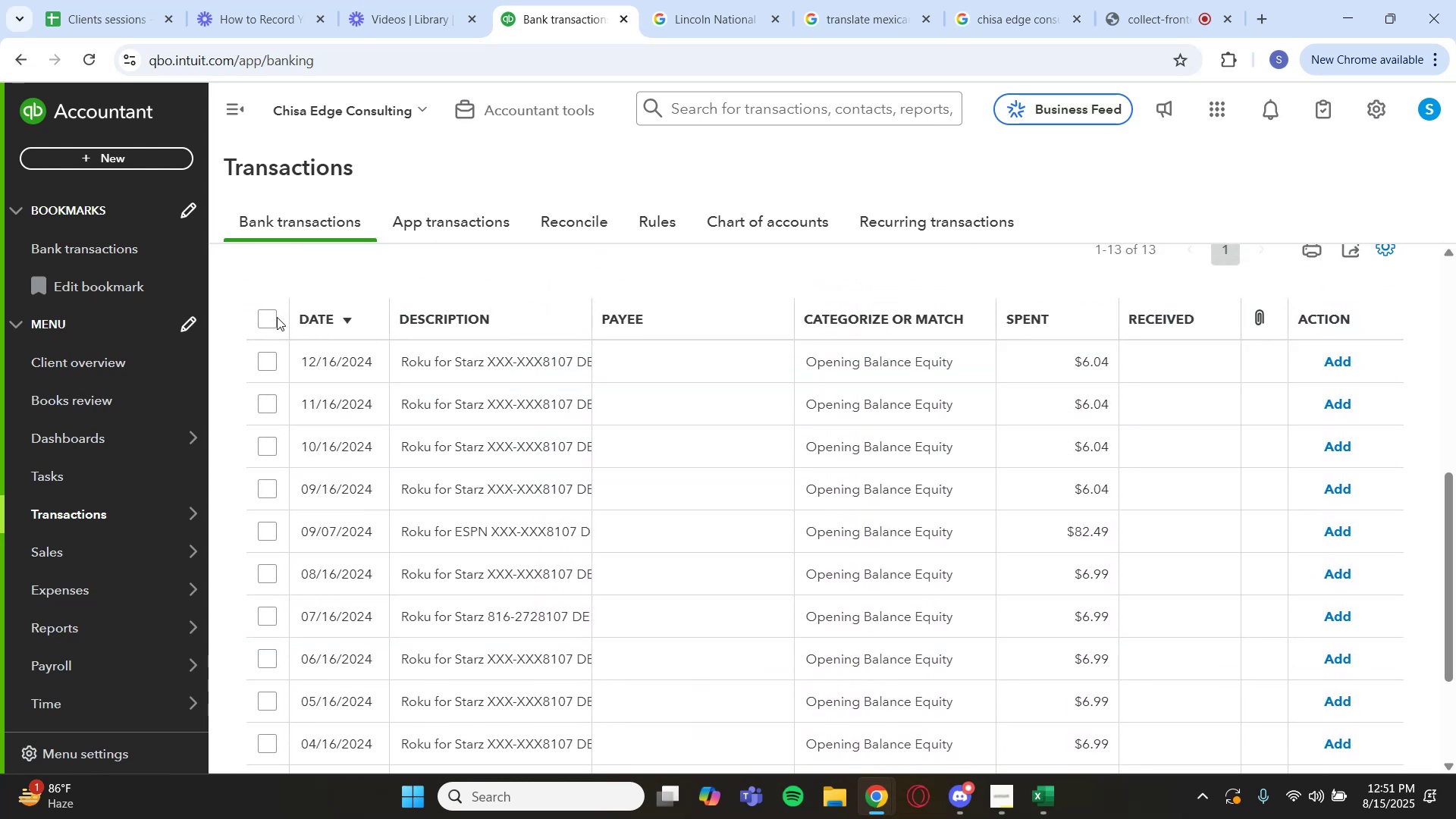 
left_click([264, 320])
 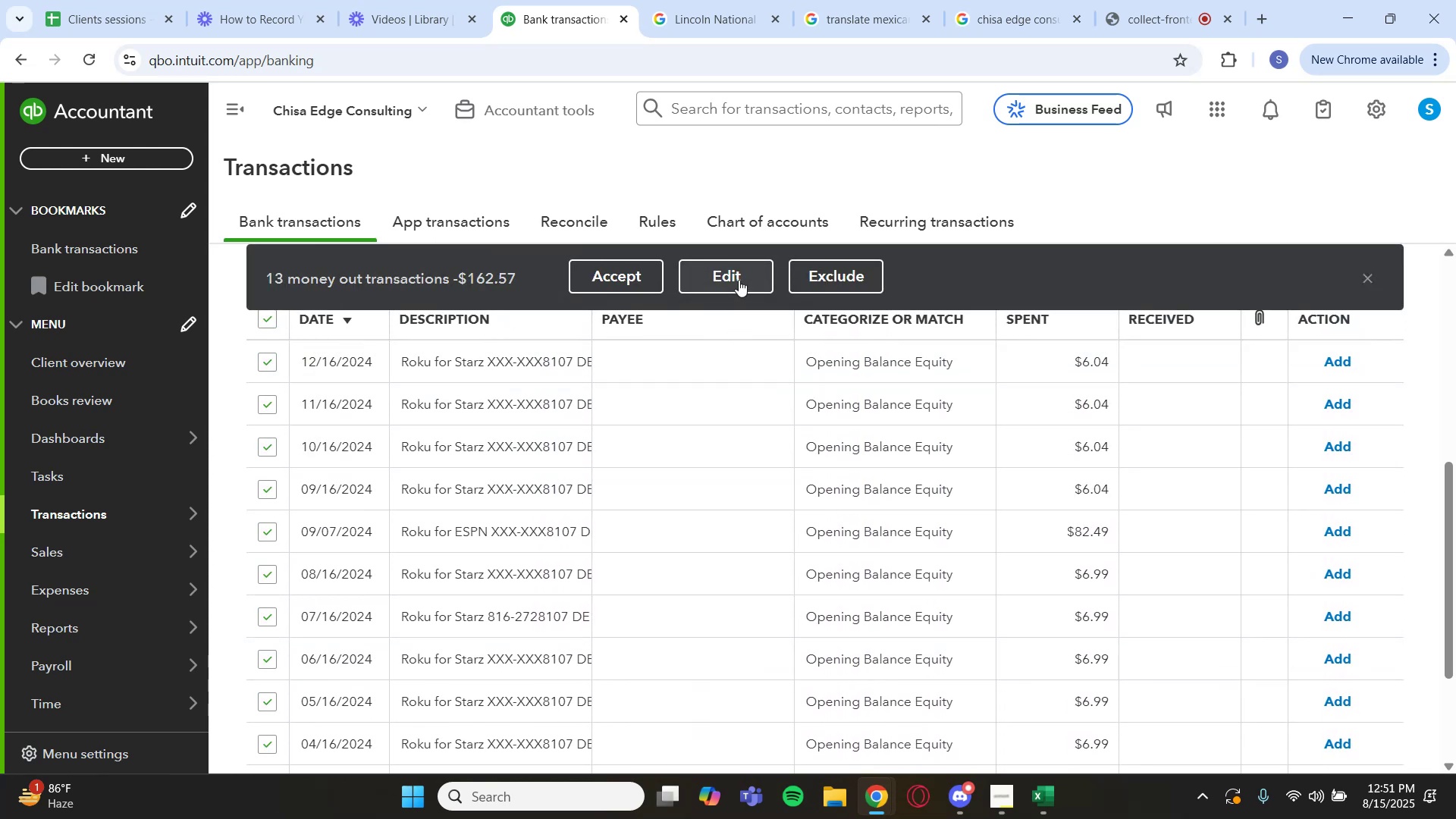 
left_click([738, 278])
 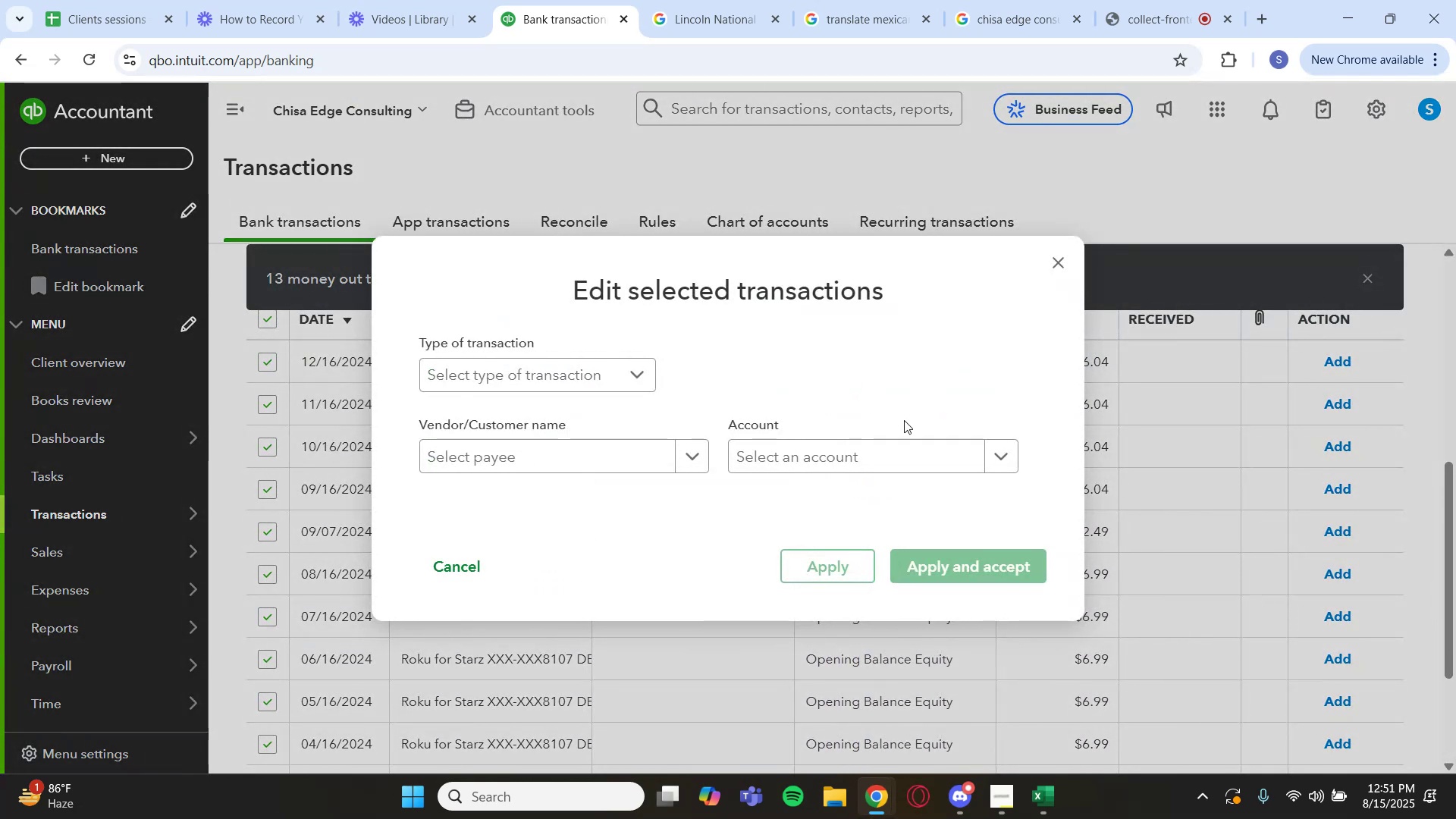 
left_click([927, 447])
 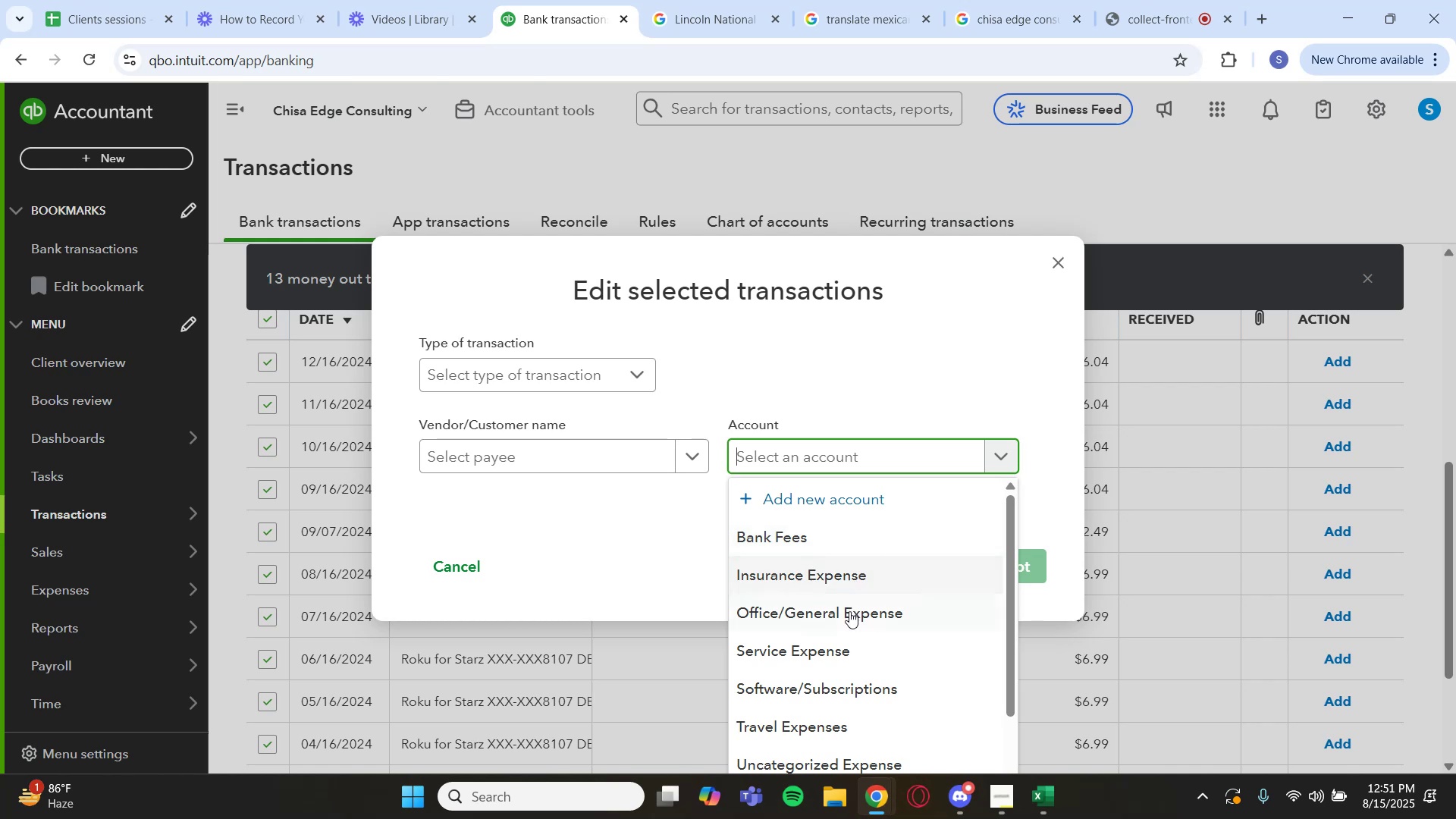 
left_click([846, 682])
 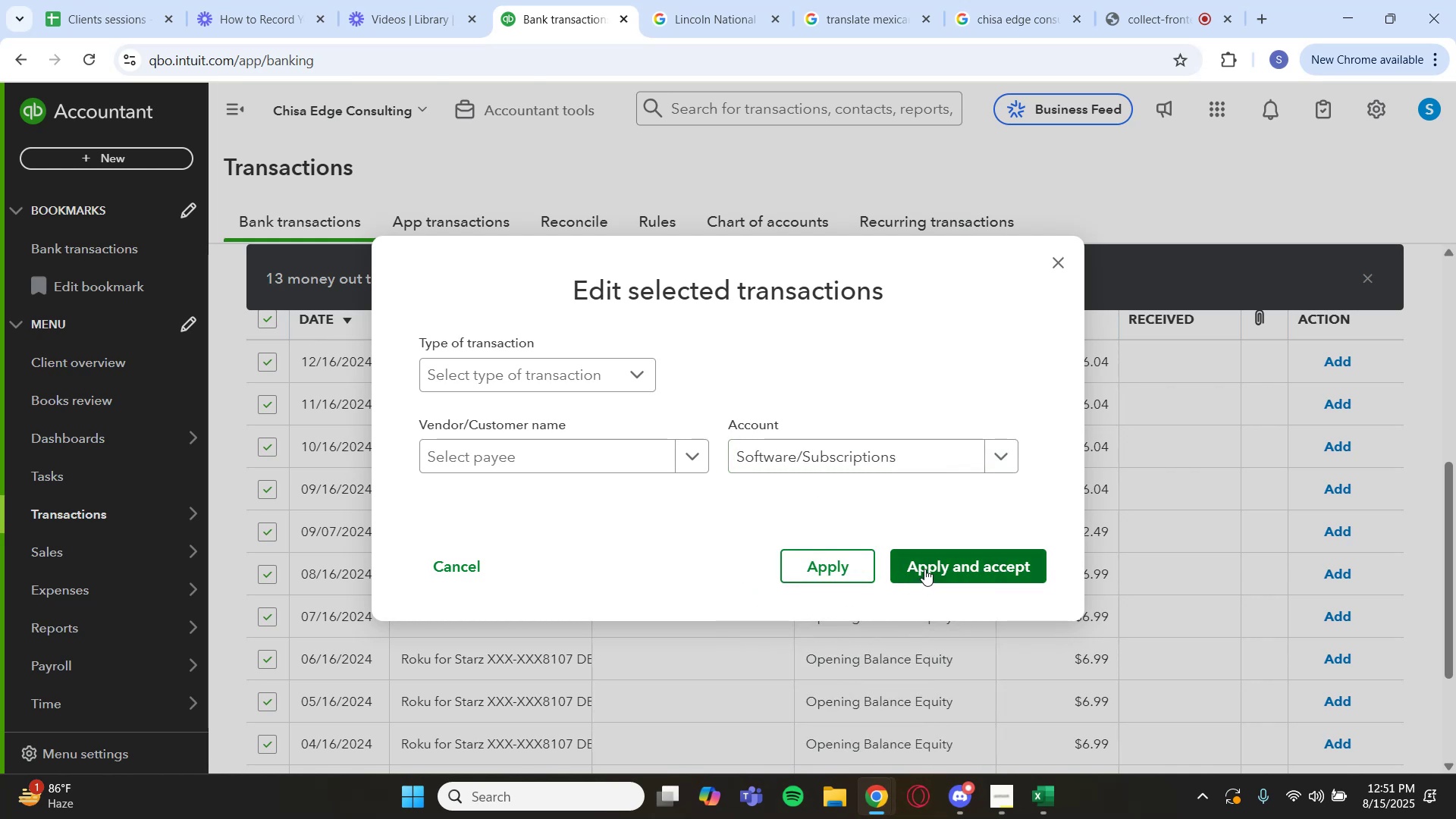 
left_click([924, 569])
 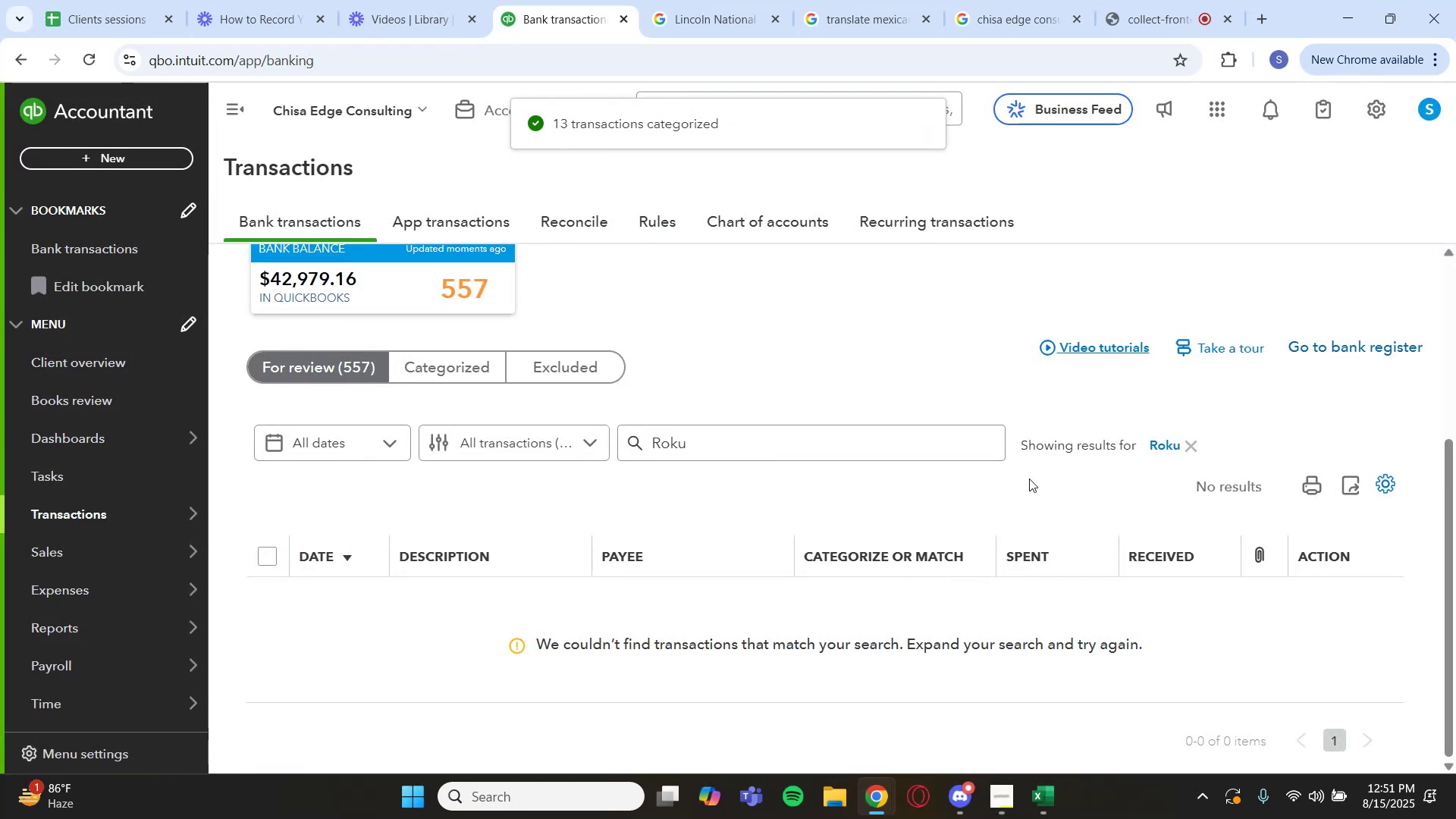 
wait(7.24)
 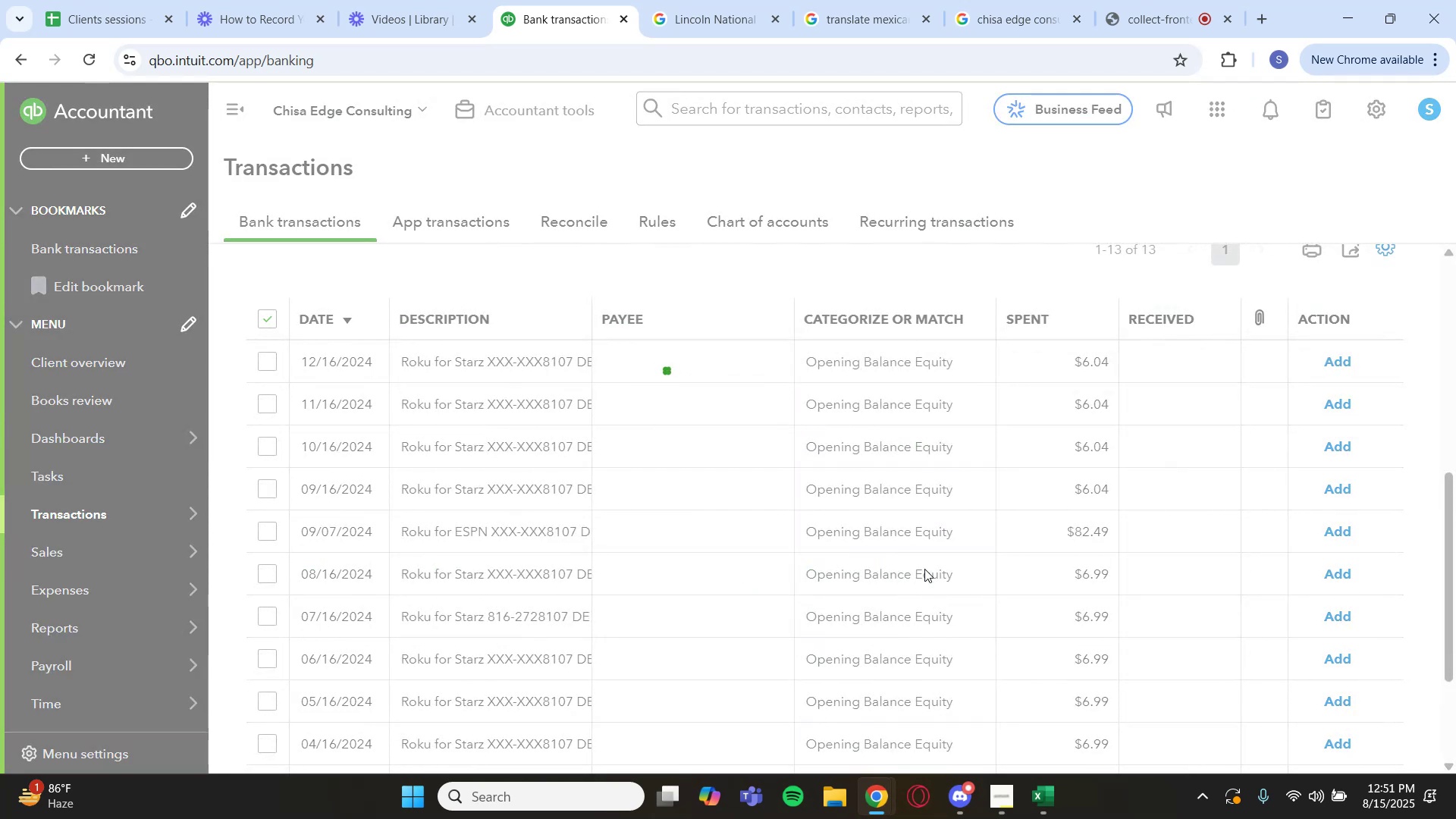 
left_click([1169, 448])
 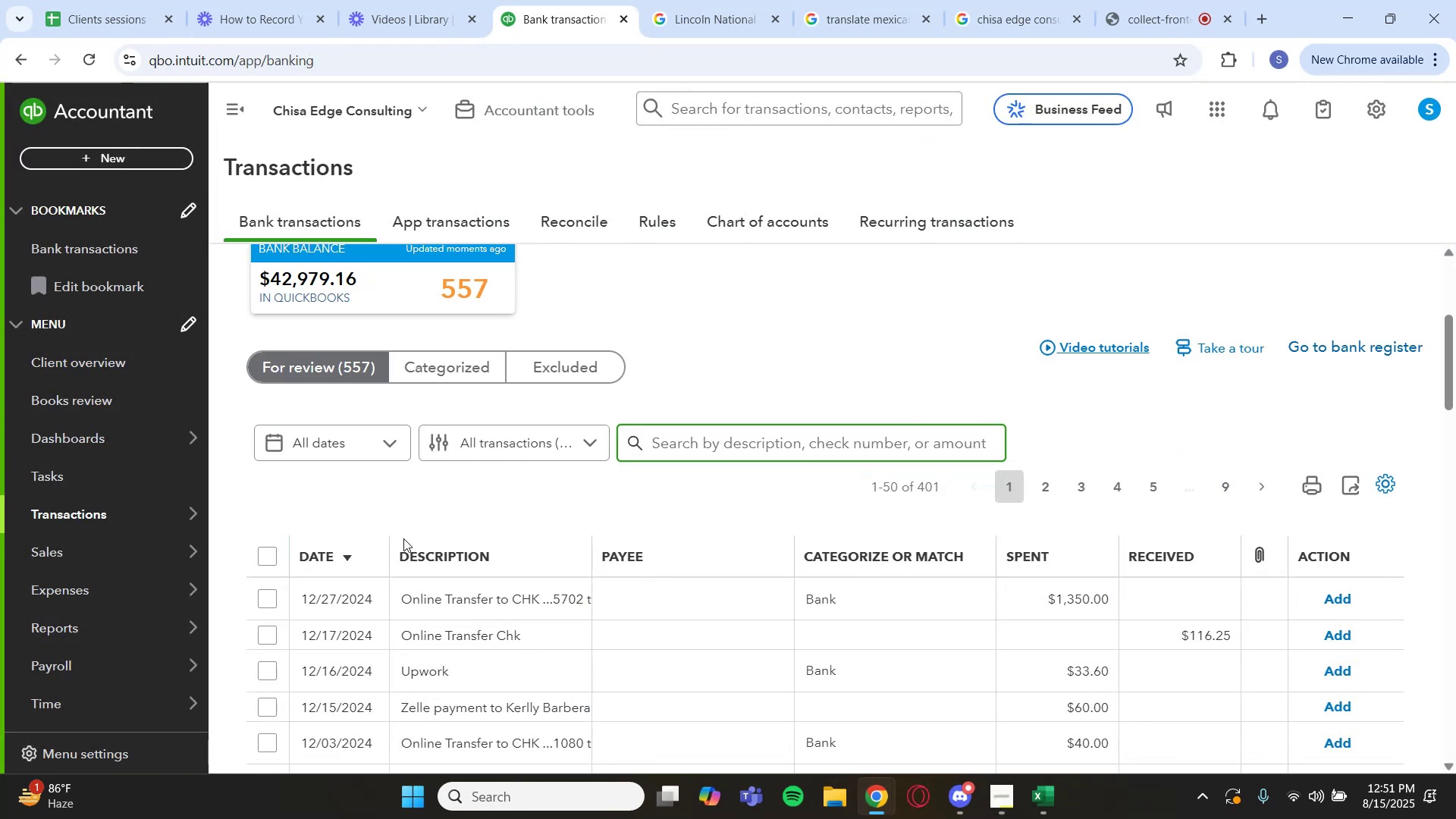 
scroll: coordinate [573, 577], scroll_direction: down, amount: 2.0
 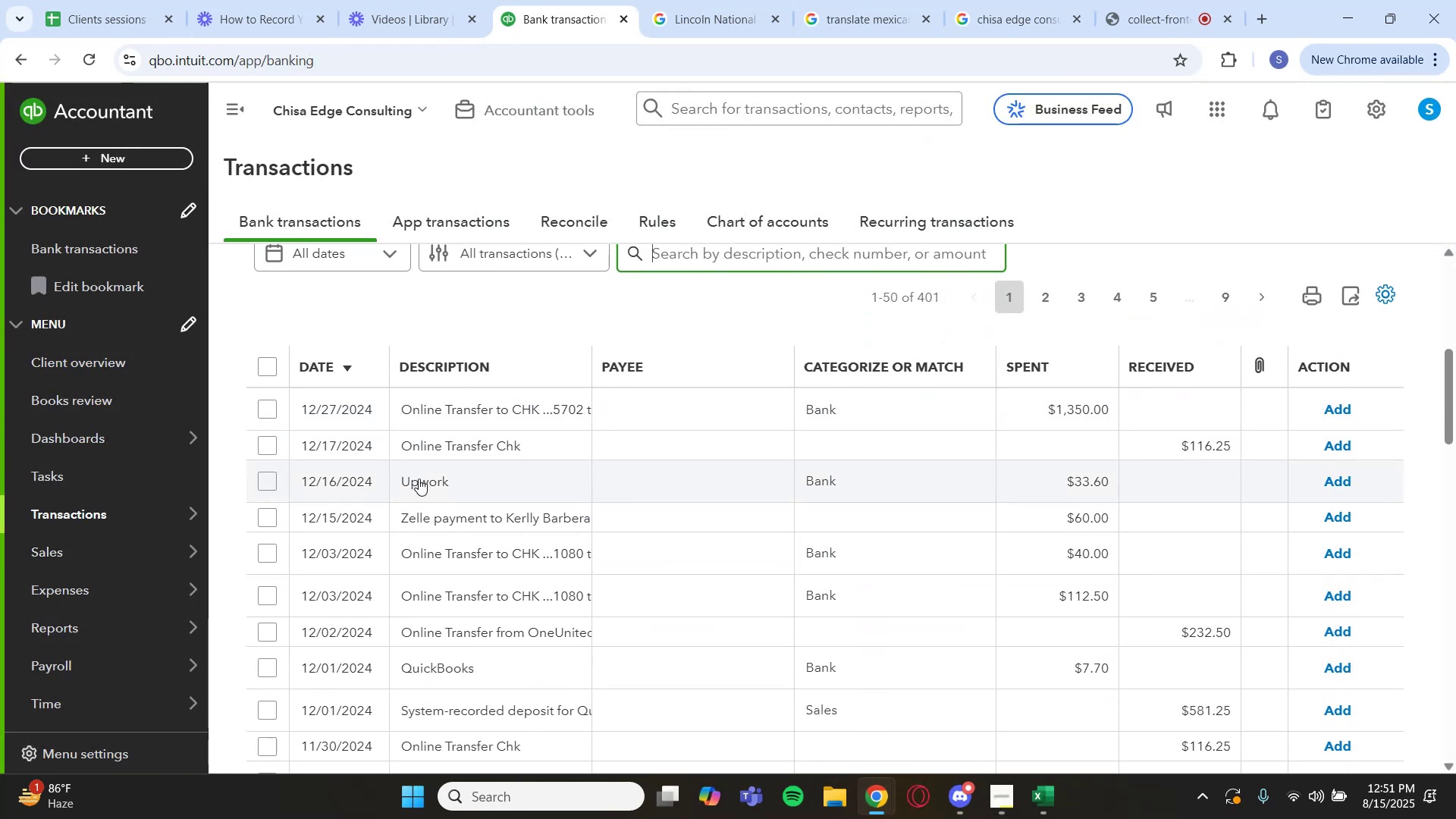 
left_click([419, 479])
 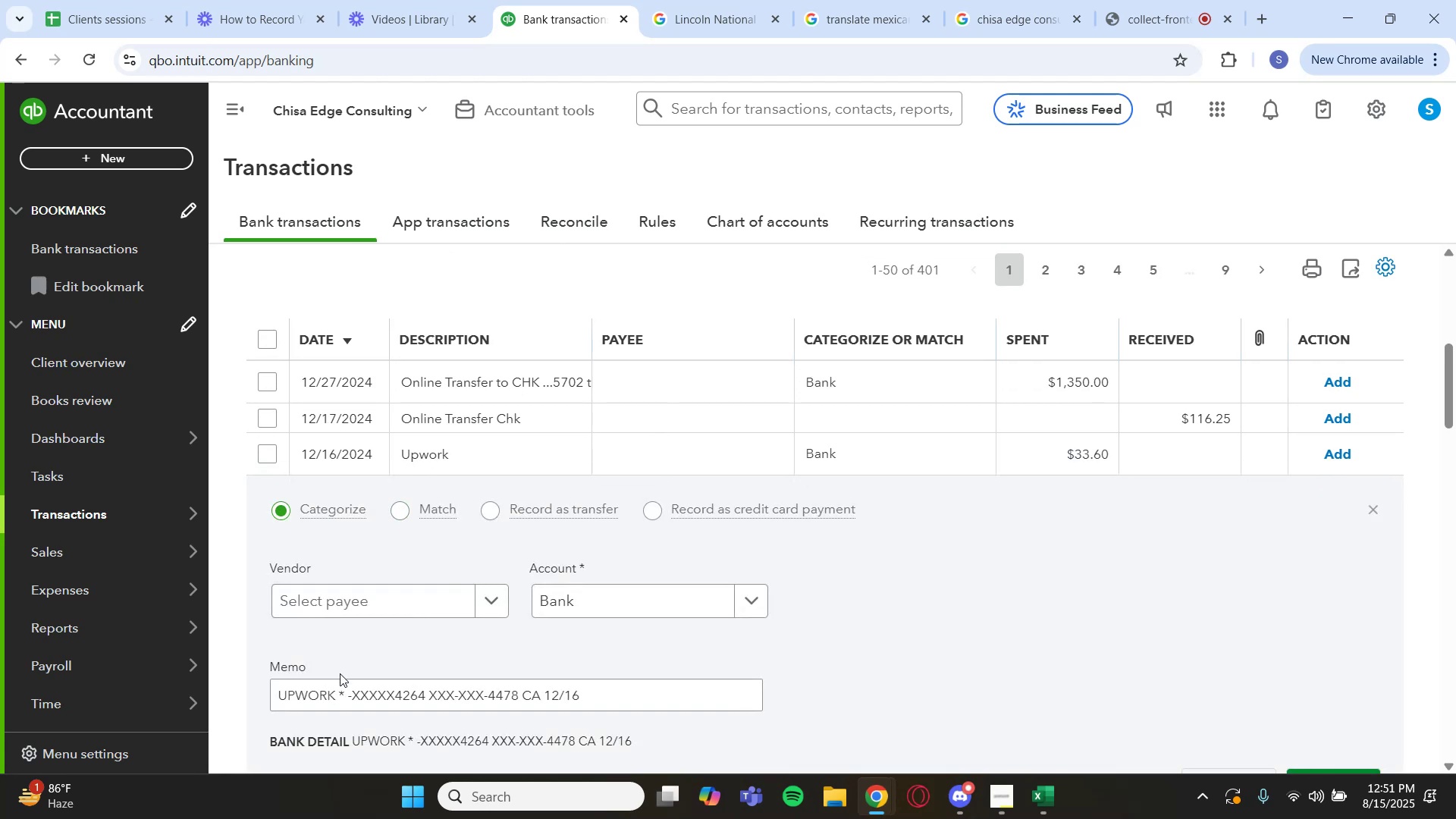 
left_click_drag(start_coordinate=[336, 695], to_coordinate=[271, 697])
 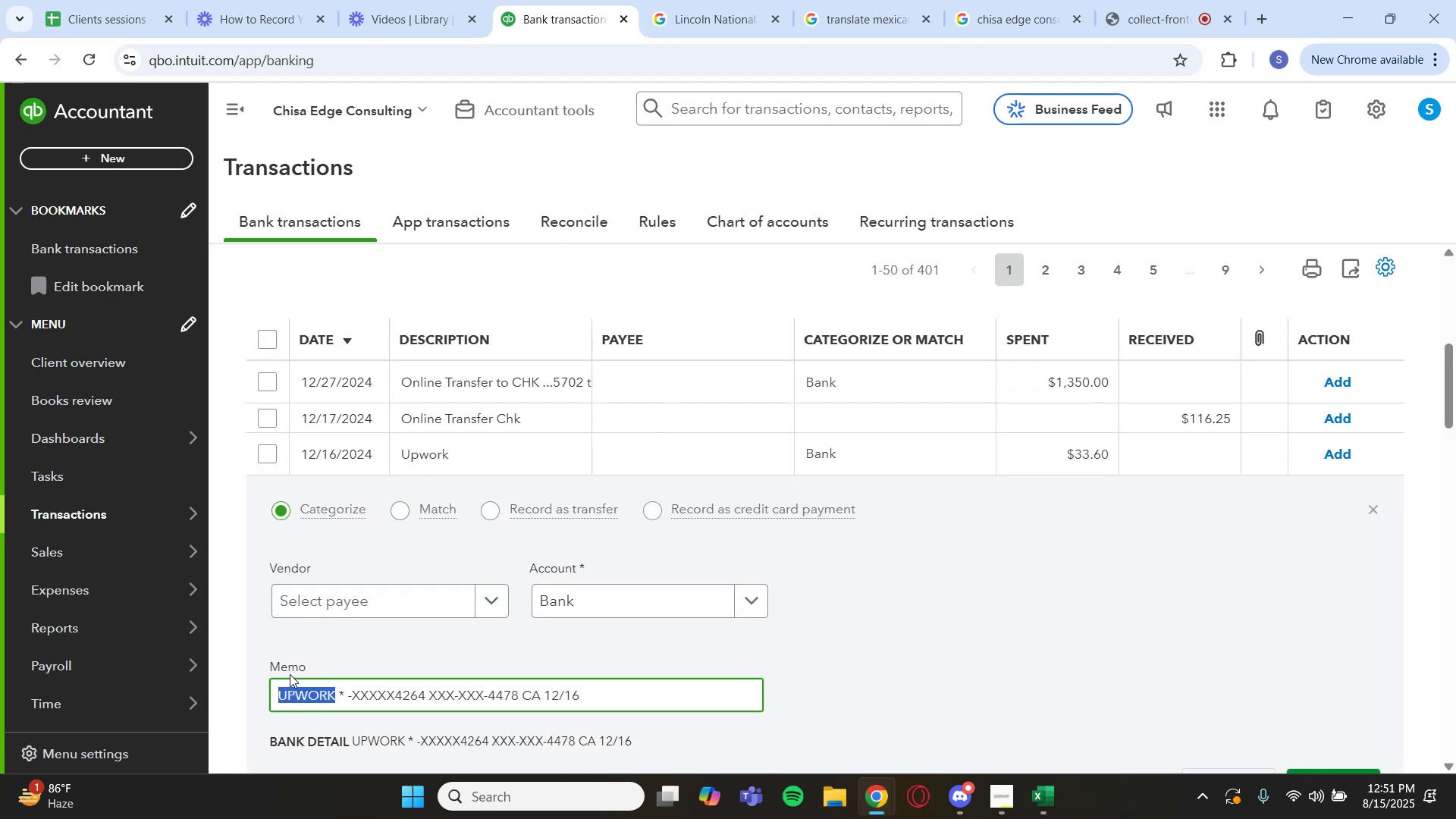 
key(Control+C)
 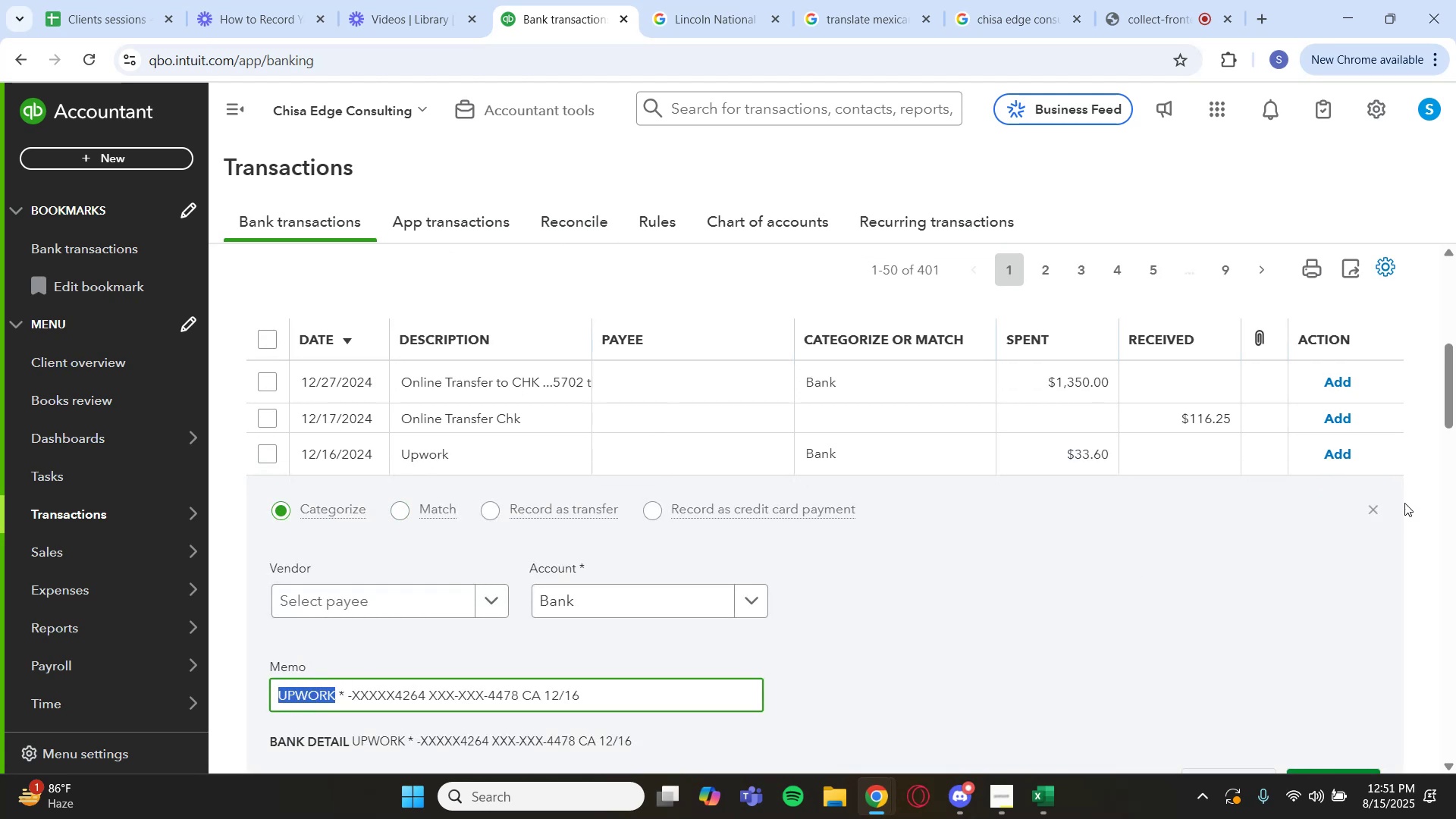 
left_click([1377, 513])
 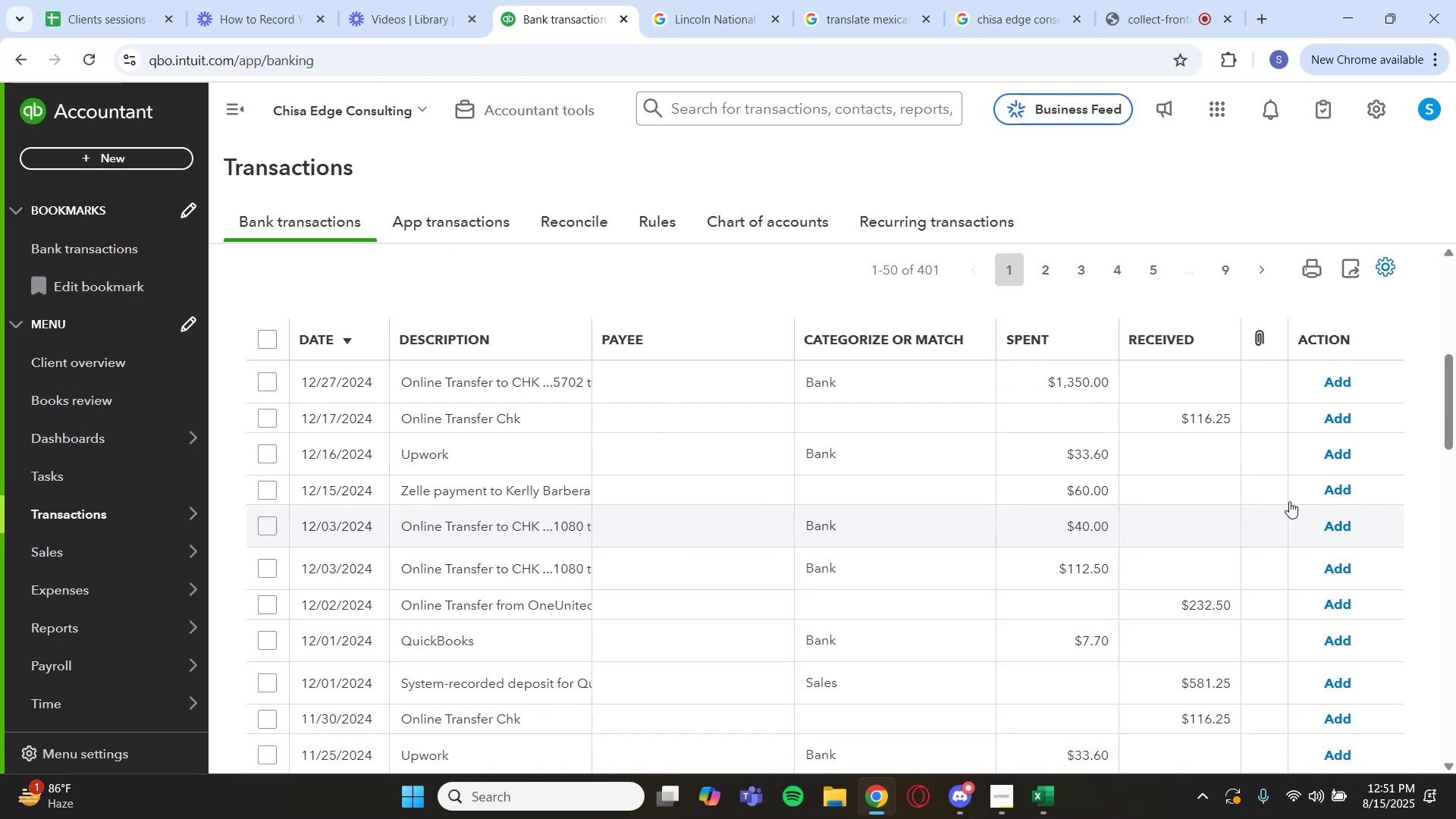 
scroll: coordinate [1034, 406], scroll_direction: up, amount: 2.0
 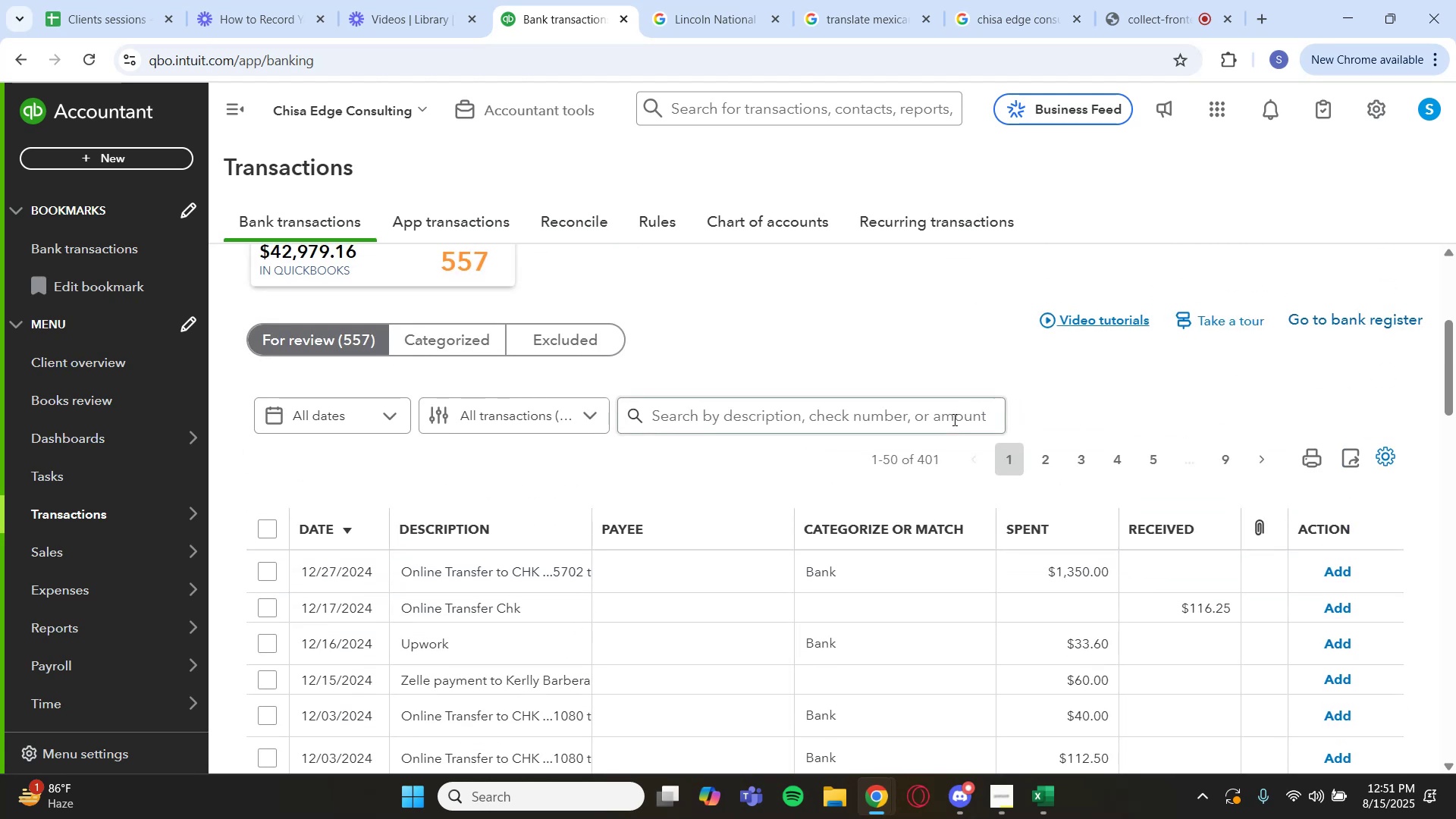 
left_click([934, 420])
 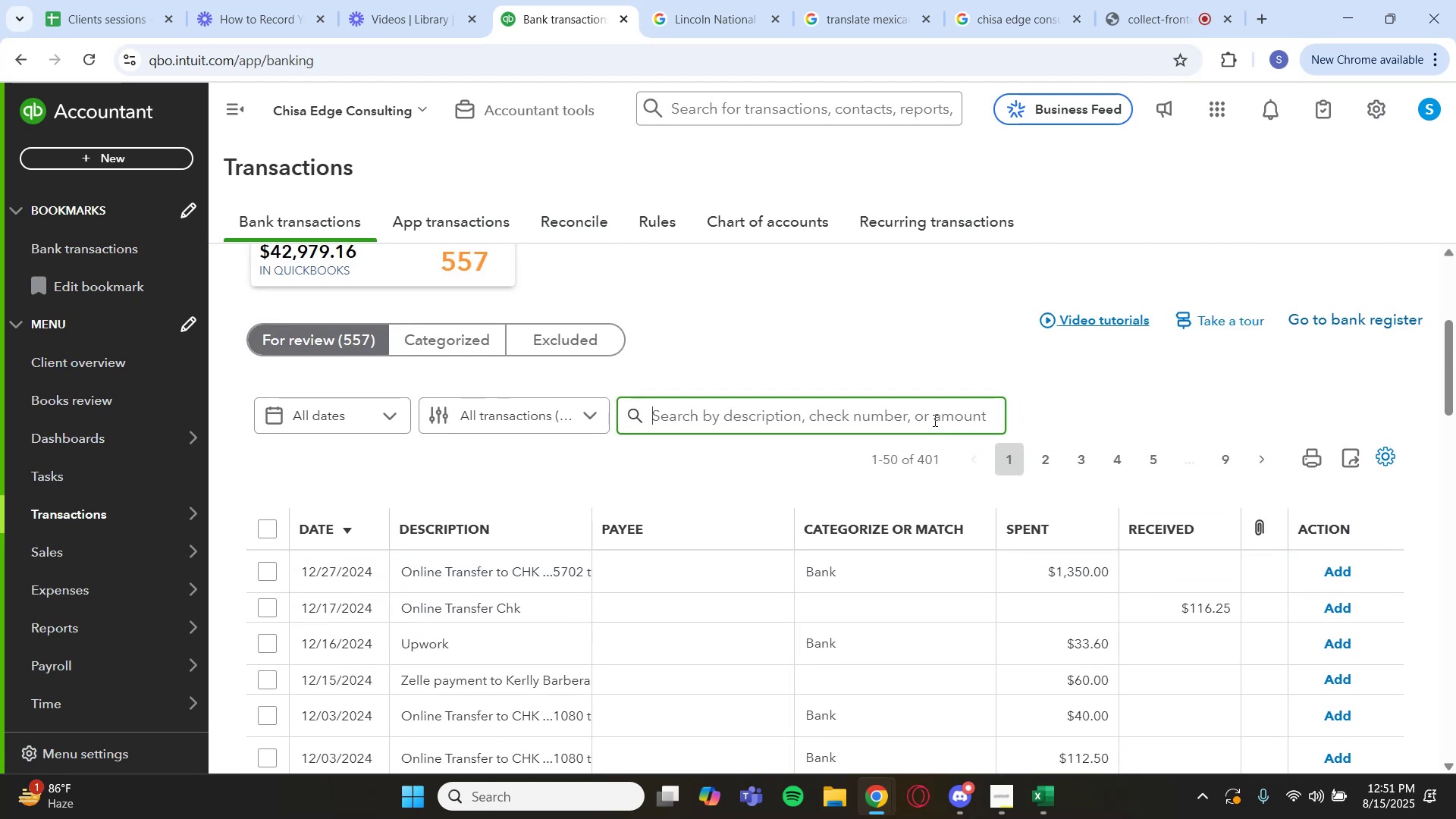 
key(Control+V)
 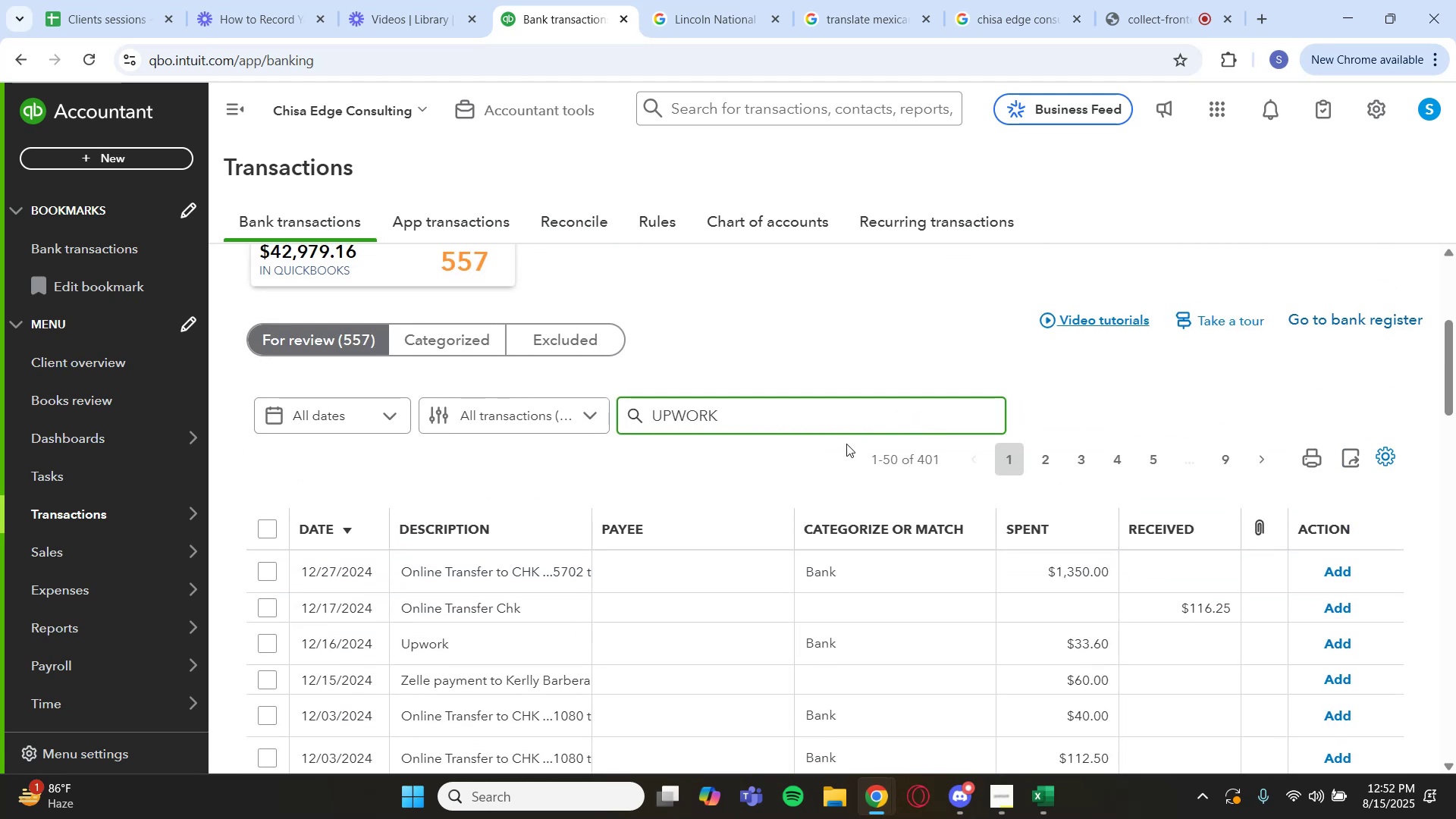 
key(Enter)
 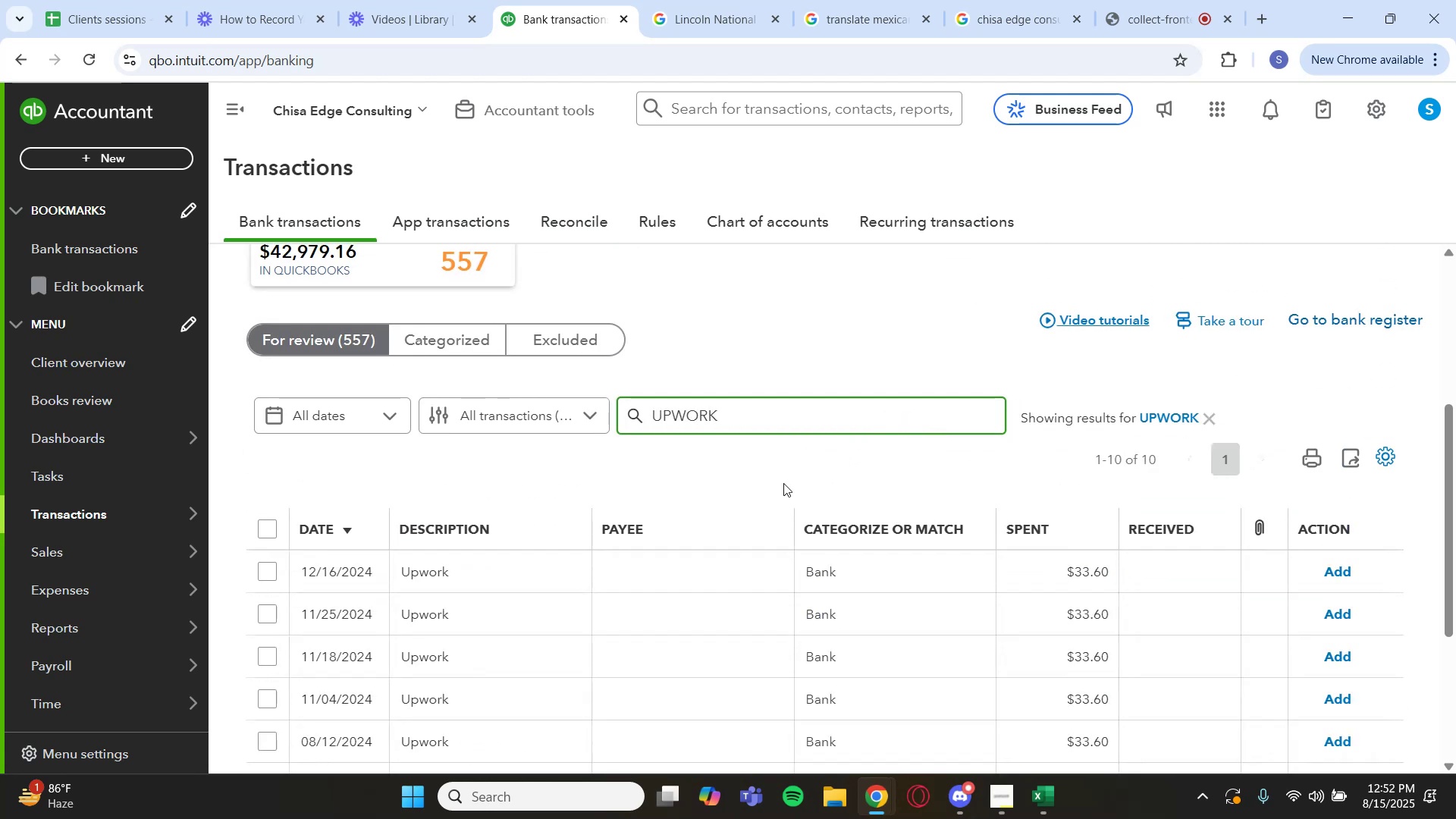 
scroll: coordinate [466, 443], scroll_direction: down, amount: 4.0
 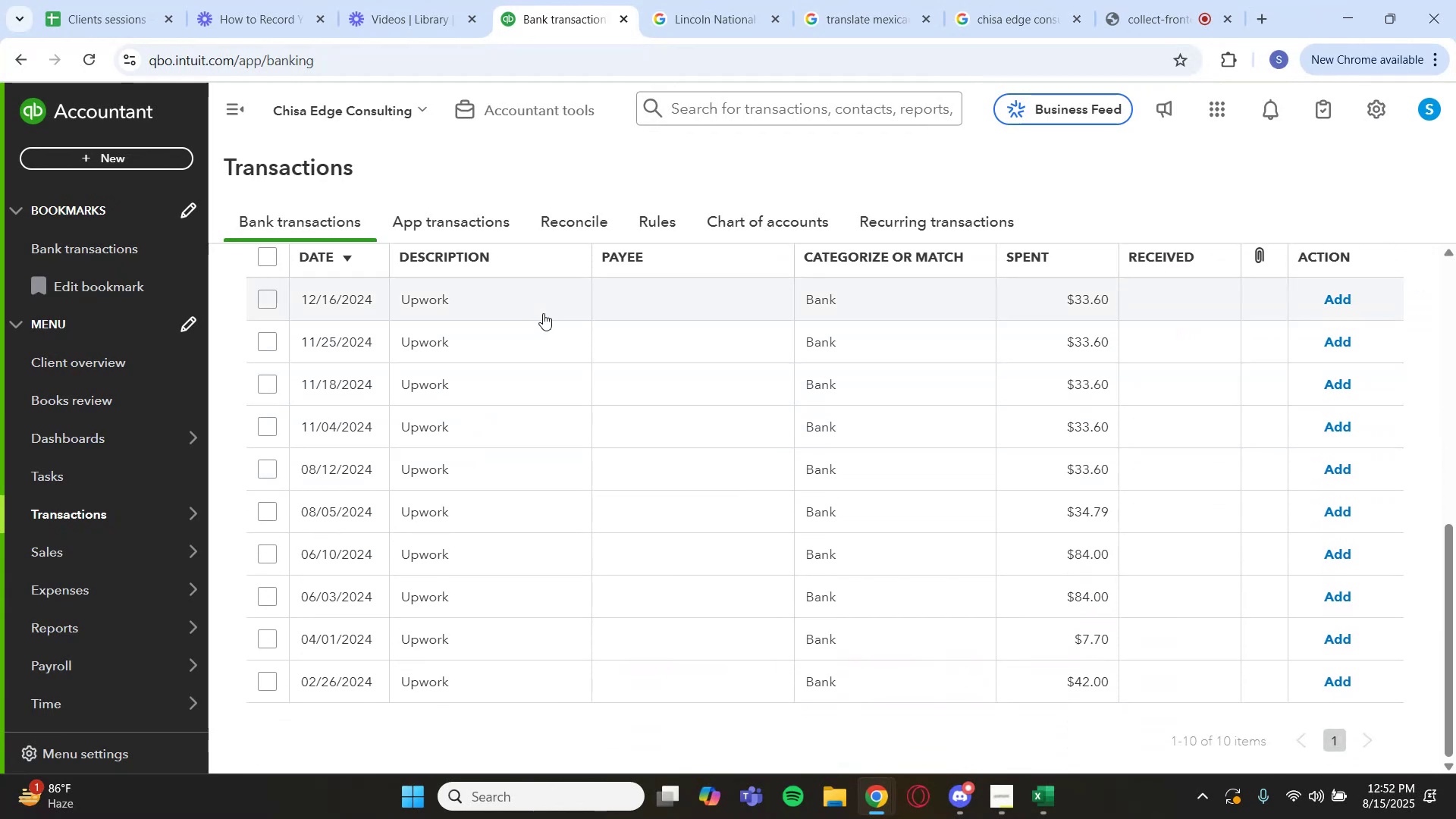 
left_click([543, 313])
 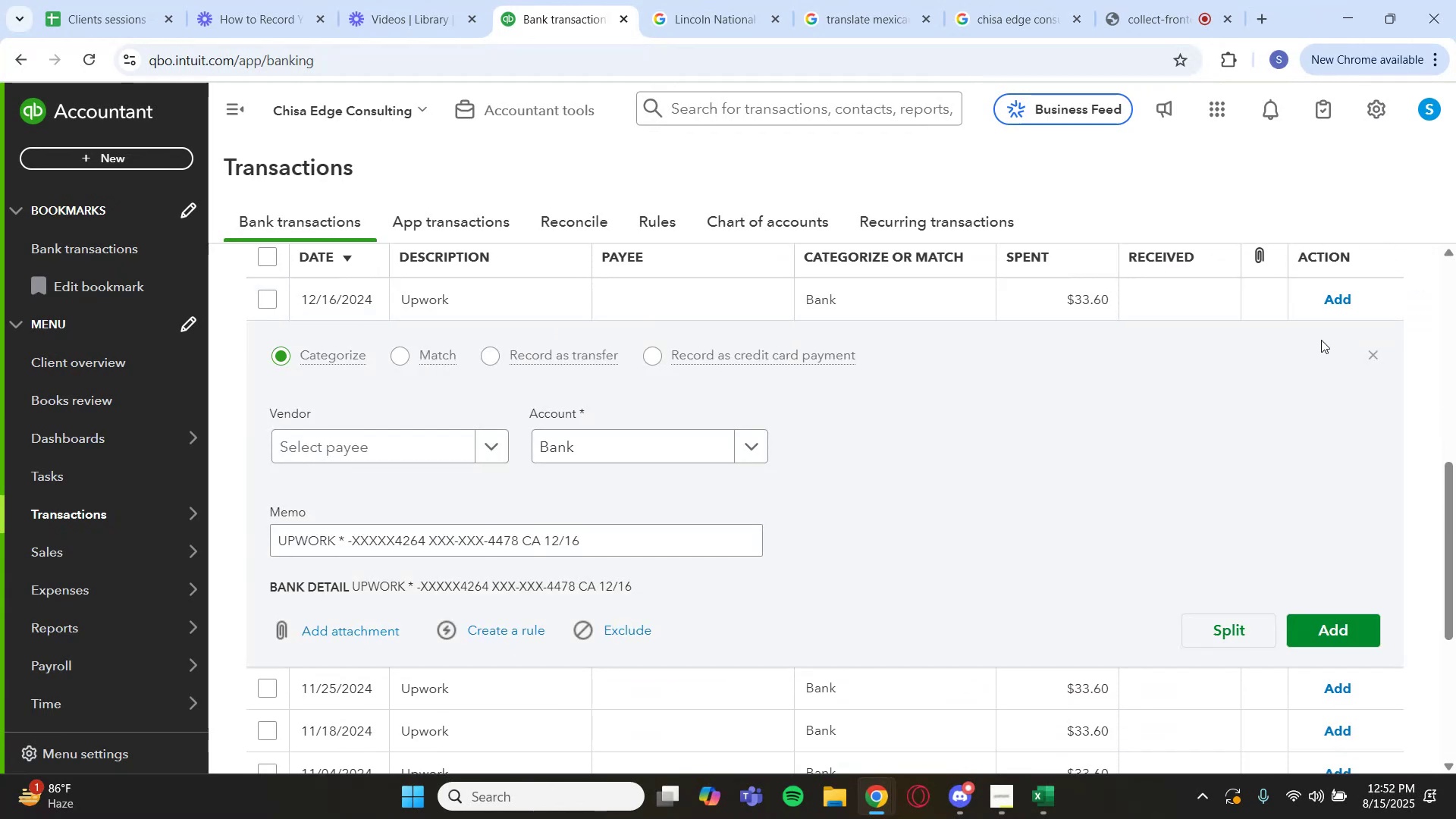 
left_click([1370, 362])
 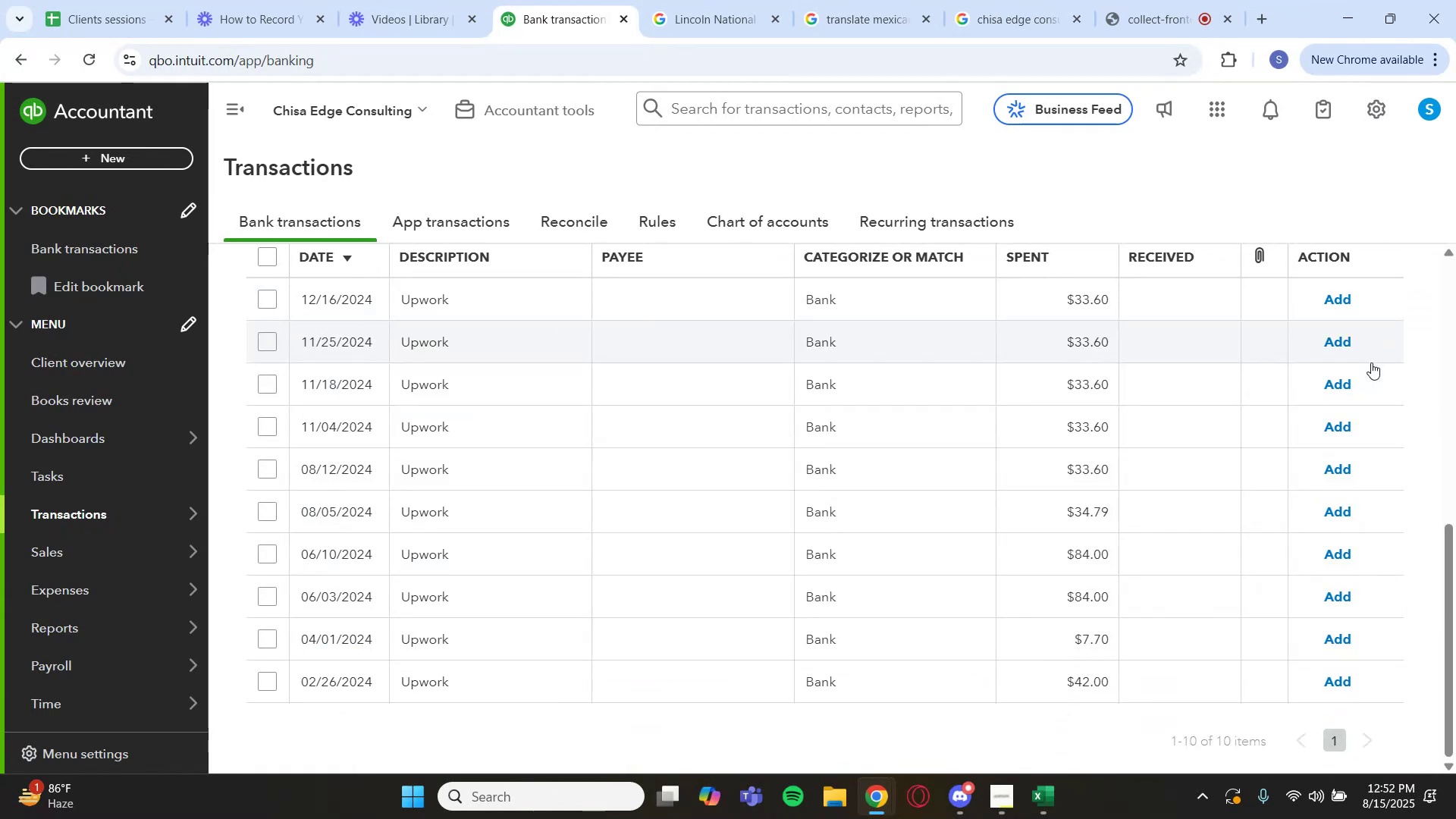 
scroll: coordinate [1370, 367], scroll_direction: up, amount: 2.0
 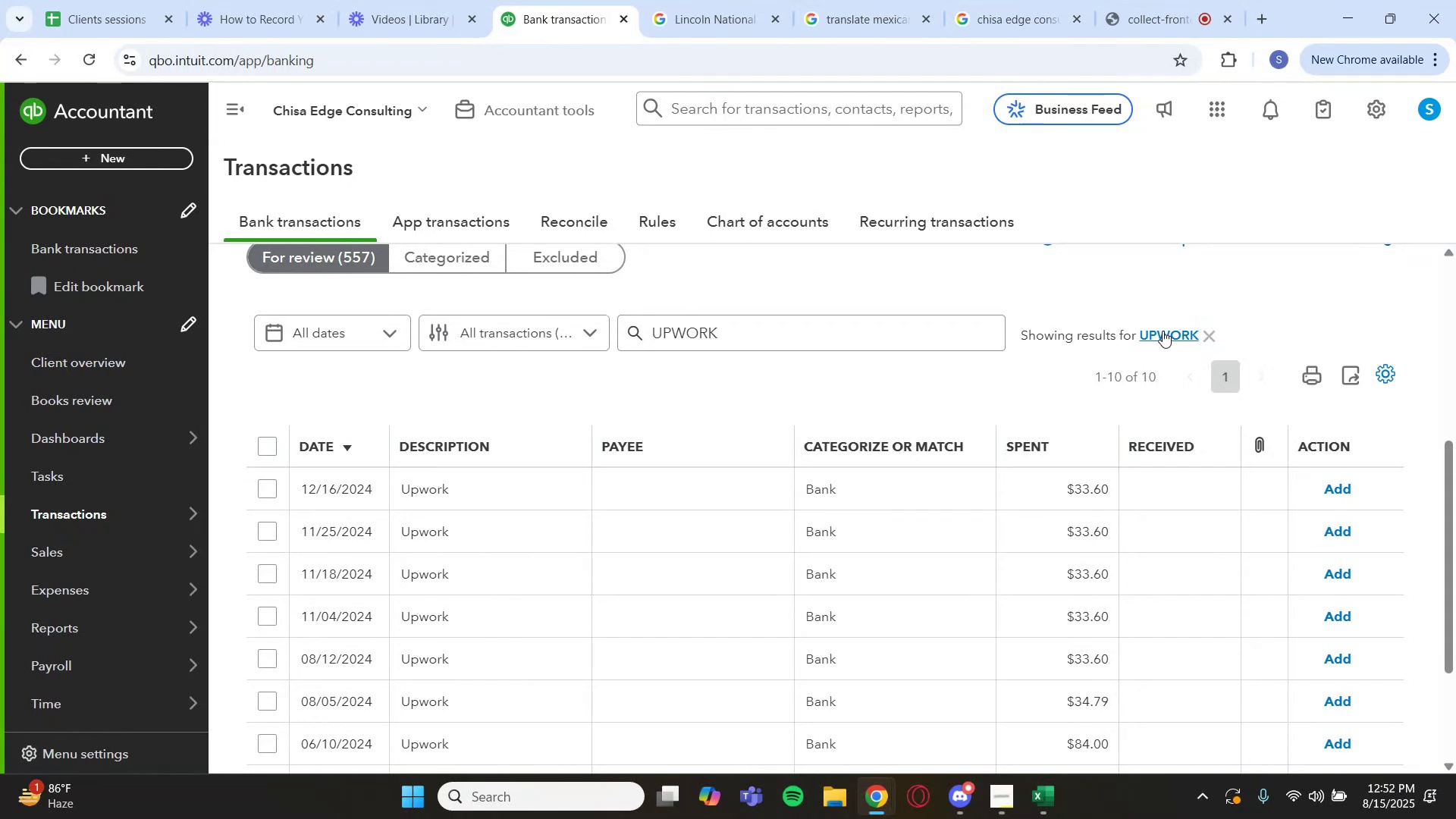 
wait(19.13)
 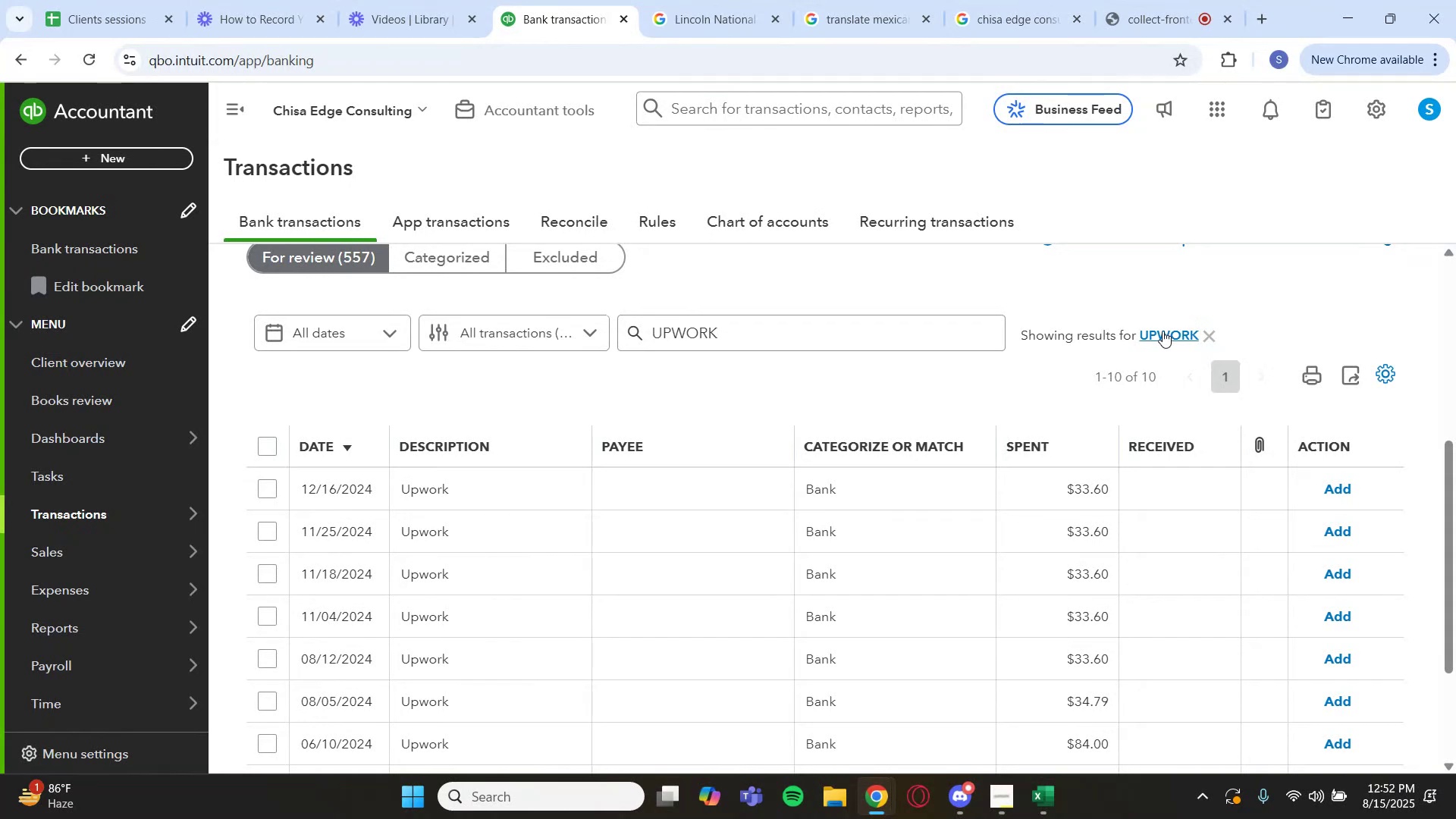 
left_click([739, 22])
 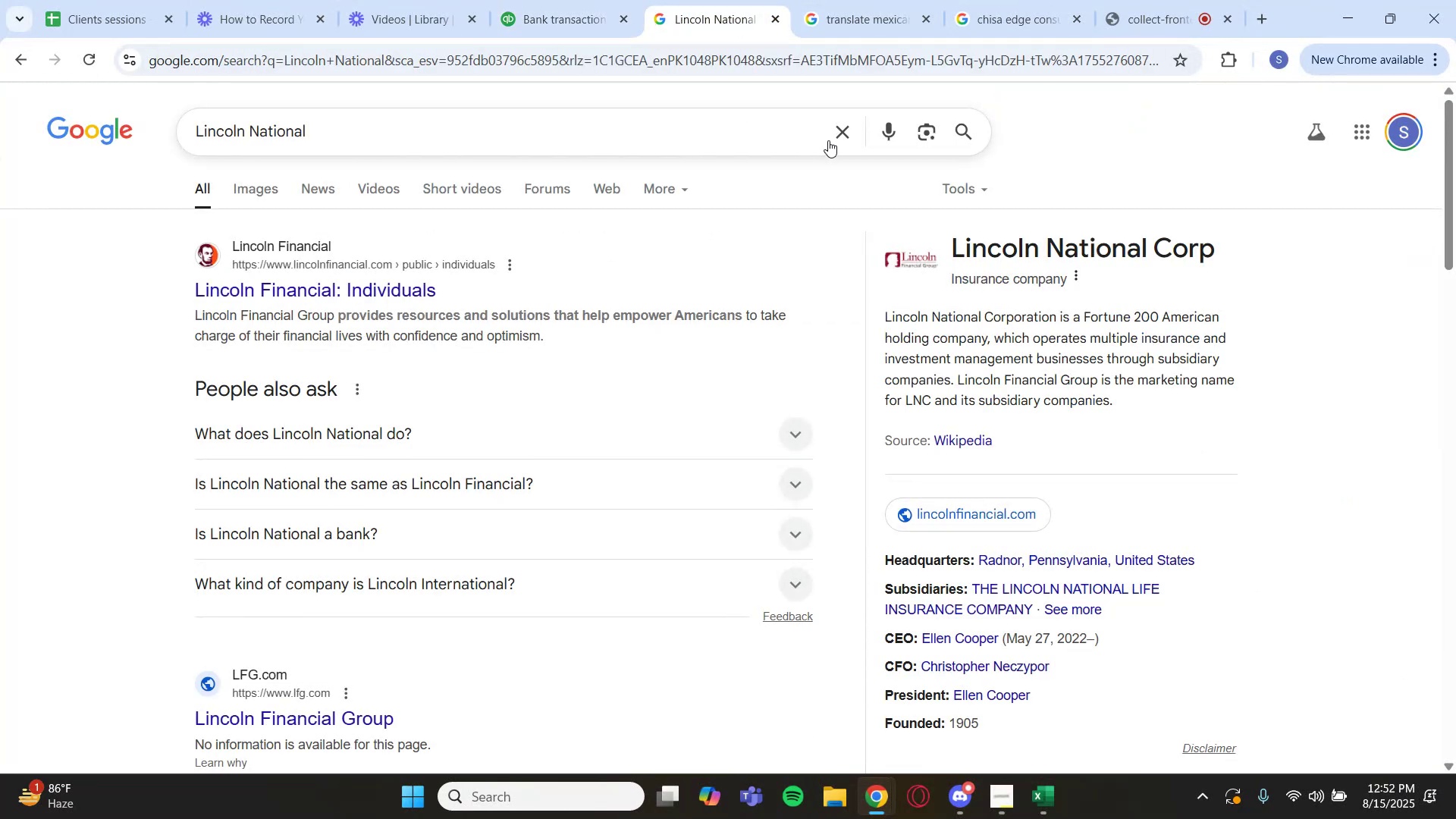 
left_click([833, 137])
 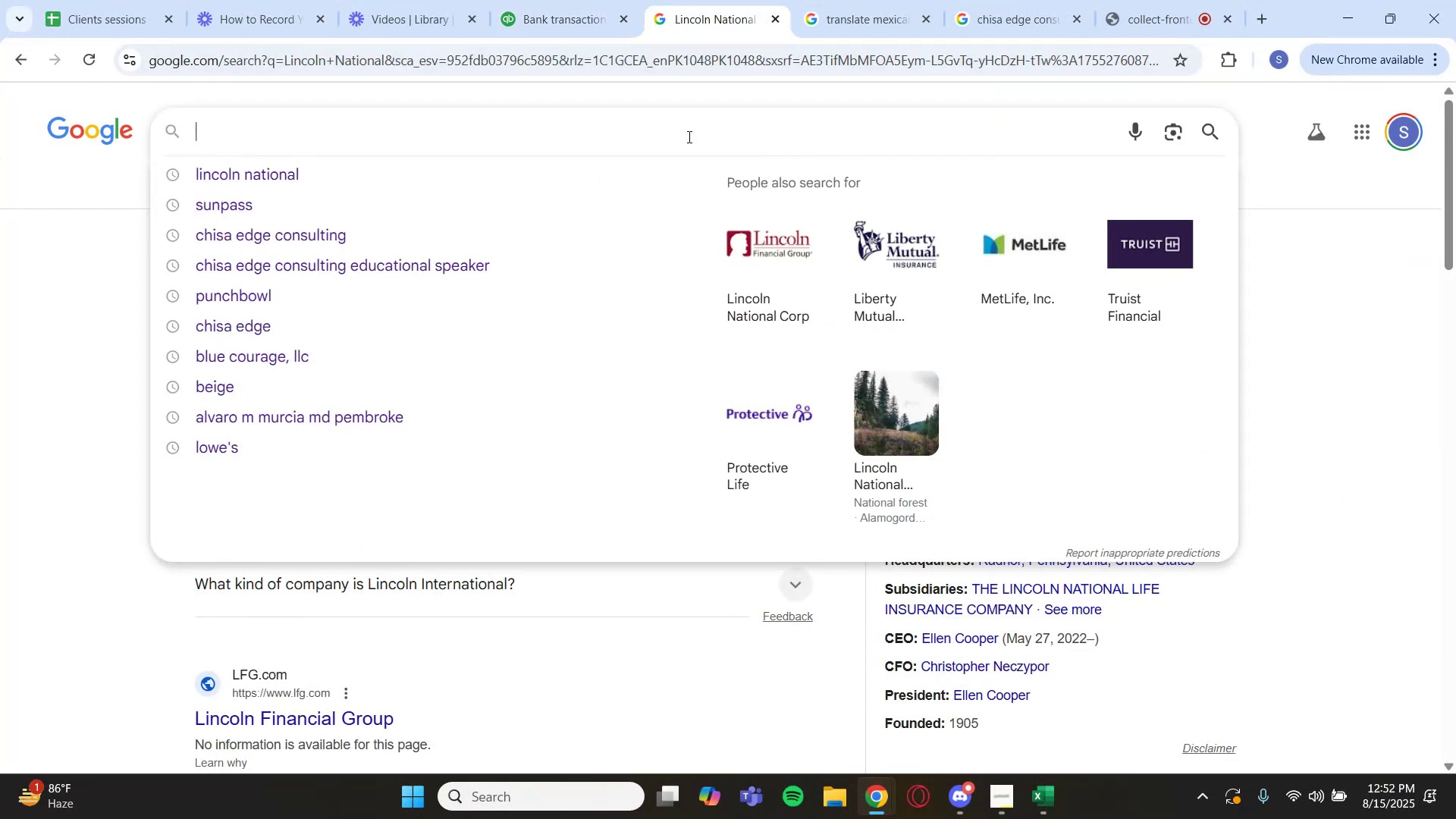 
key(Control+V)
 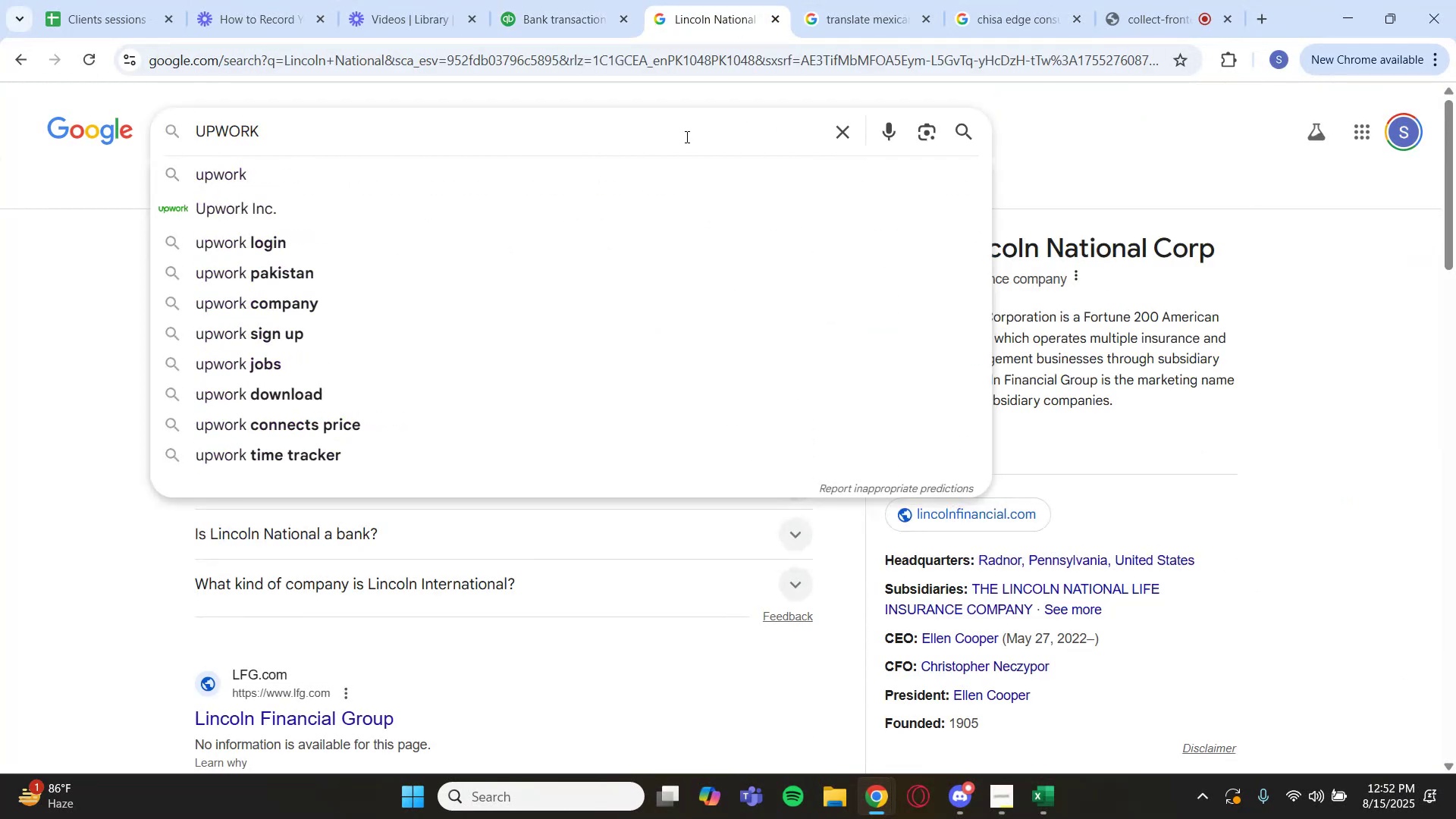 
key(Enter)
 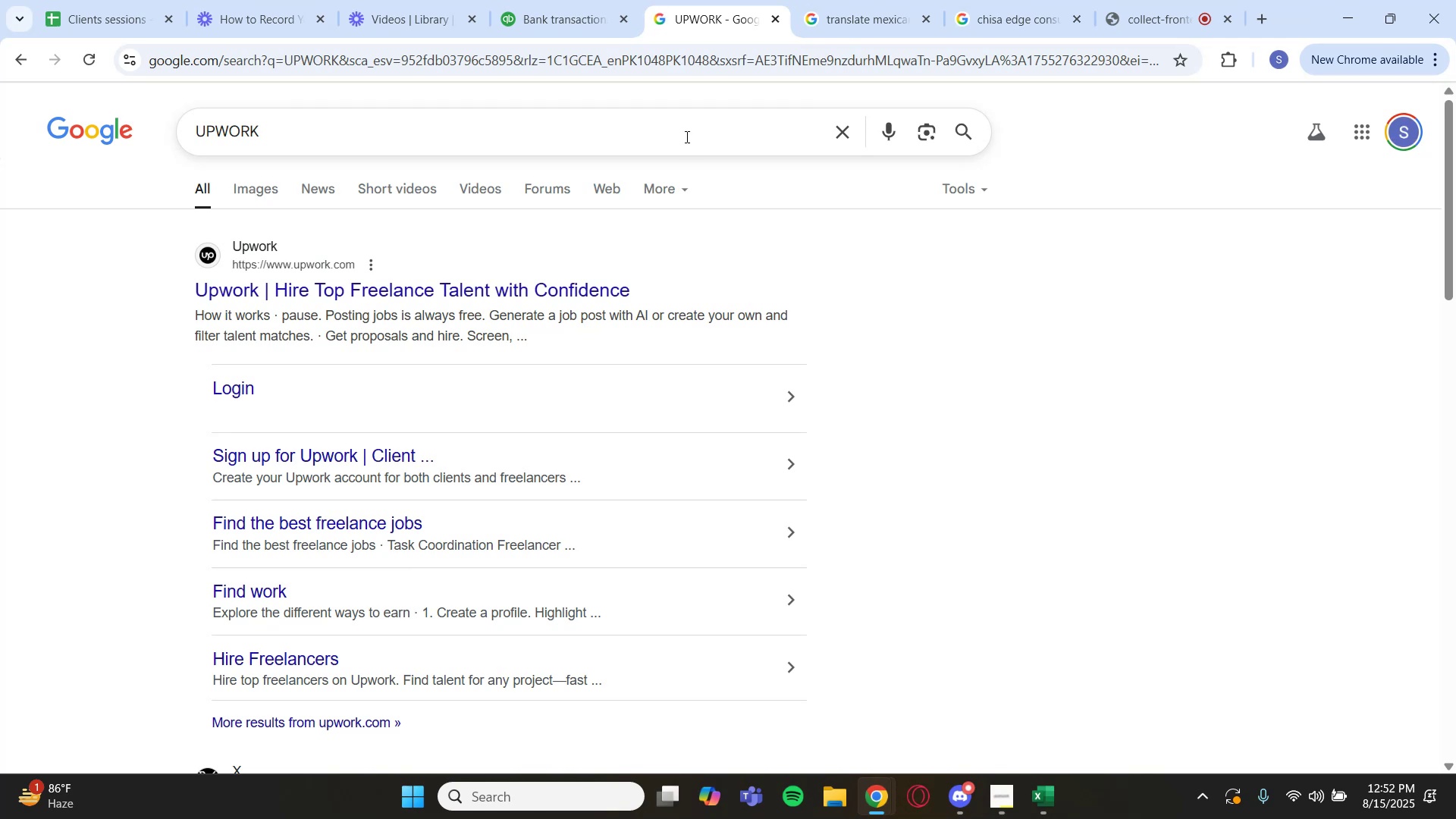 
wait(7.35)
 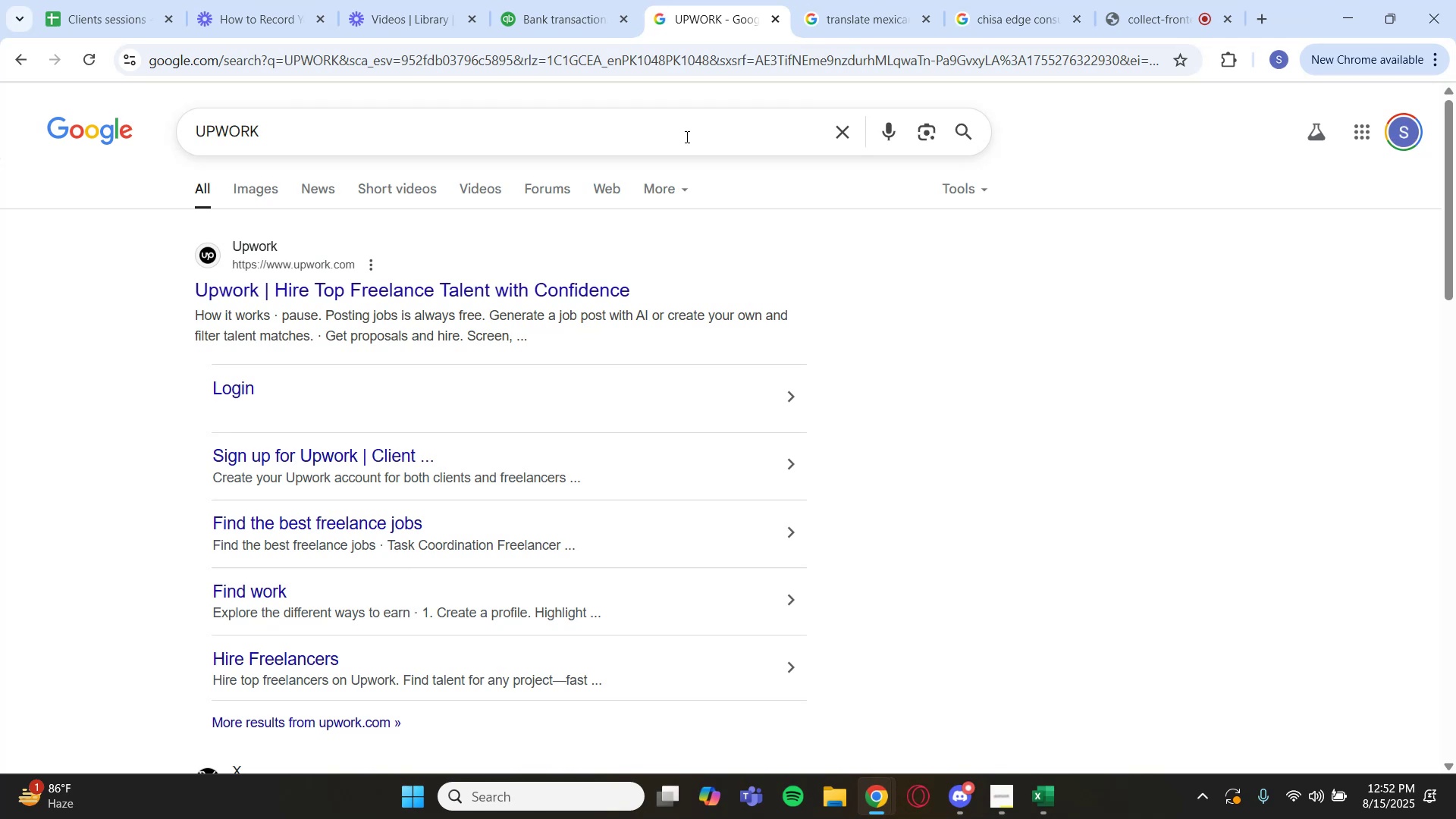 
scroll: coordinate [674, 202], scroll_direction: up, amount: 1.0
 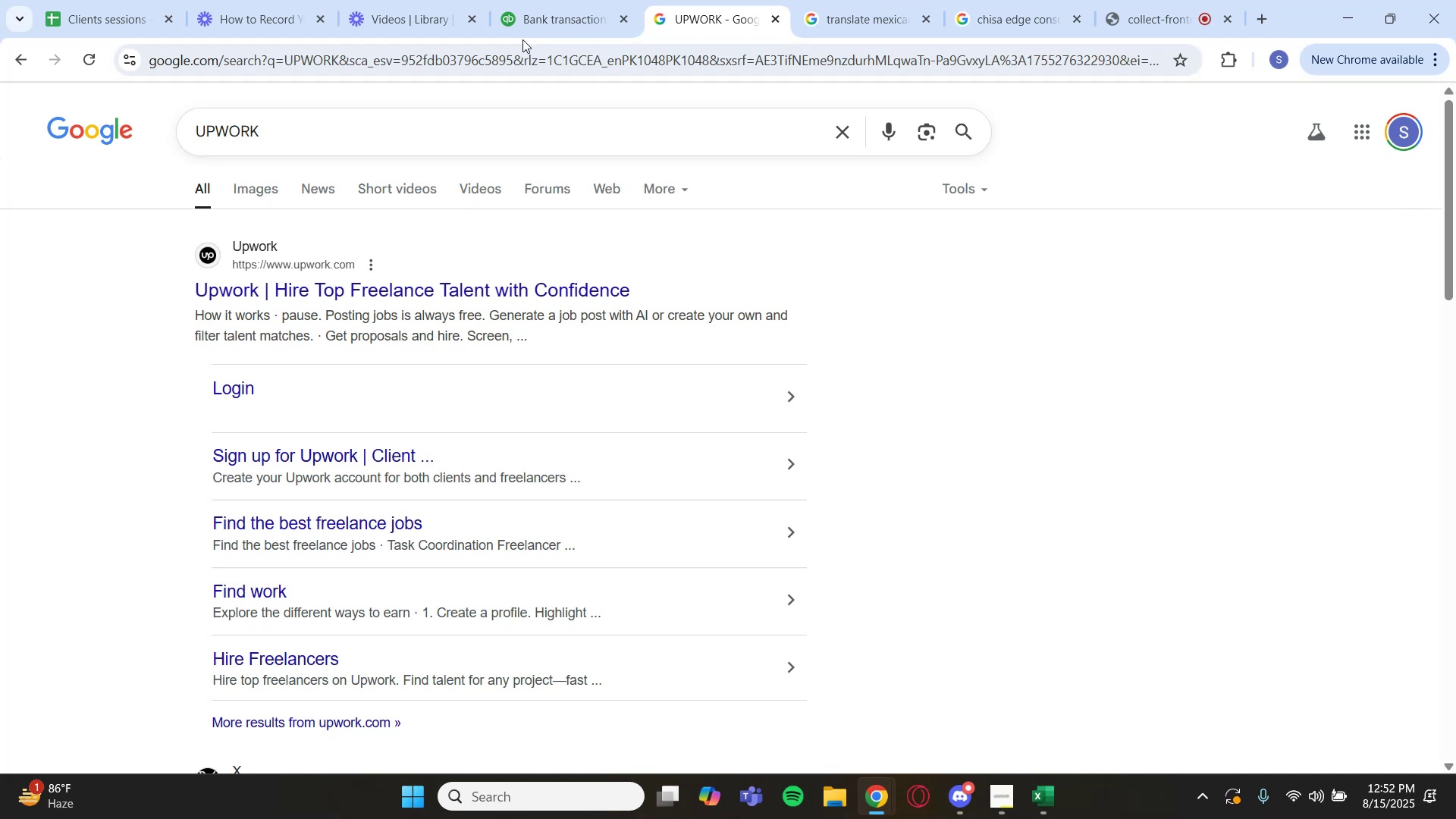 
wait(5.12)
 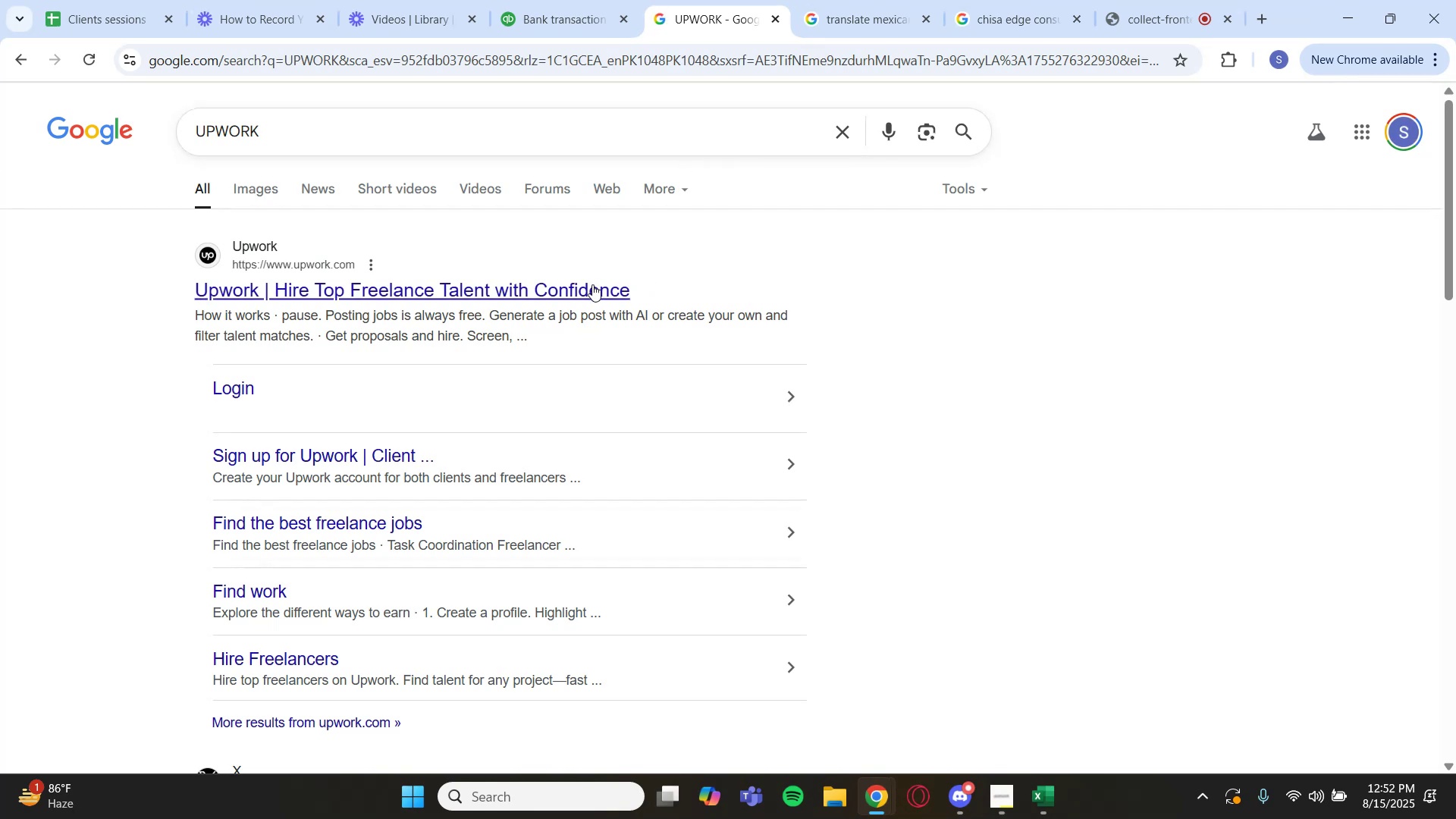 
left_click([542, 0])
 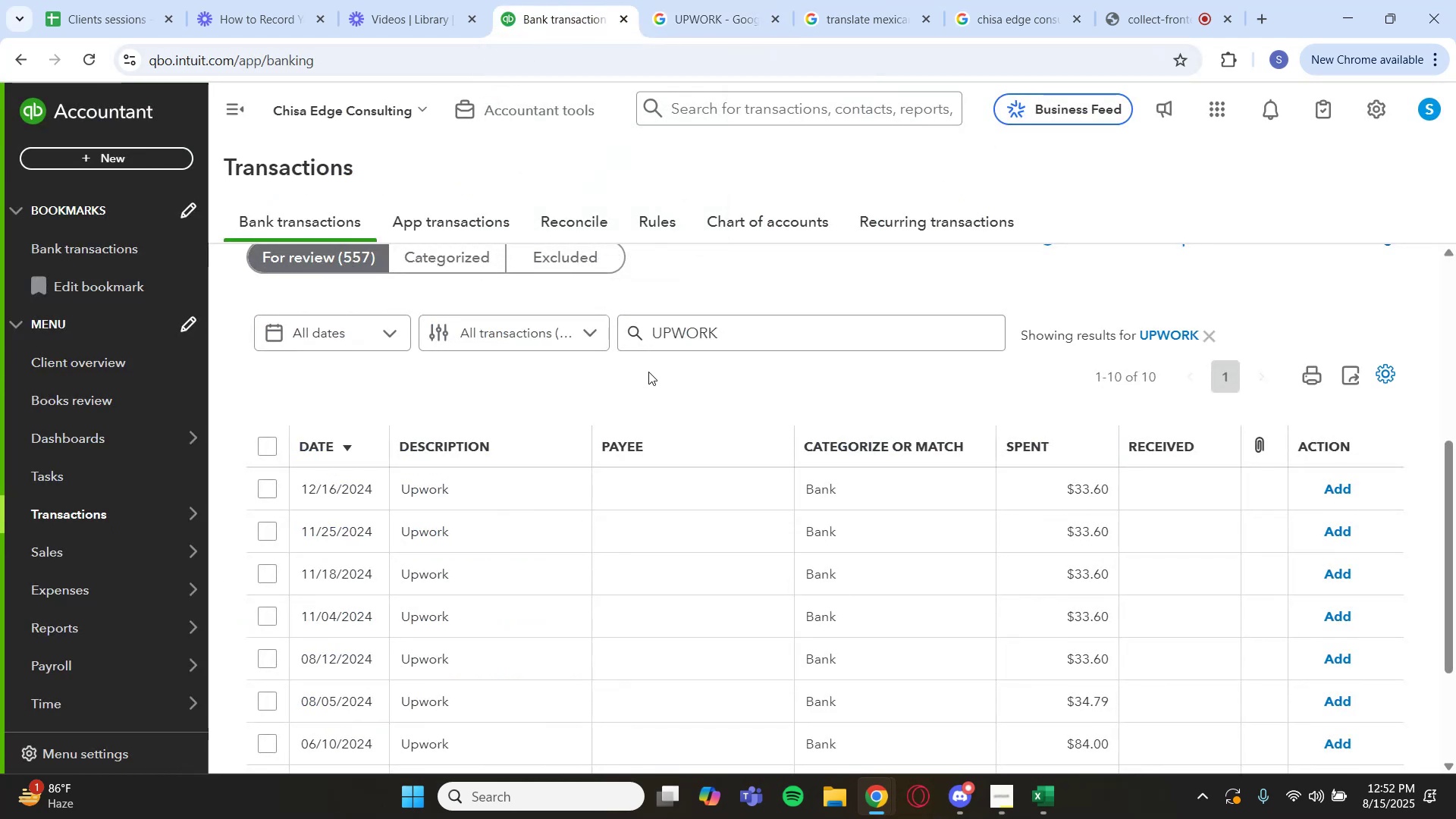 
scroll: coordinate [655, 415], scroll_direction: down, amount: 3.0
 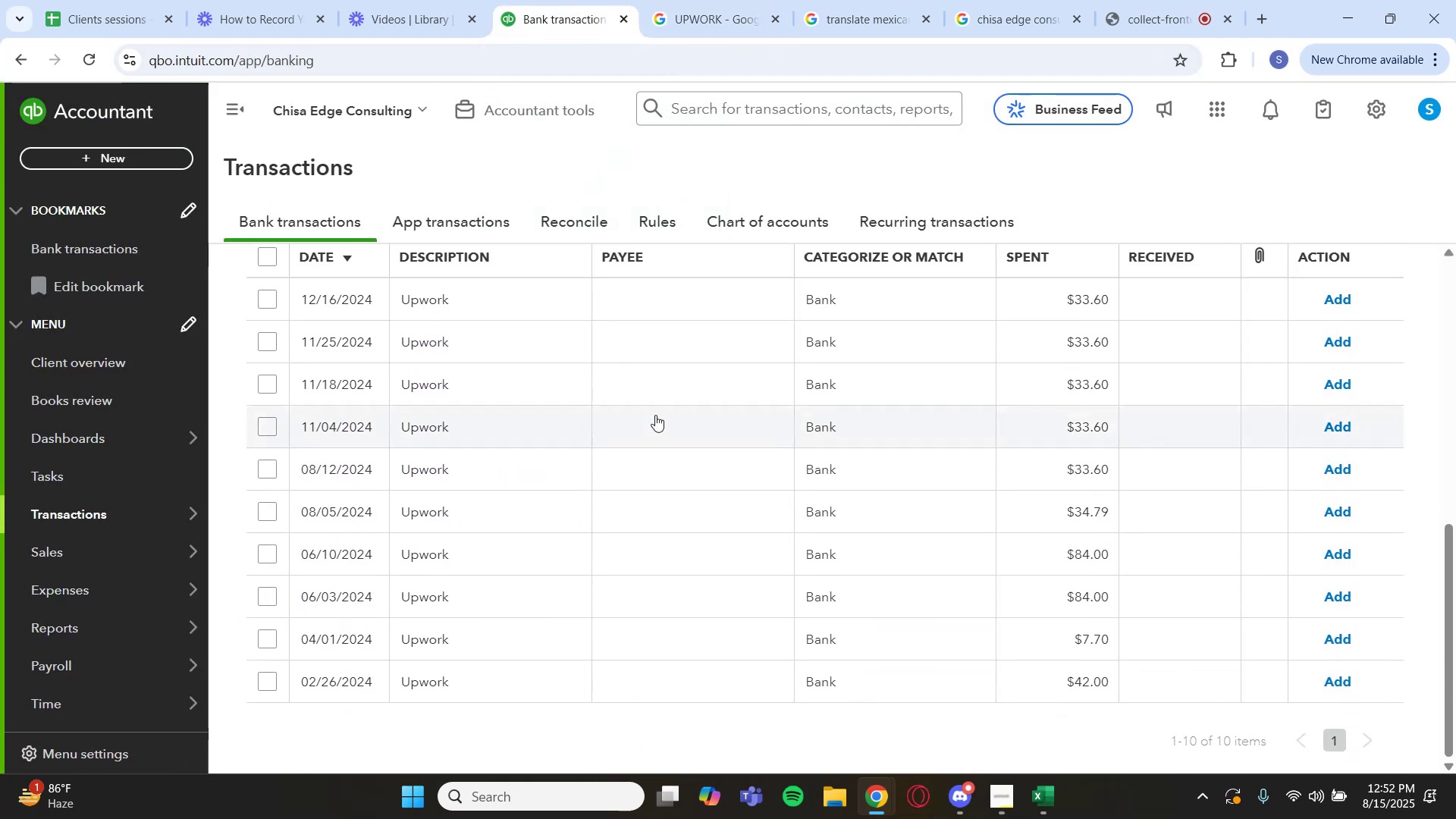 
scroll: coordinate [655, 415], scroll_direction: up, amount: 1.0
 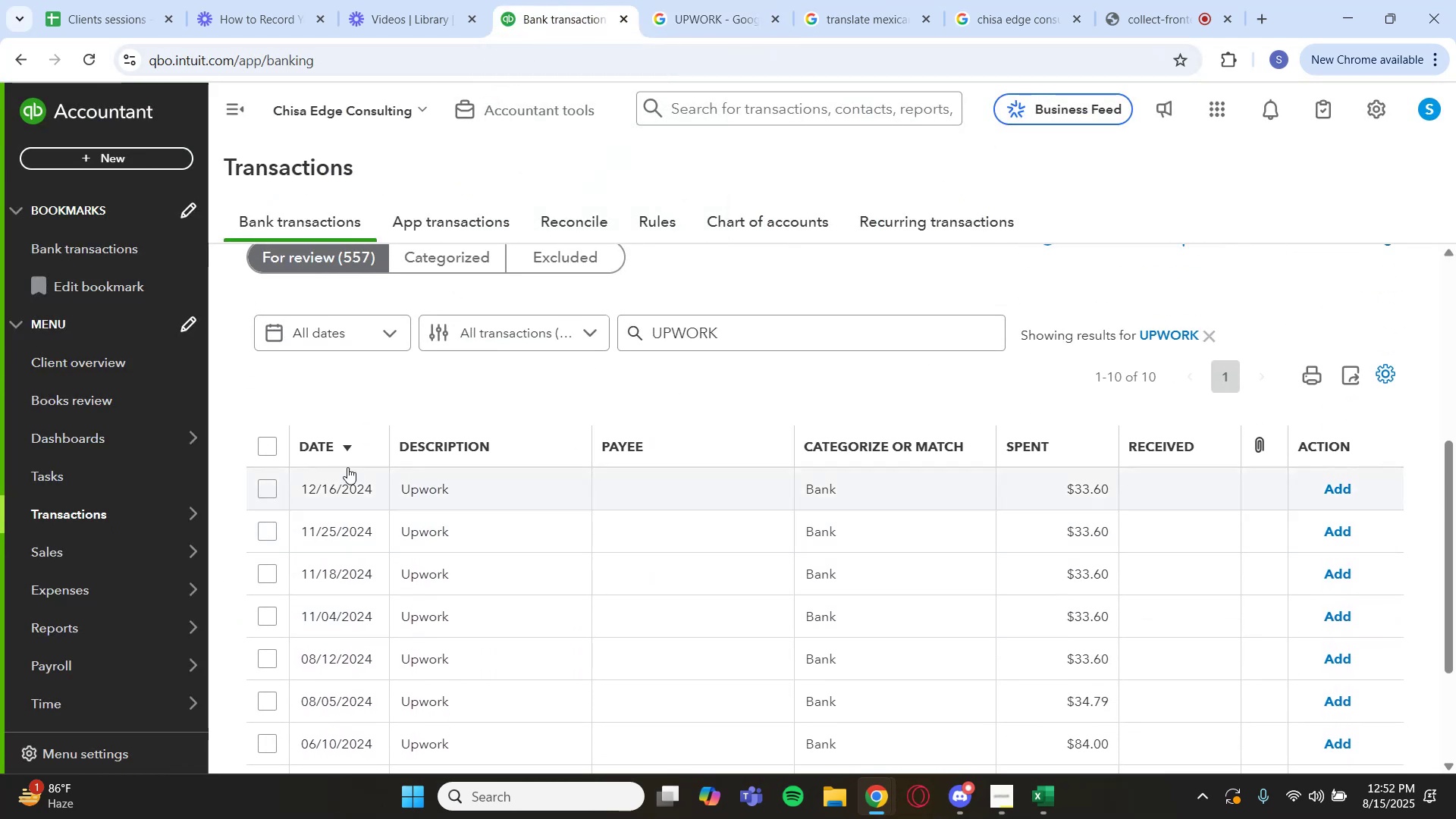 
left_click([259, 446])
 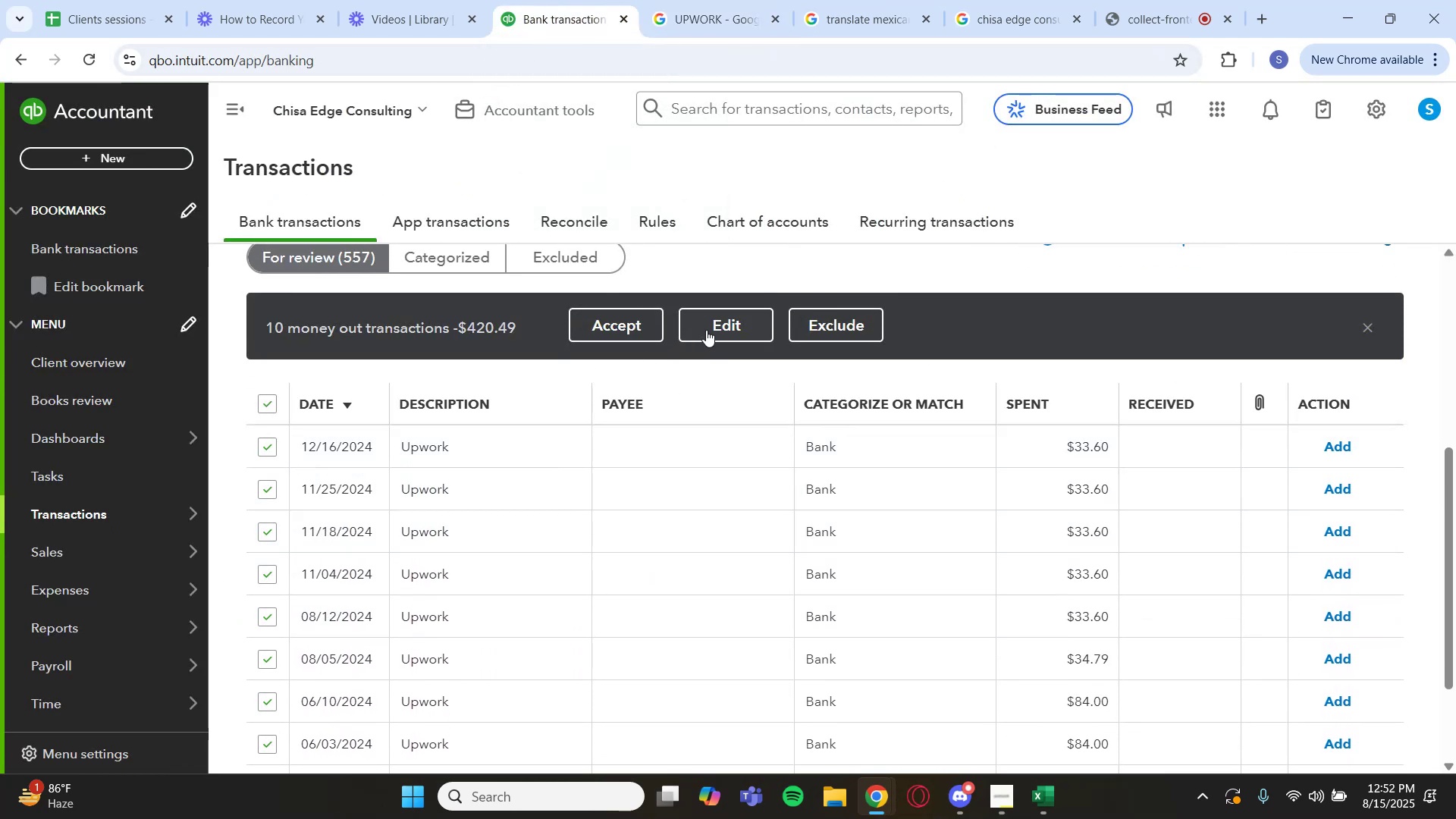 
left_click([708, 328])
 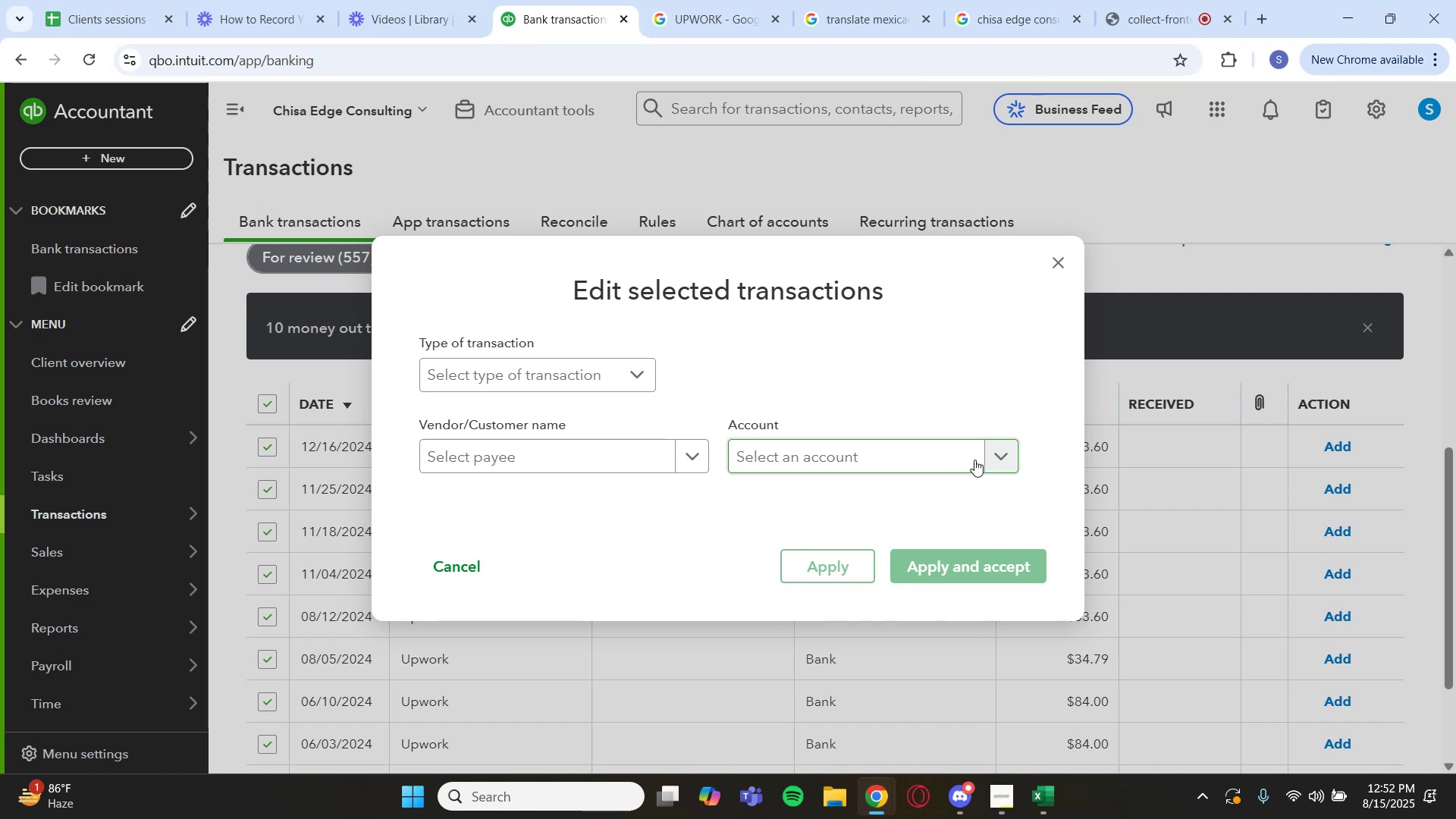 
left_click([974, 460])
 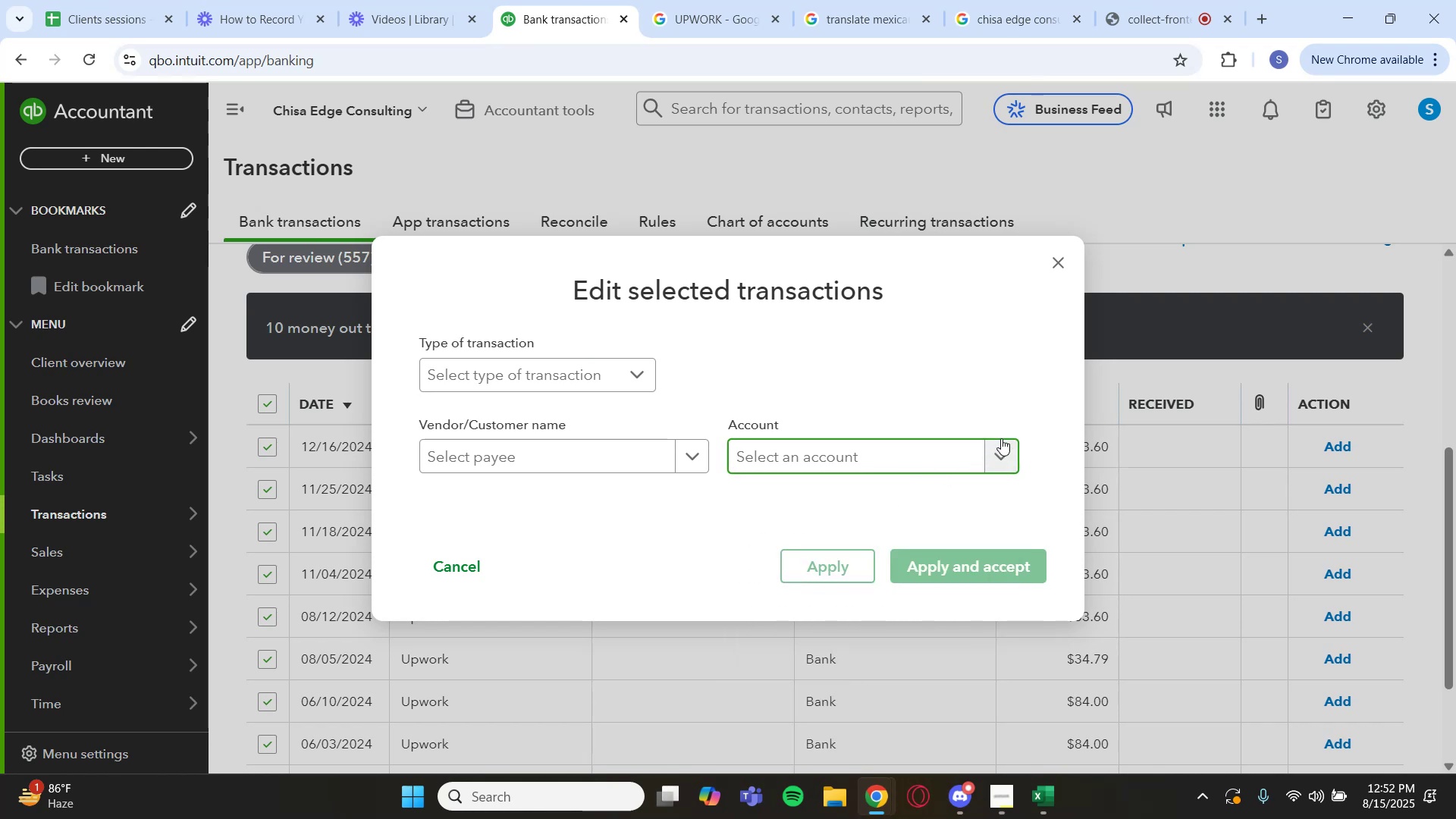 
left_click([1056, 199])
 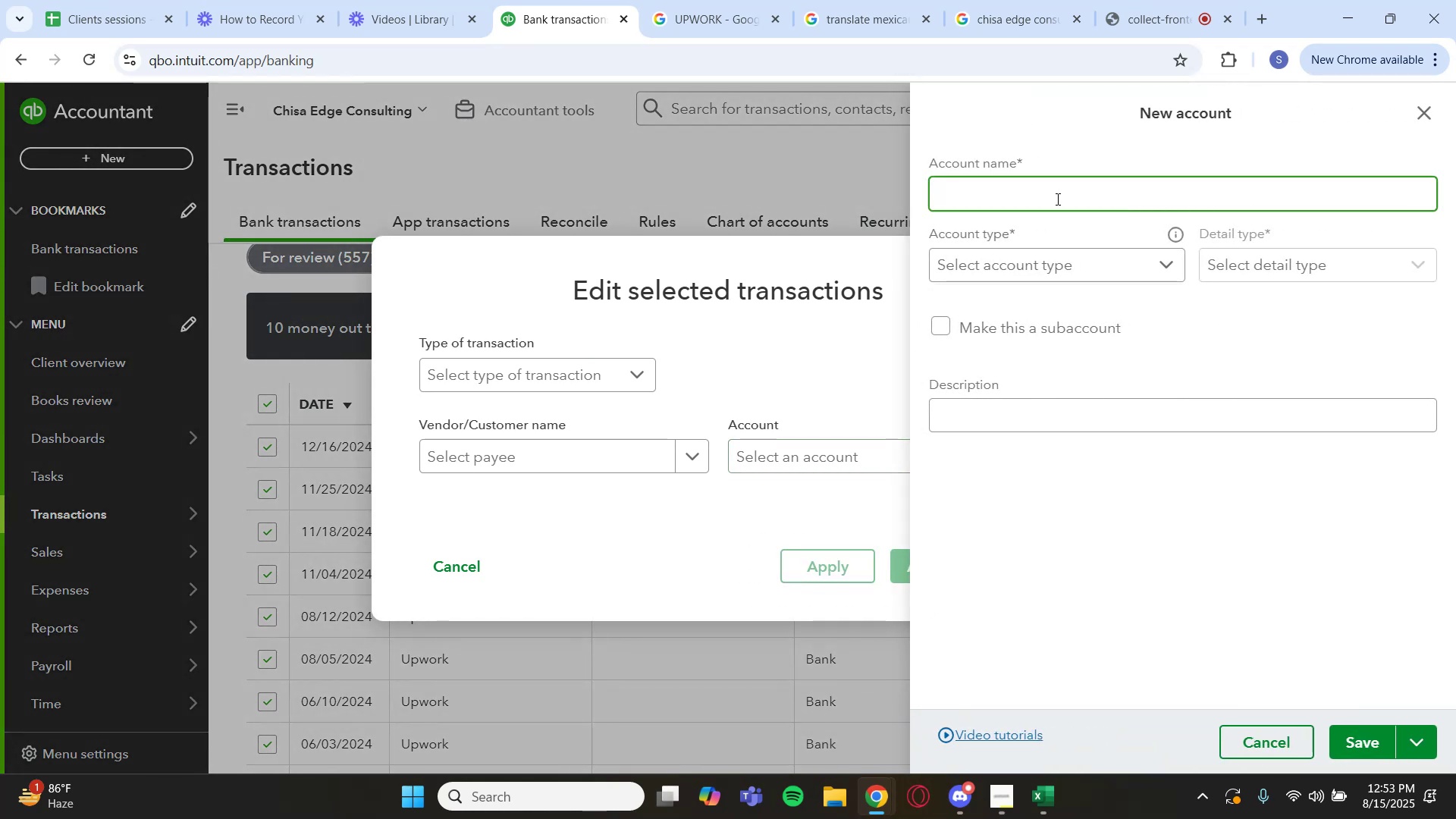 
type(Payro)
key(Backspace)
key(Backspace)
key(Backspace)
key(Backspace)
key(Backspace)
type(Wages)
 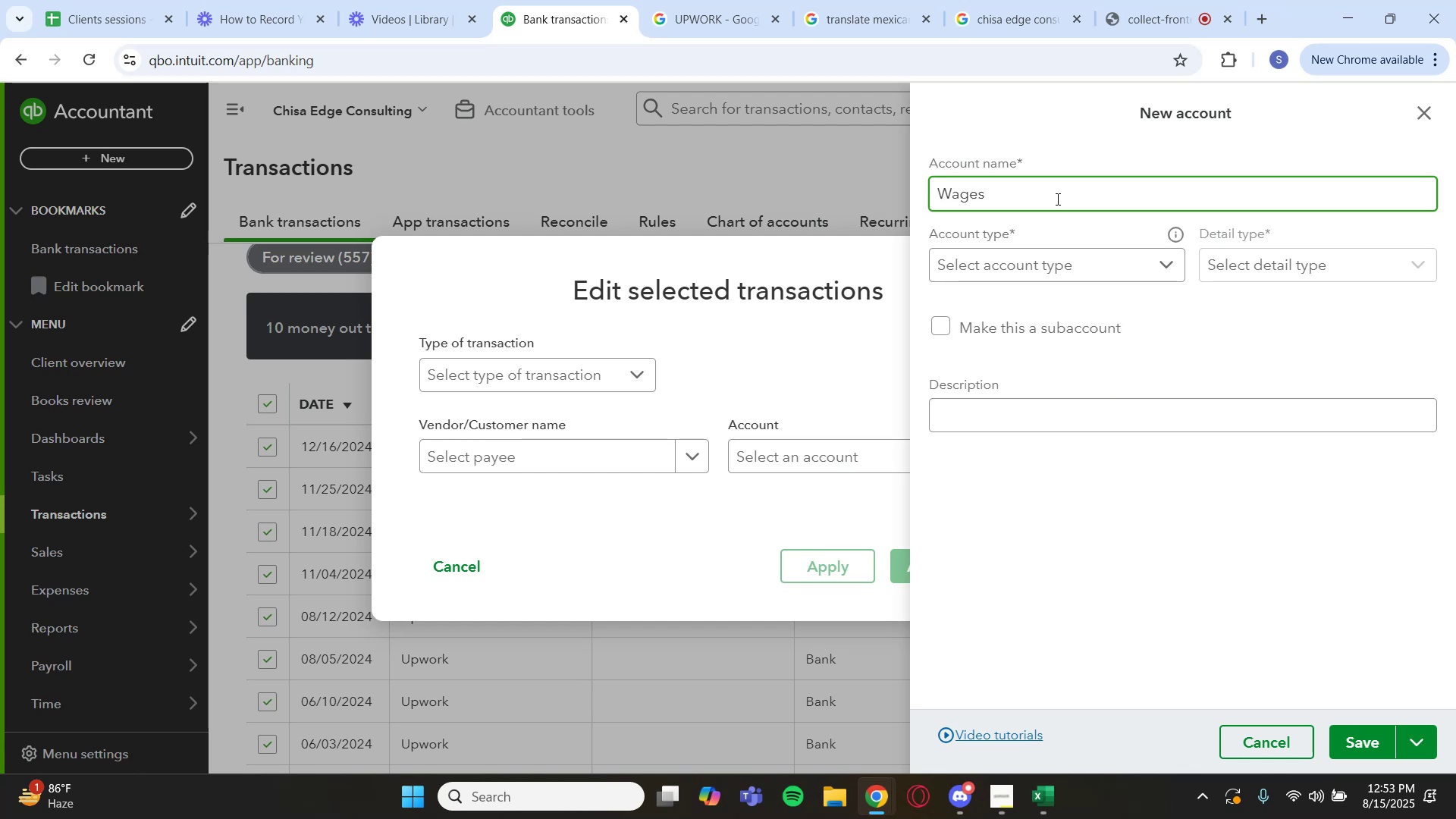 
wait(5.23)
 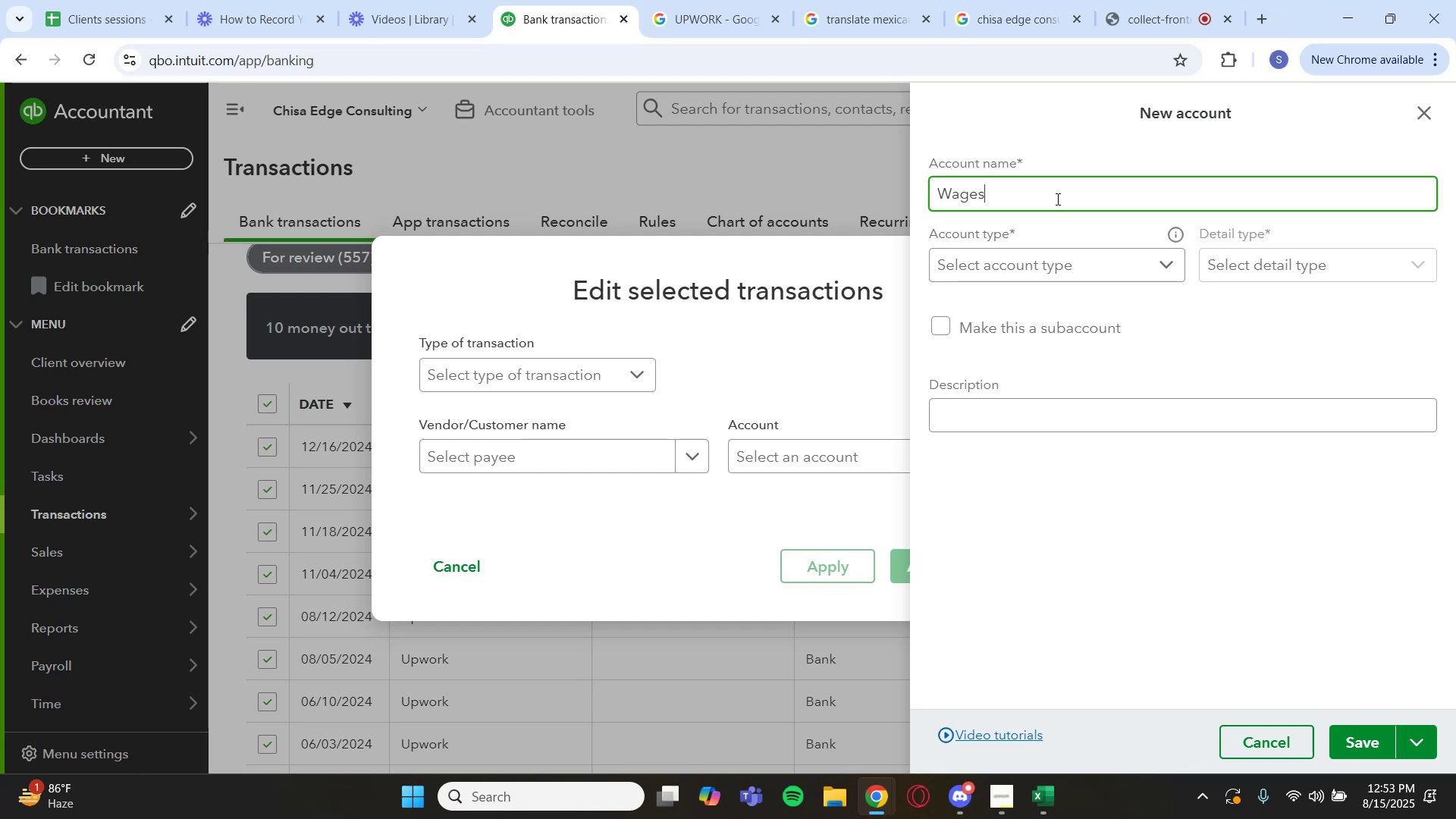 
type( Expense)
 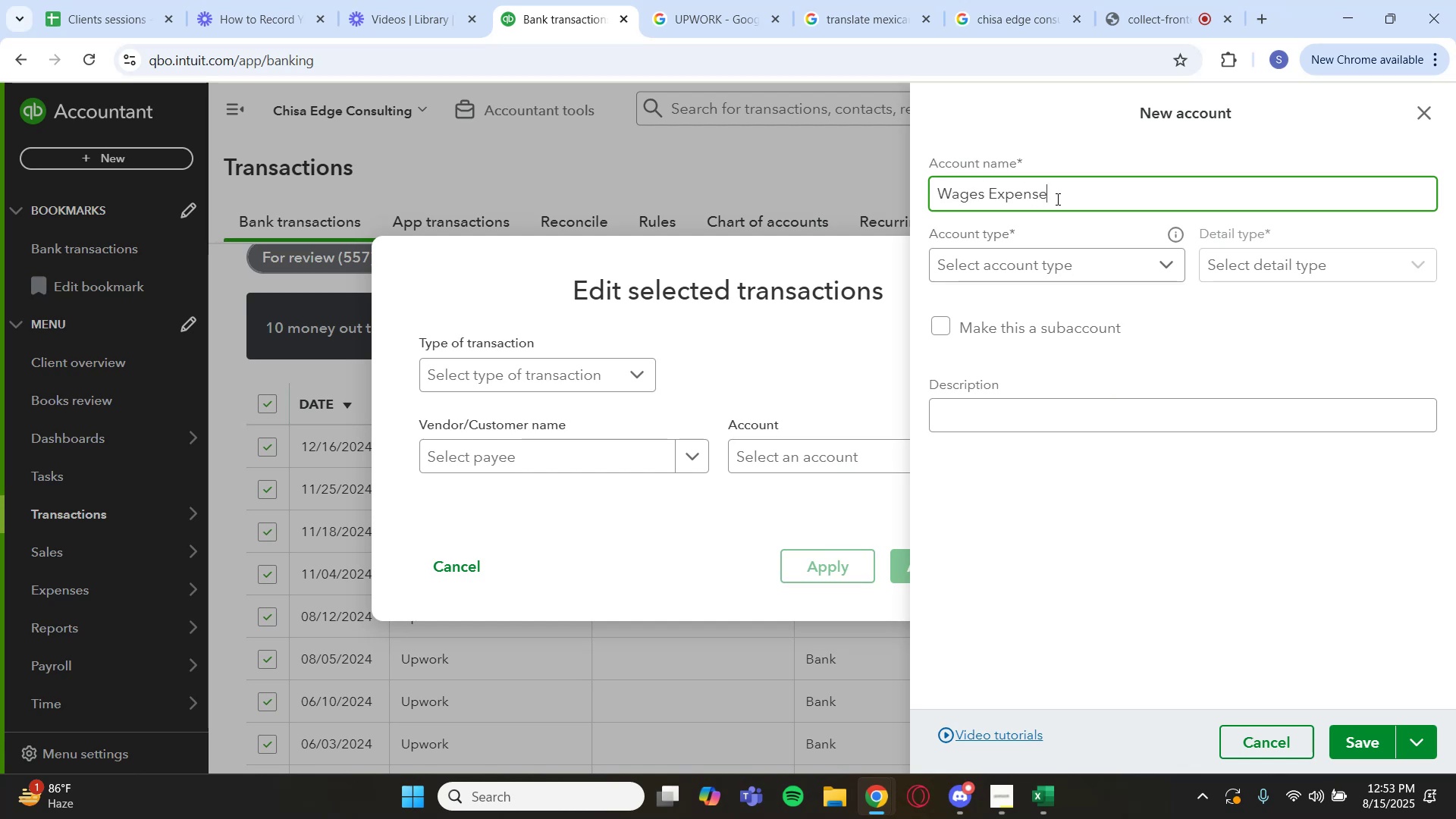 
wait(23.94)
 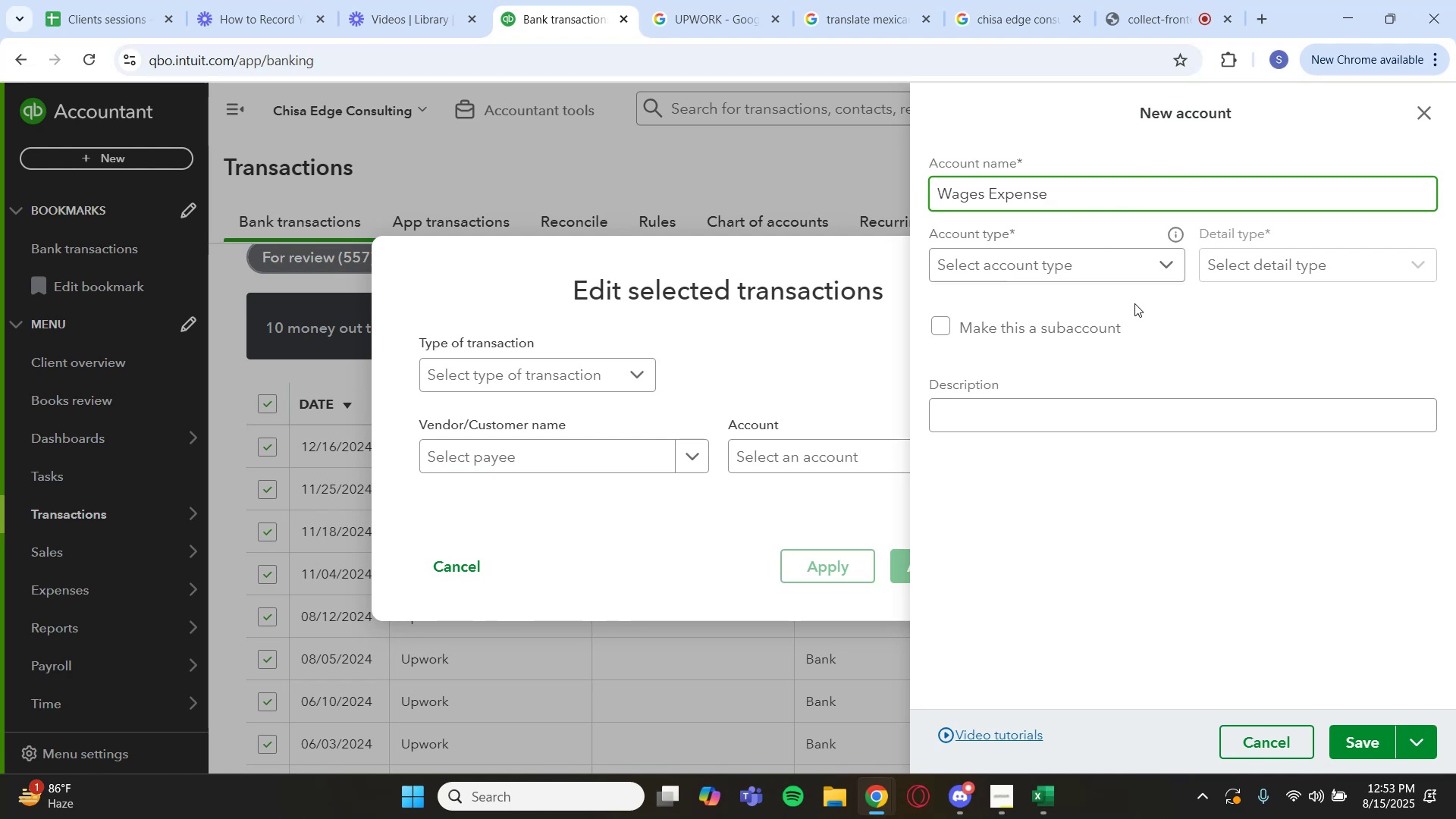 
left_click([1147, 264])
 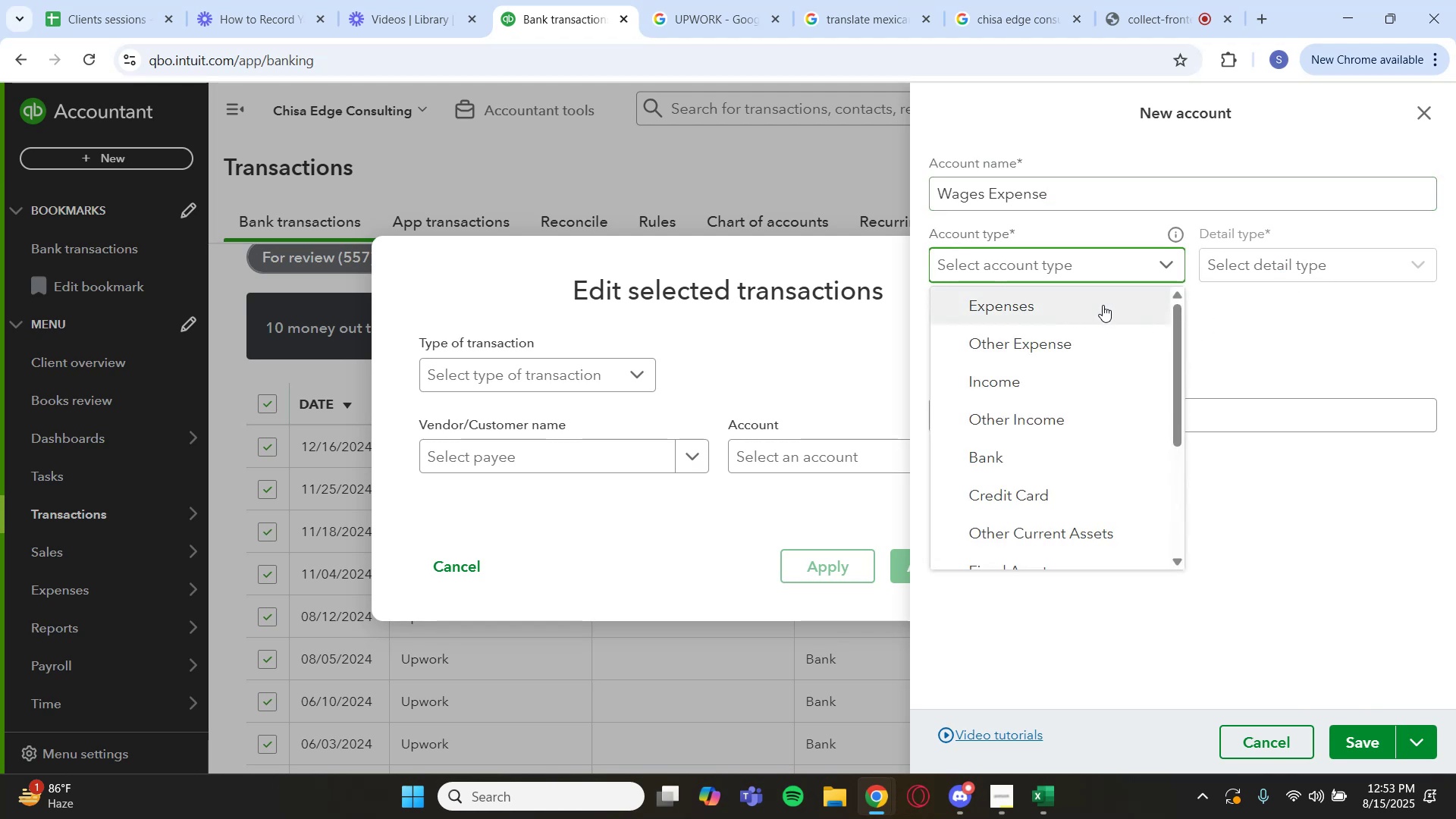 
left_click([1103, 305])
 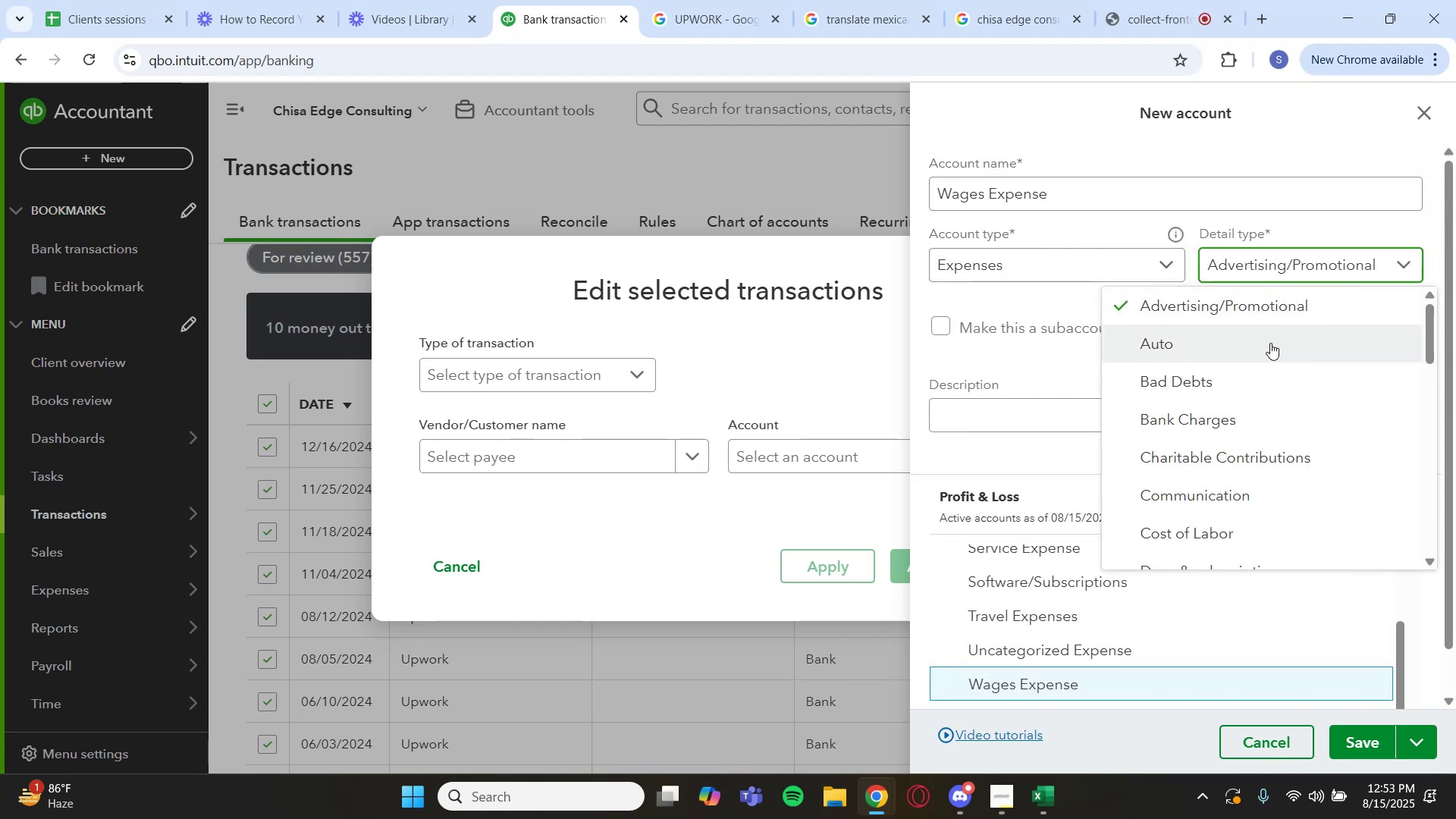 
scroll: coordinate [1232, 384], scroll_direction: down, amount: 4.0
 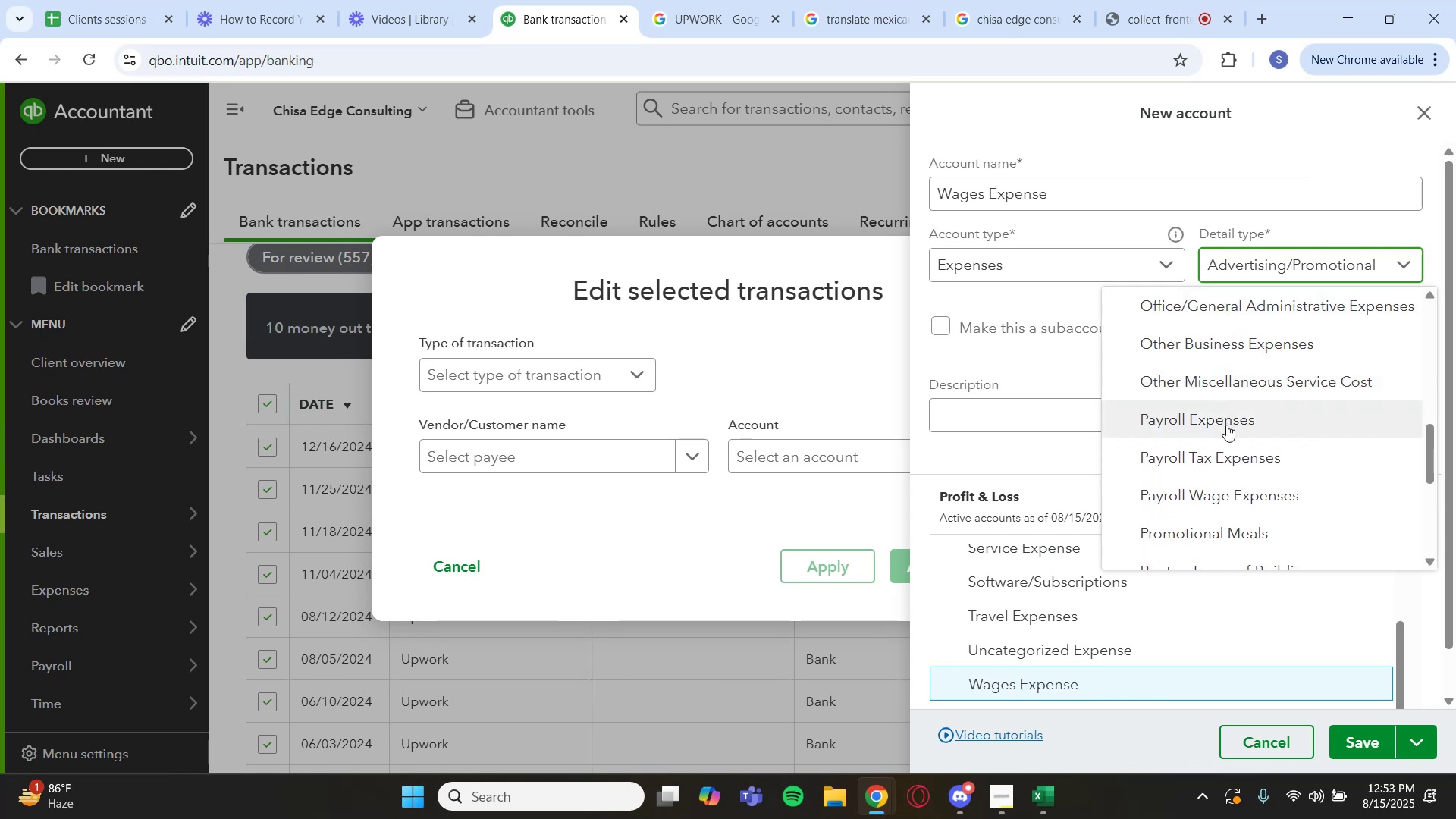 
wait(5.4)
 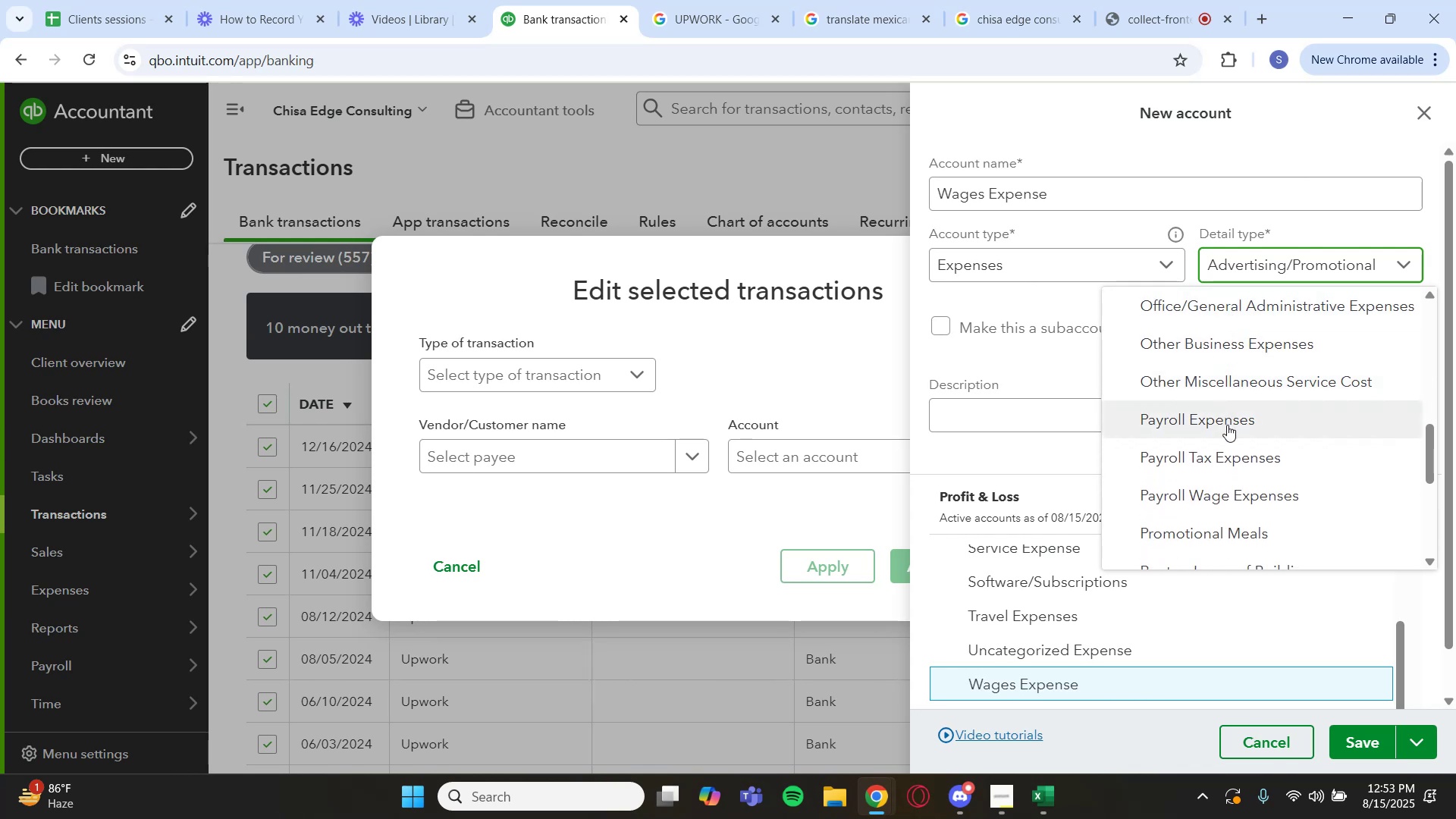 
left_click([1226, 425])
 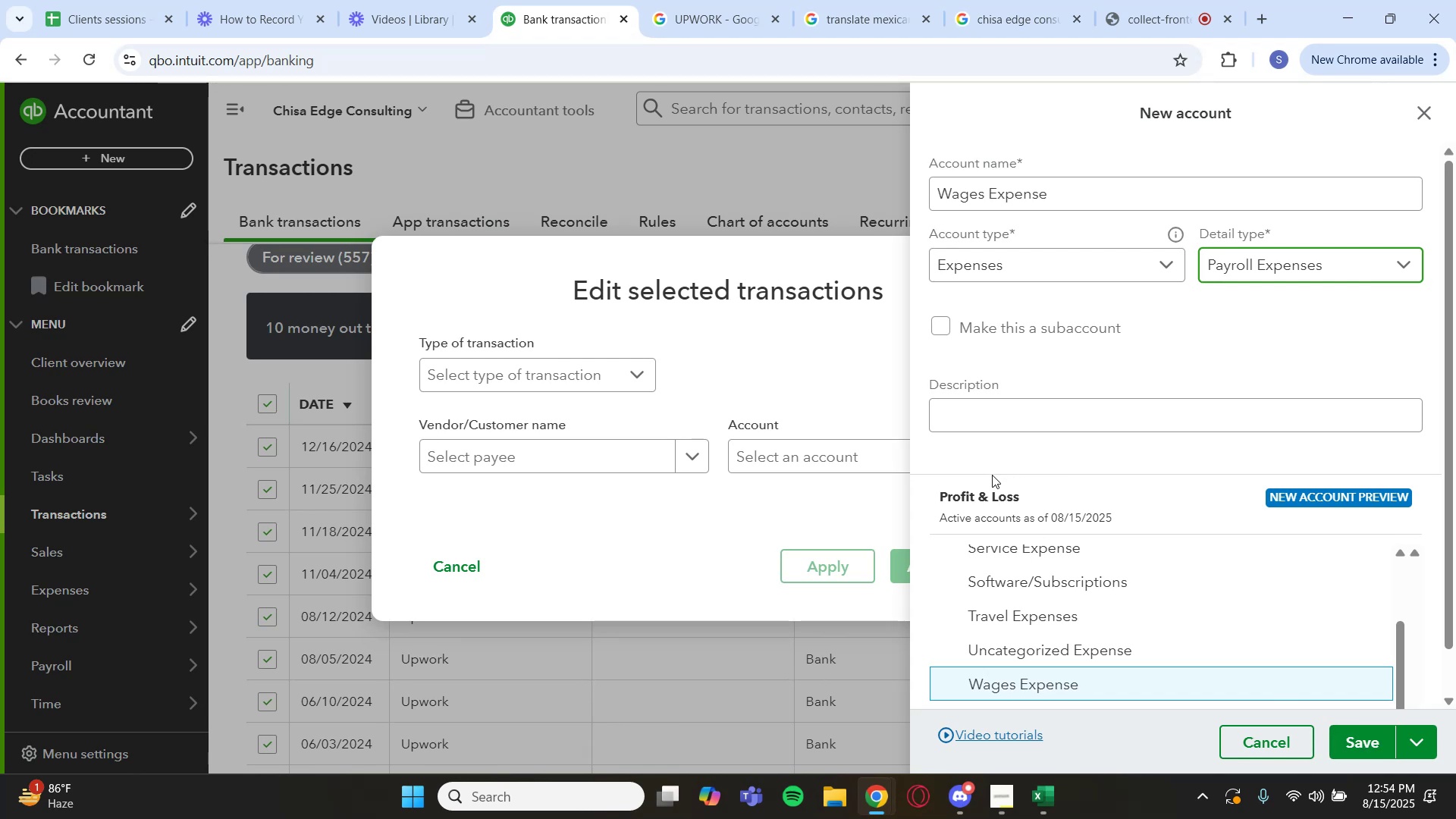 
wait(43.85)
 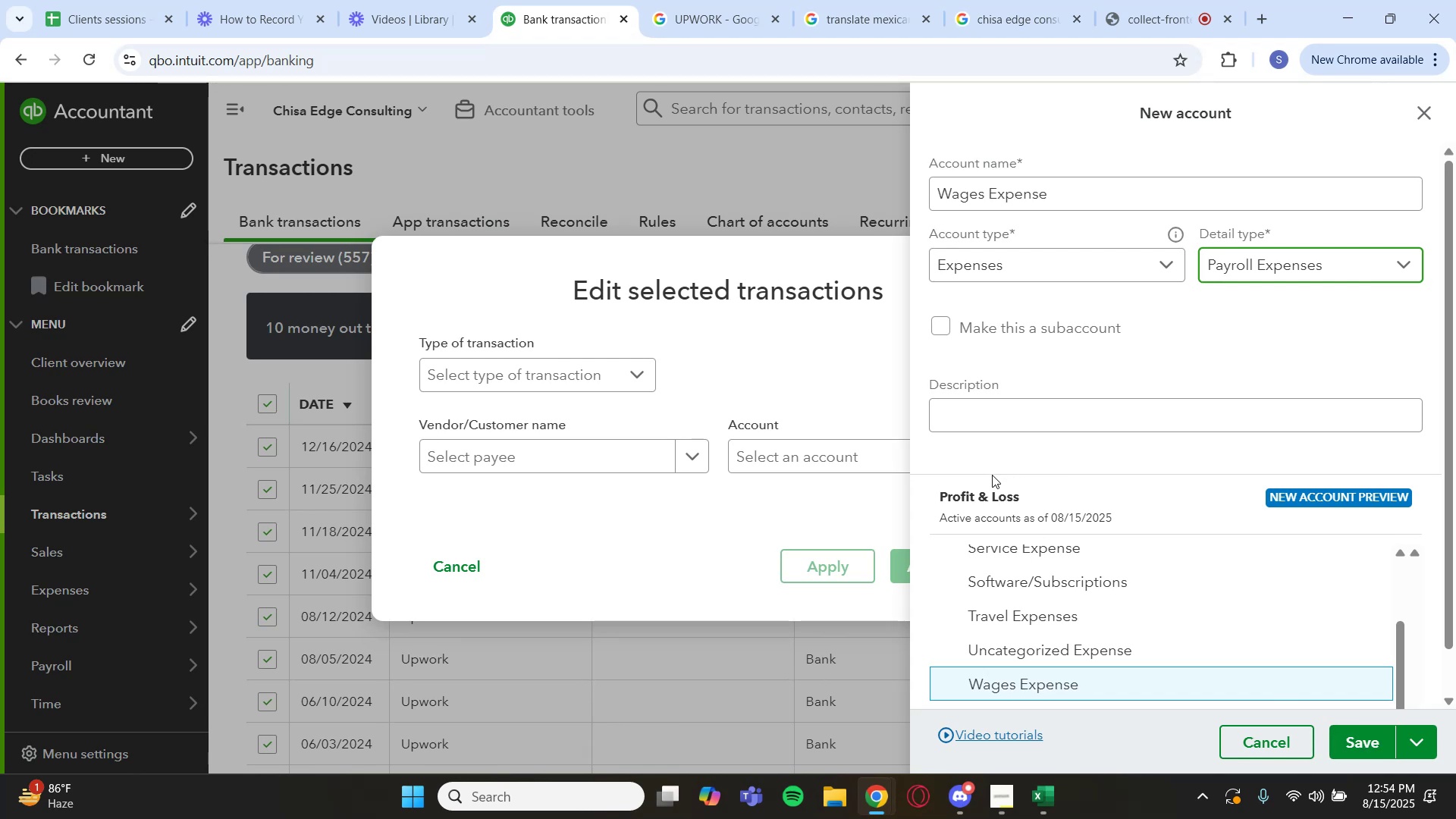 
key(Backquote)
 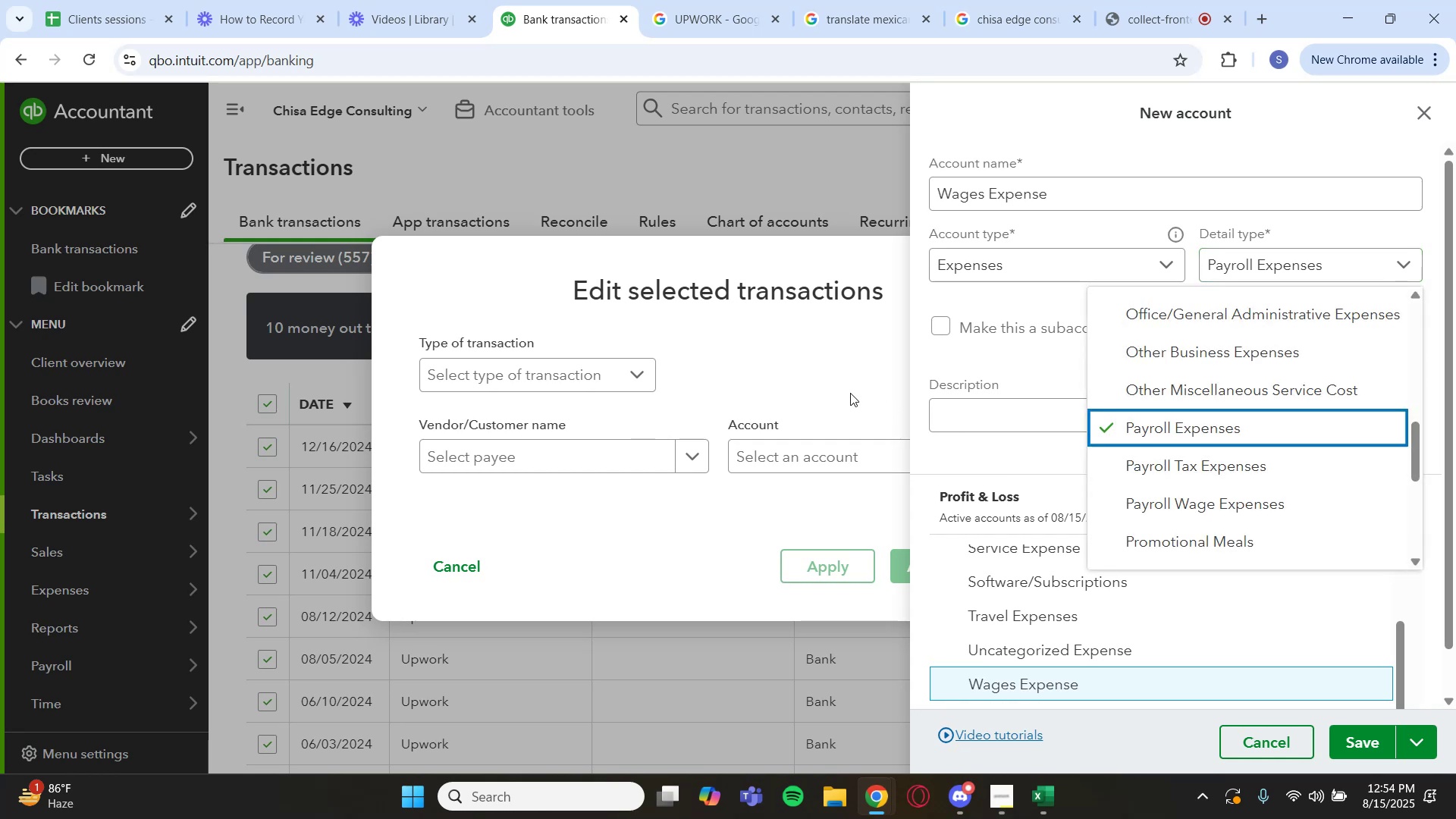 
wait(12.33)
 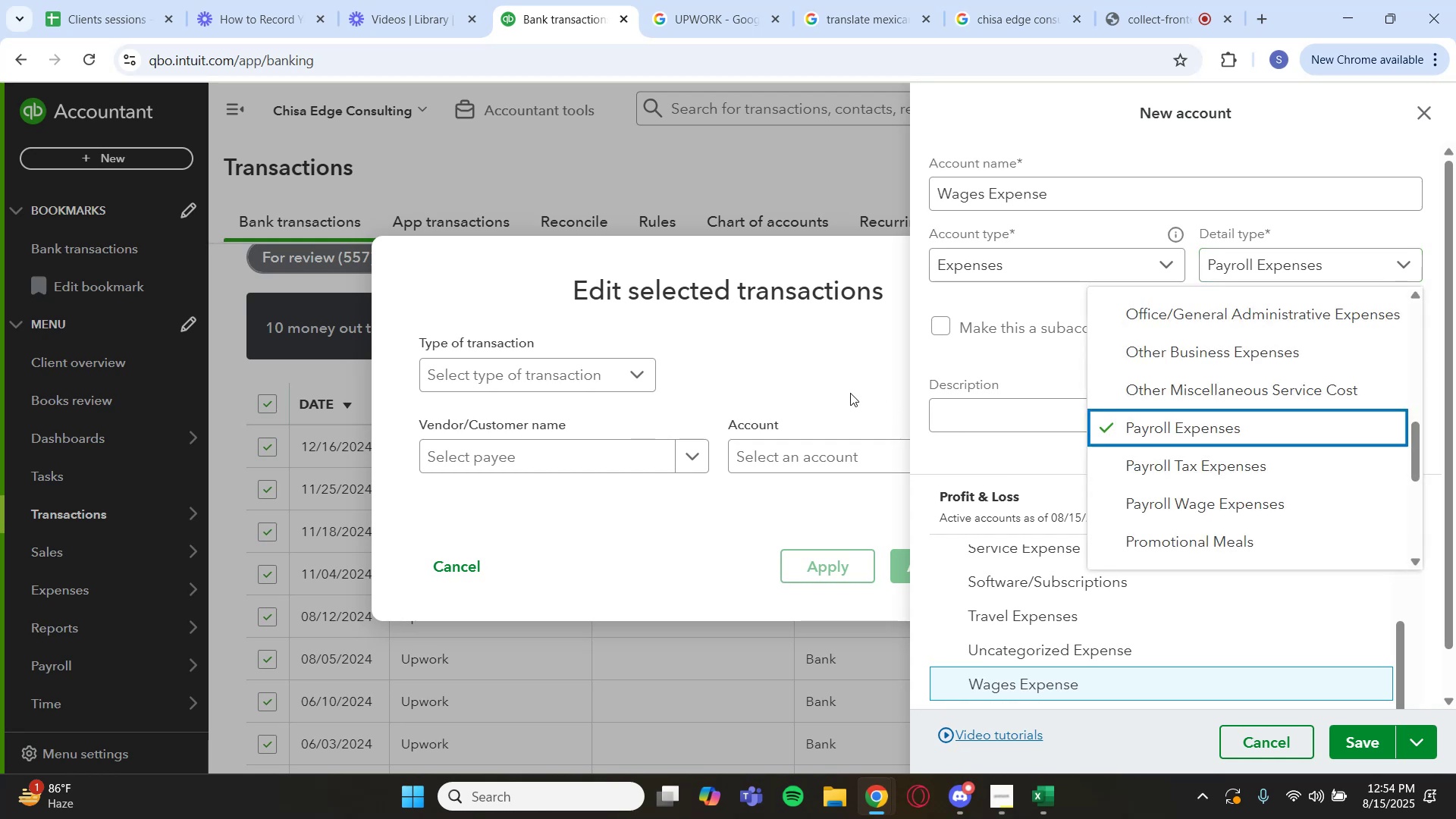 
mouse_move([752, 406])
 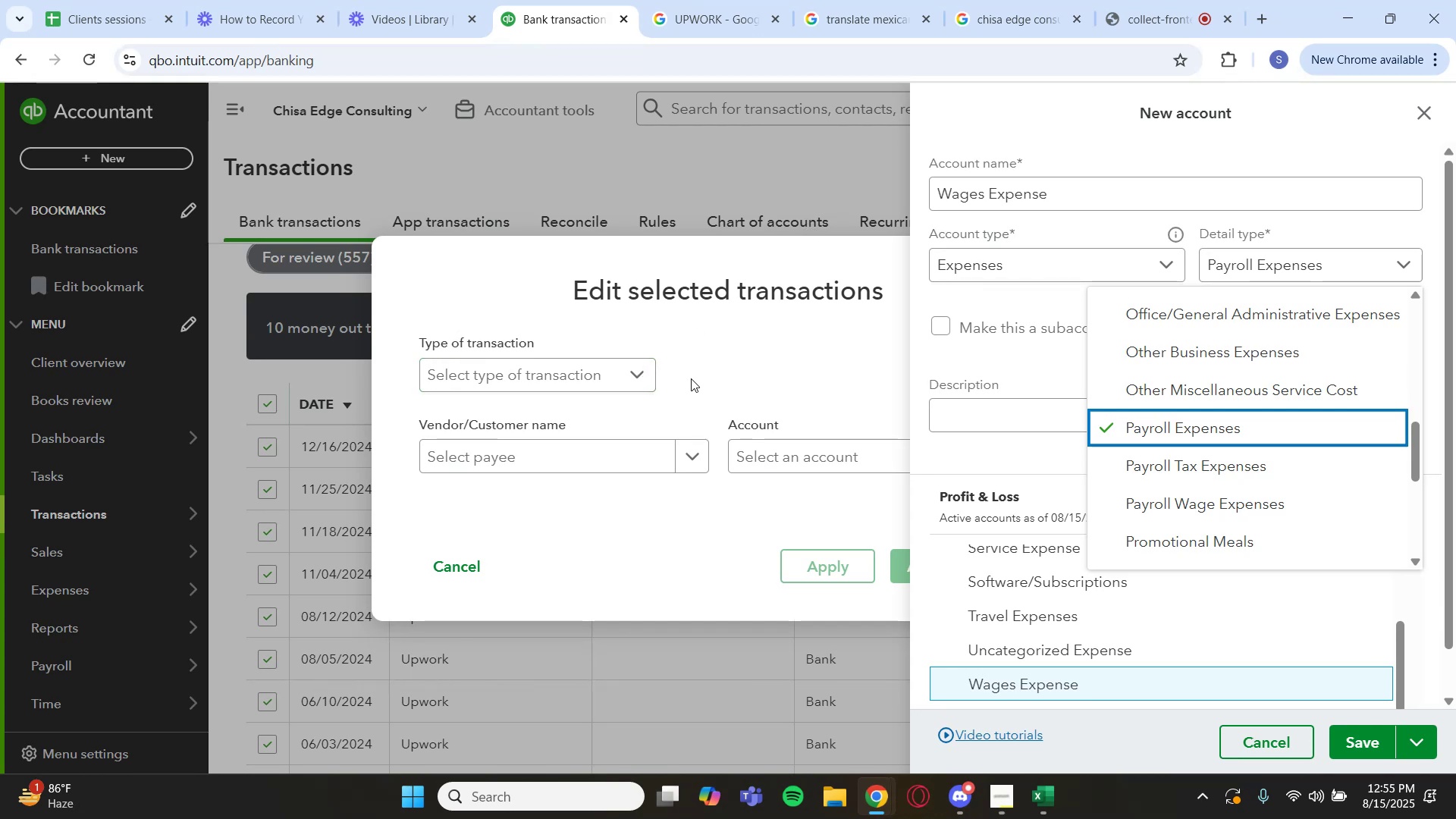 
wait(14.6)
 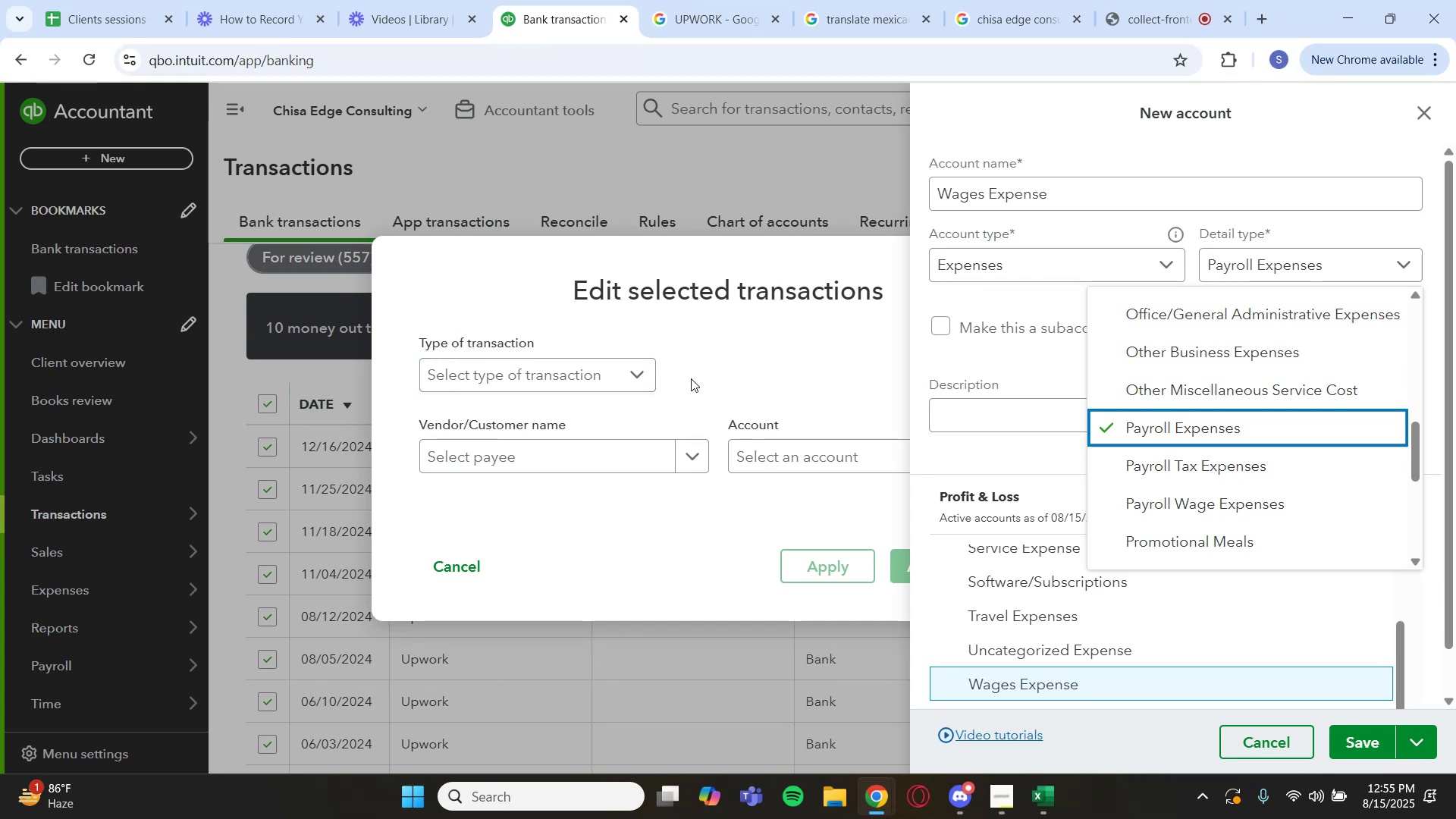 
left_click([701, 374])
 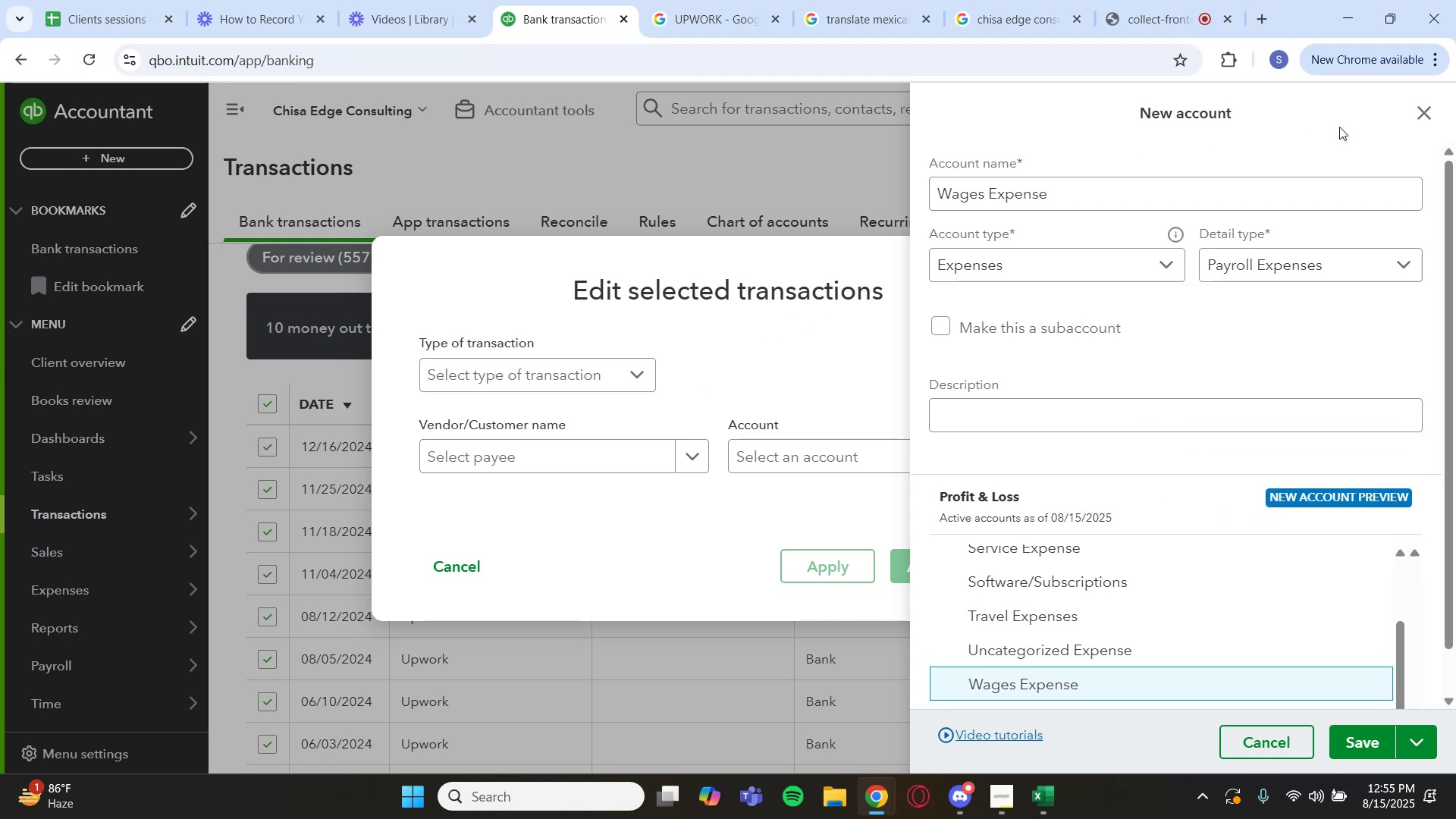 
left_click([1419, 121])
 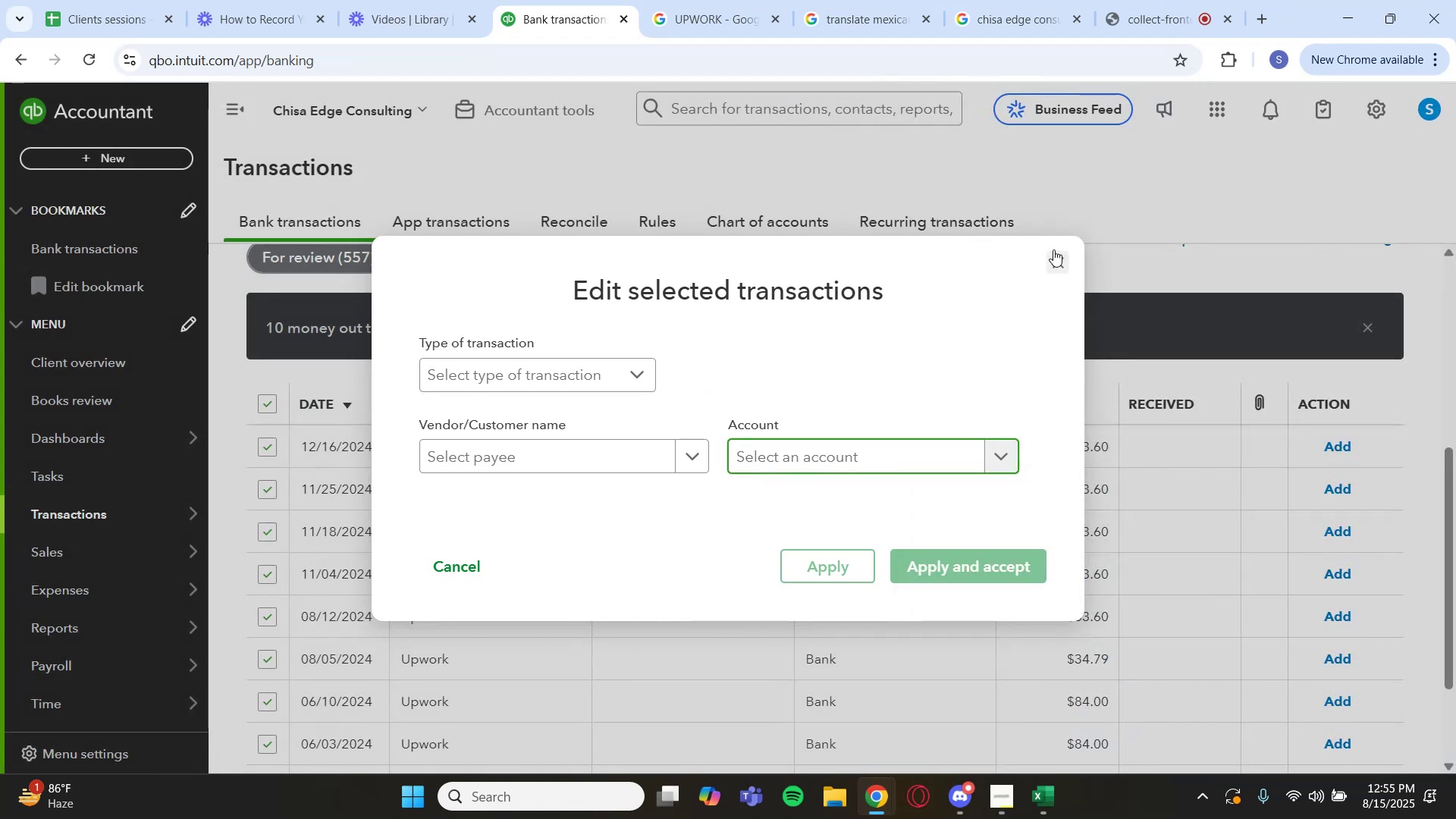 
left_click([1055, 261])
 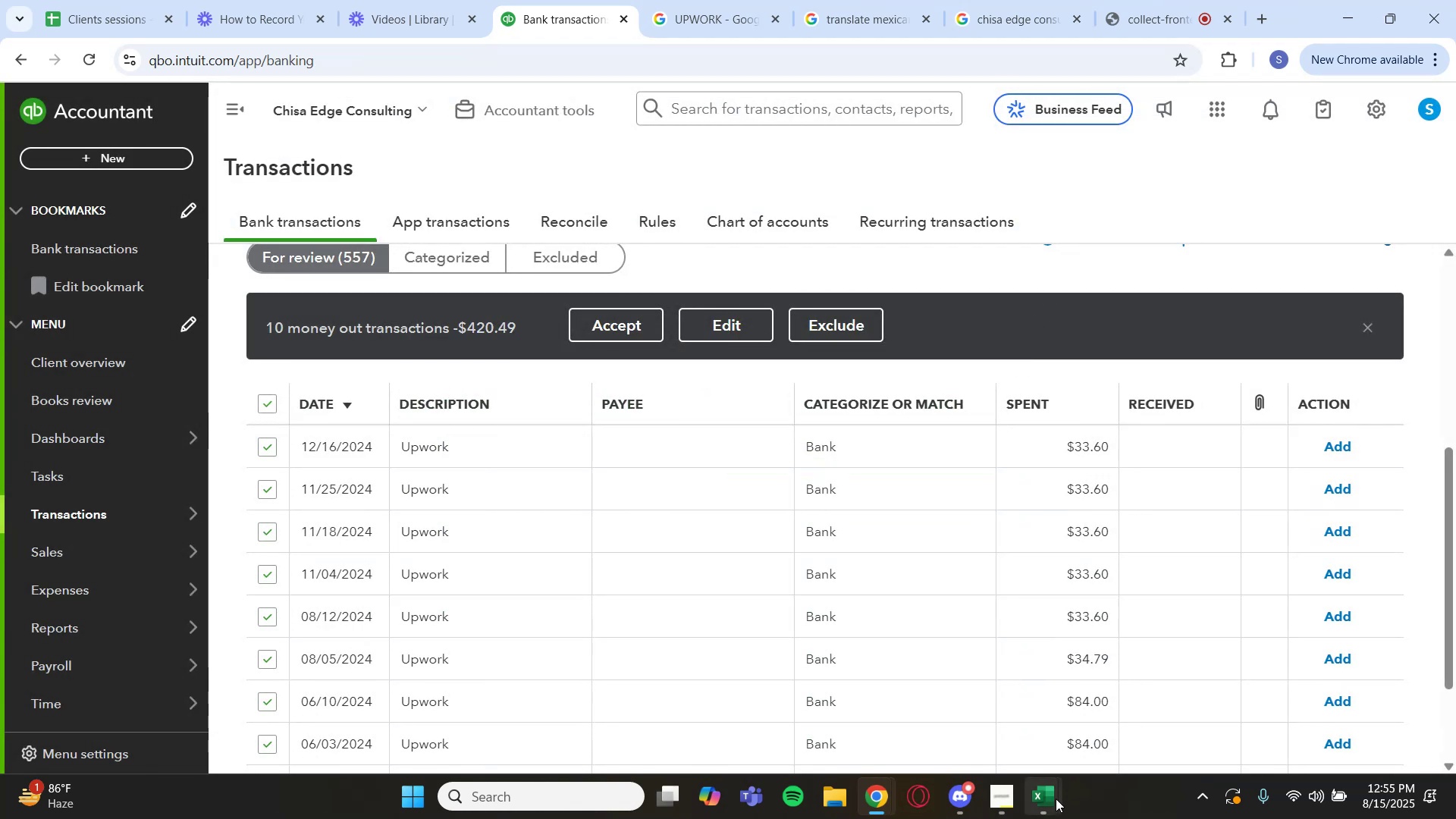 
mouse_move([1179, 686])
 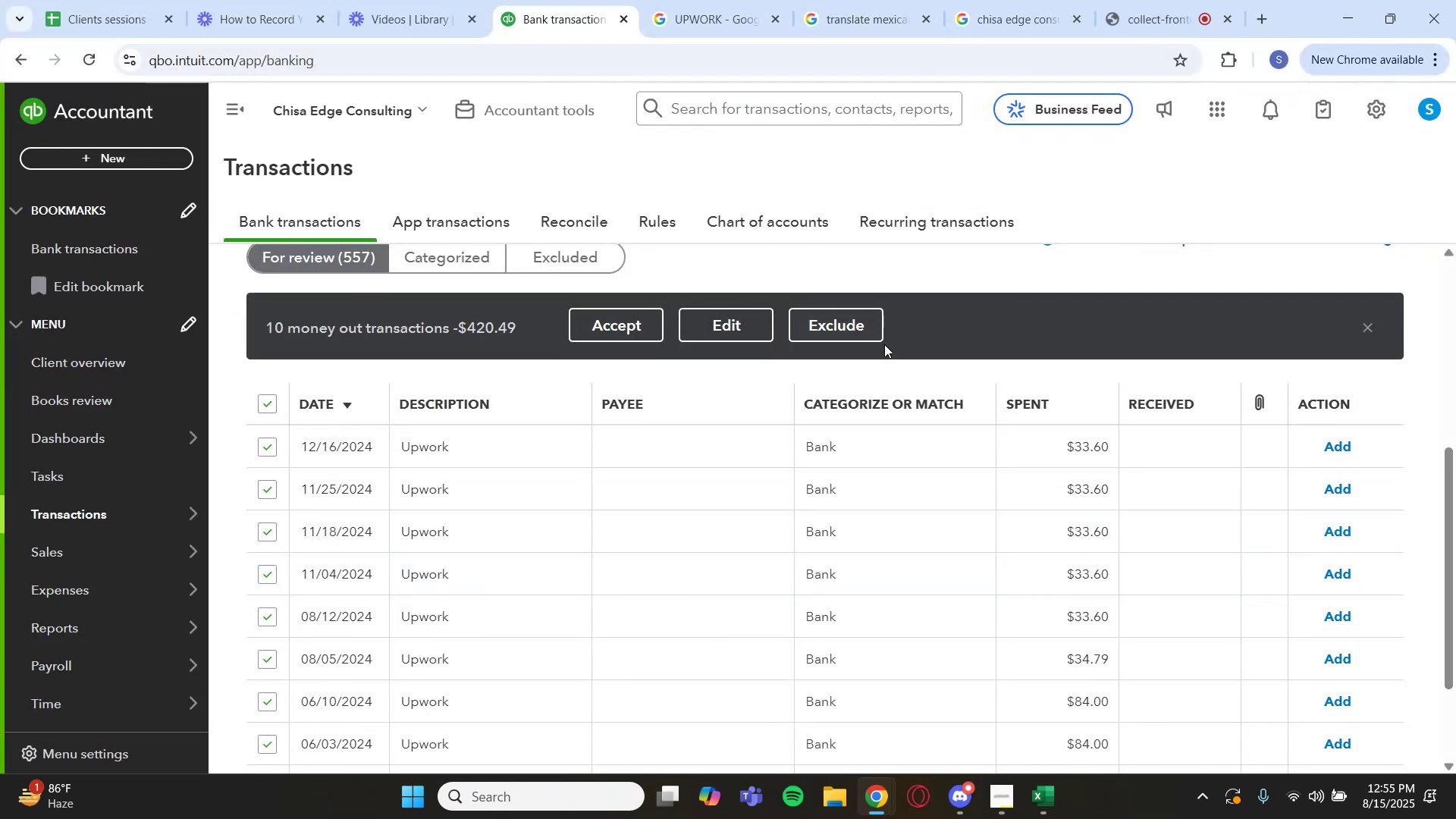 
mouse_move([998, 13])
 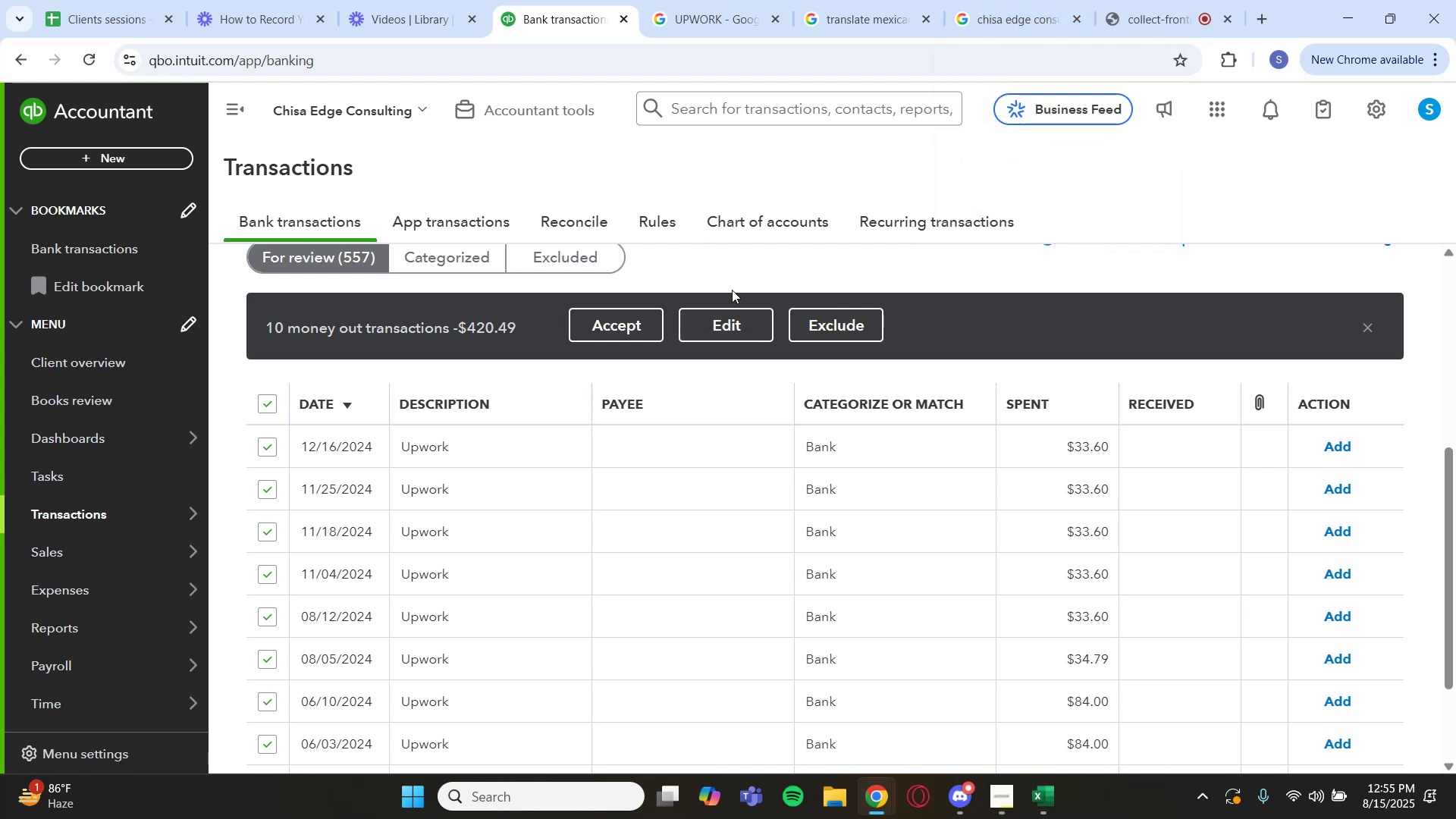 
wait(8.23)
 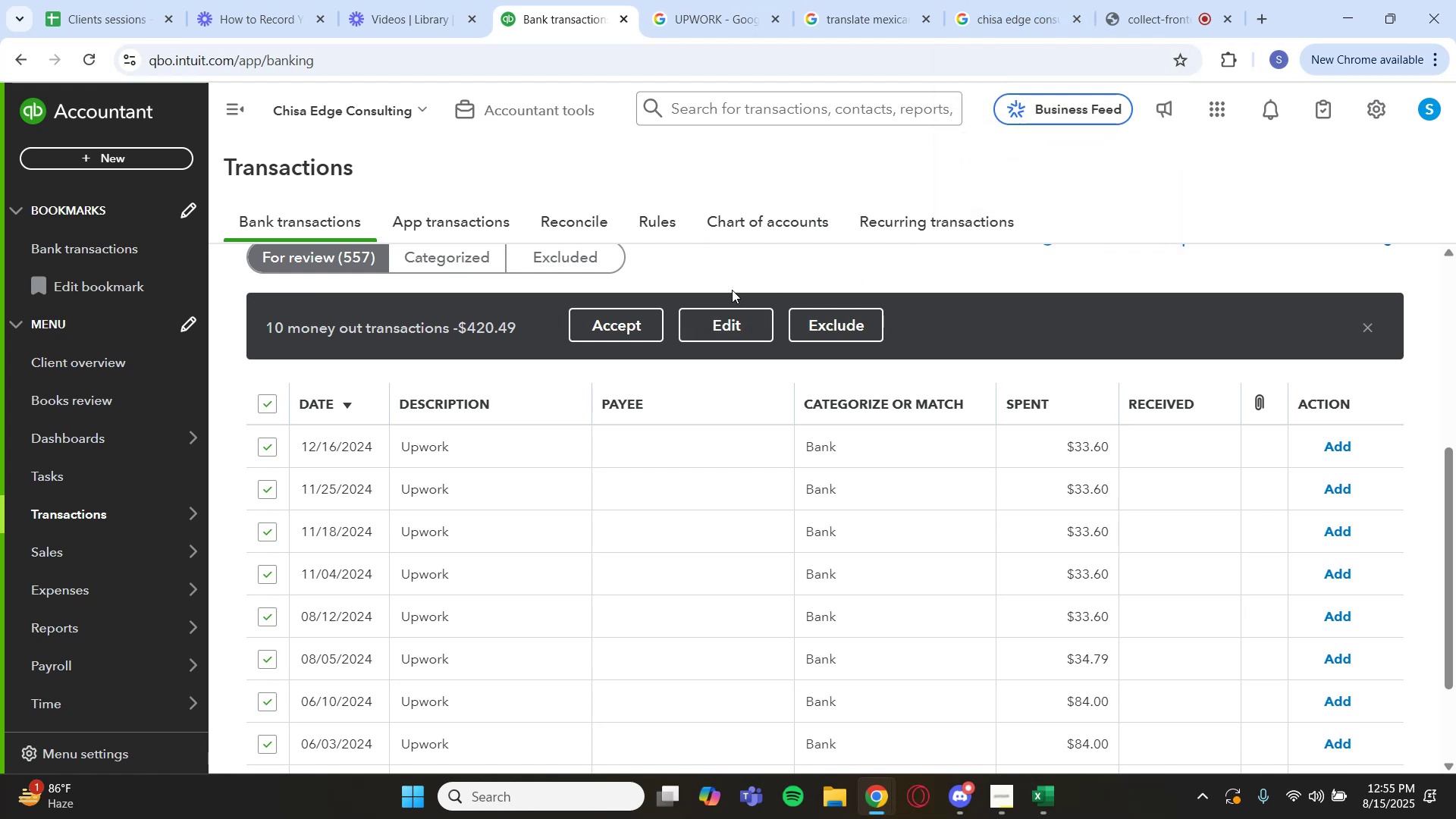 
left_click([748, 334])
 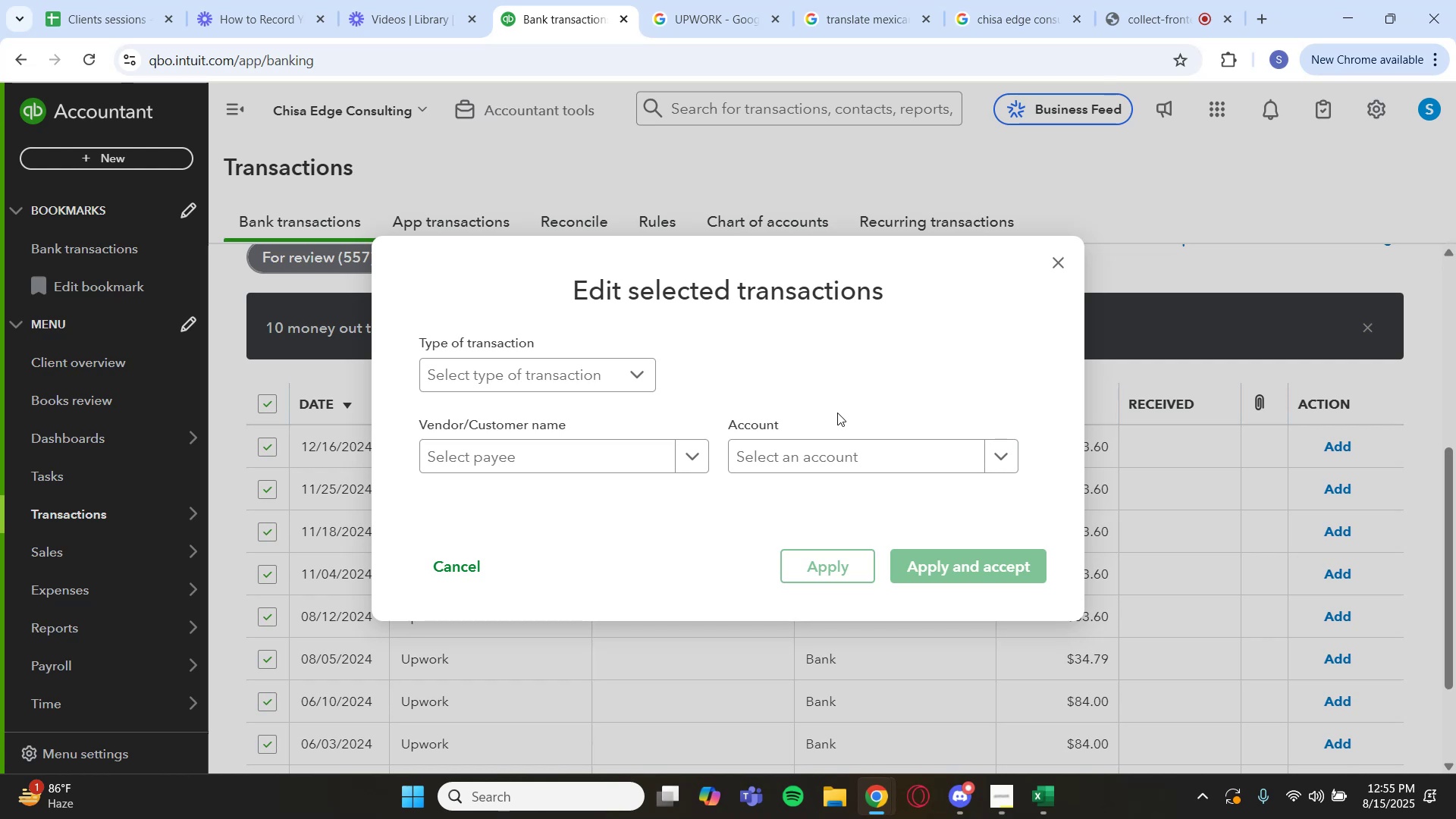 
left_click([975, 455])
 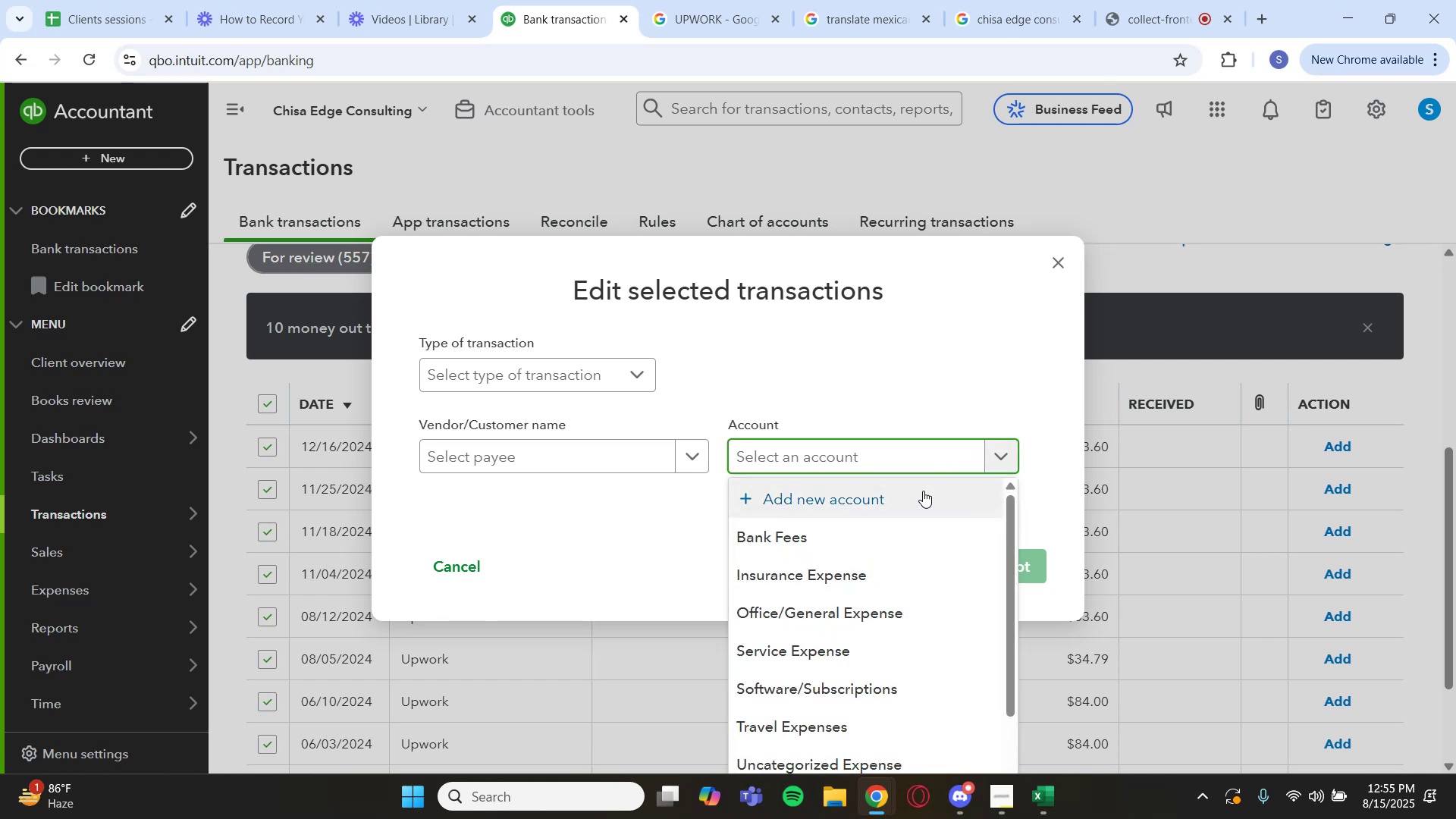 
wait(5.6)
 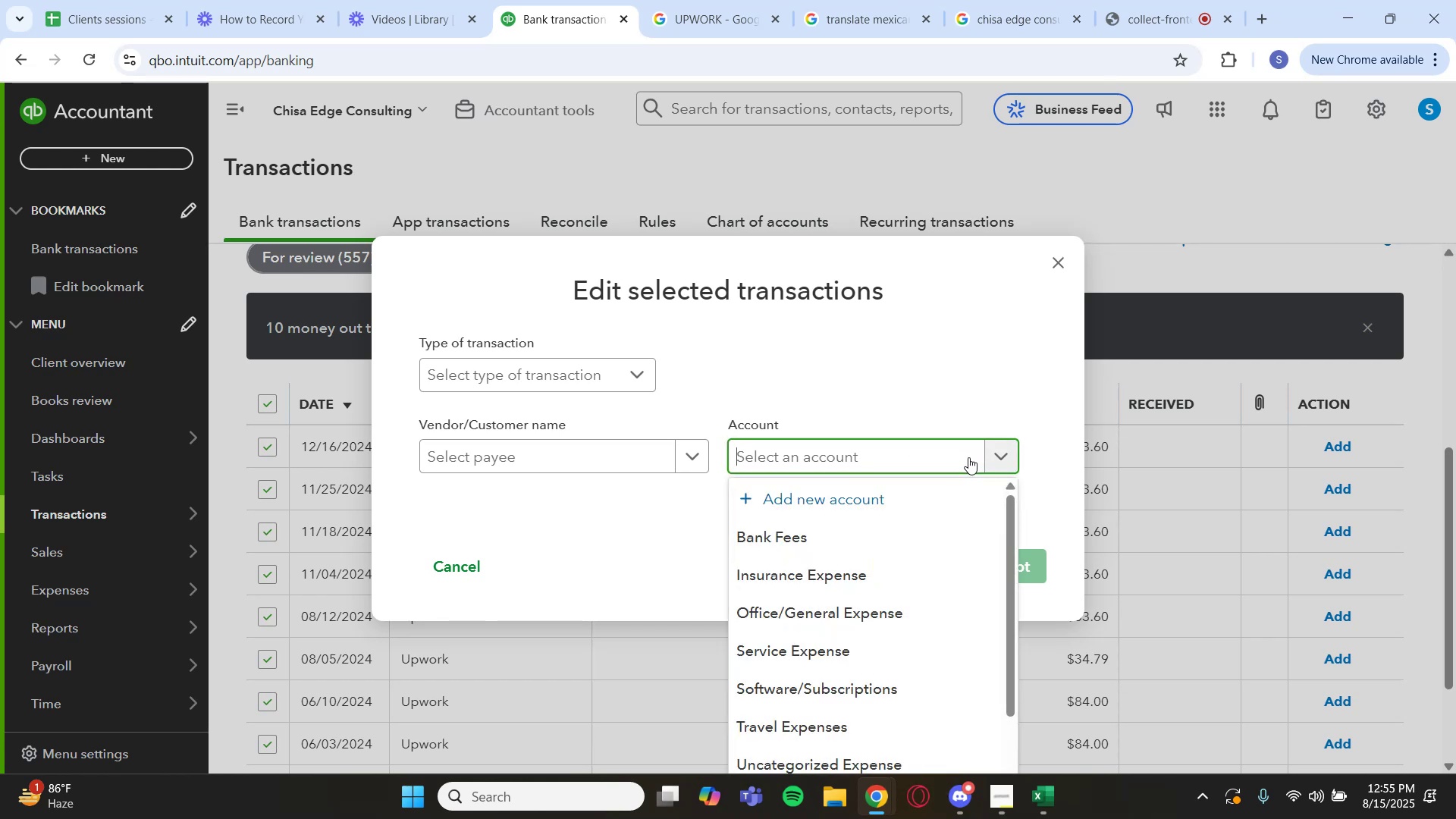 
key(Backquote)
 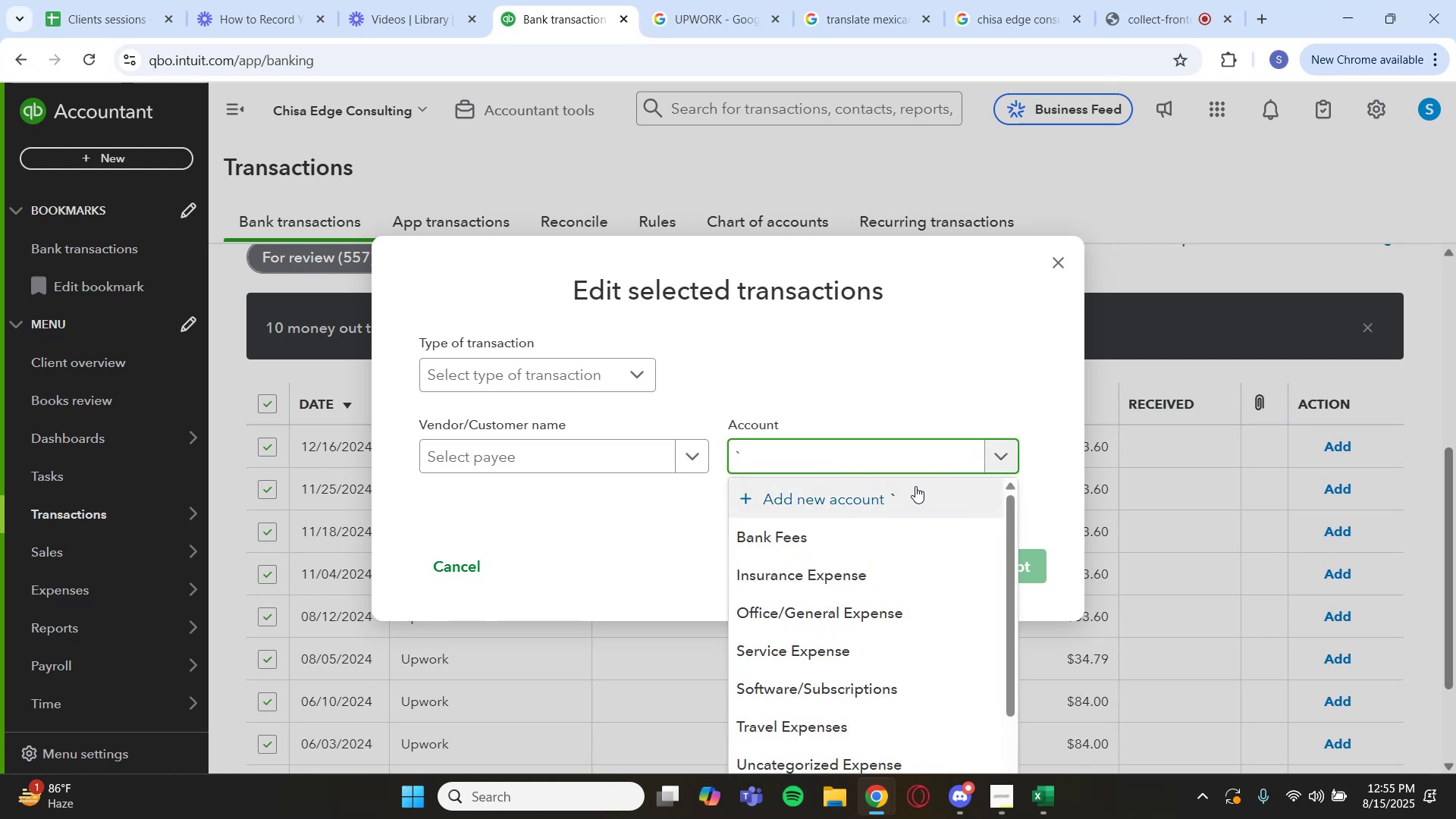 
left_click([913, 485])
 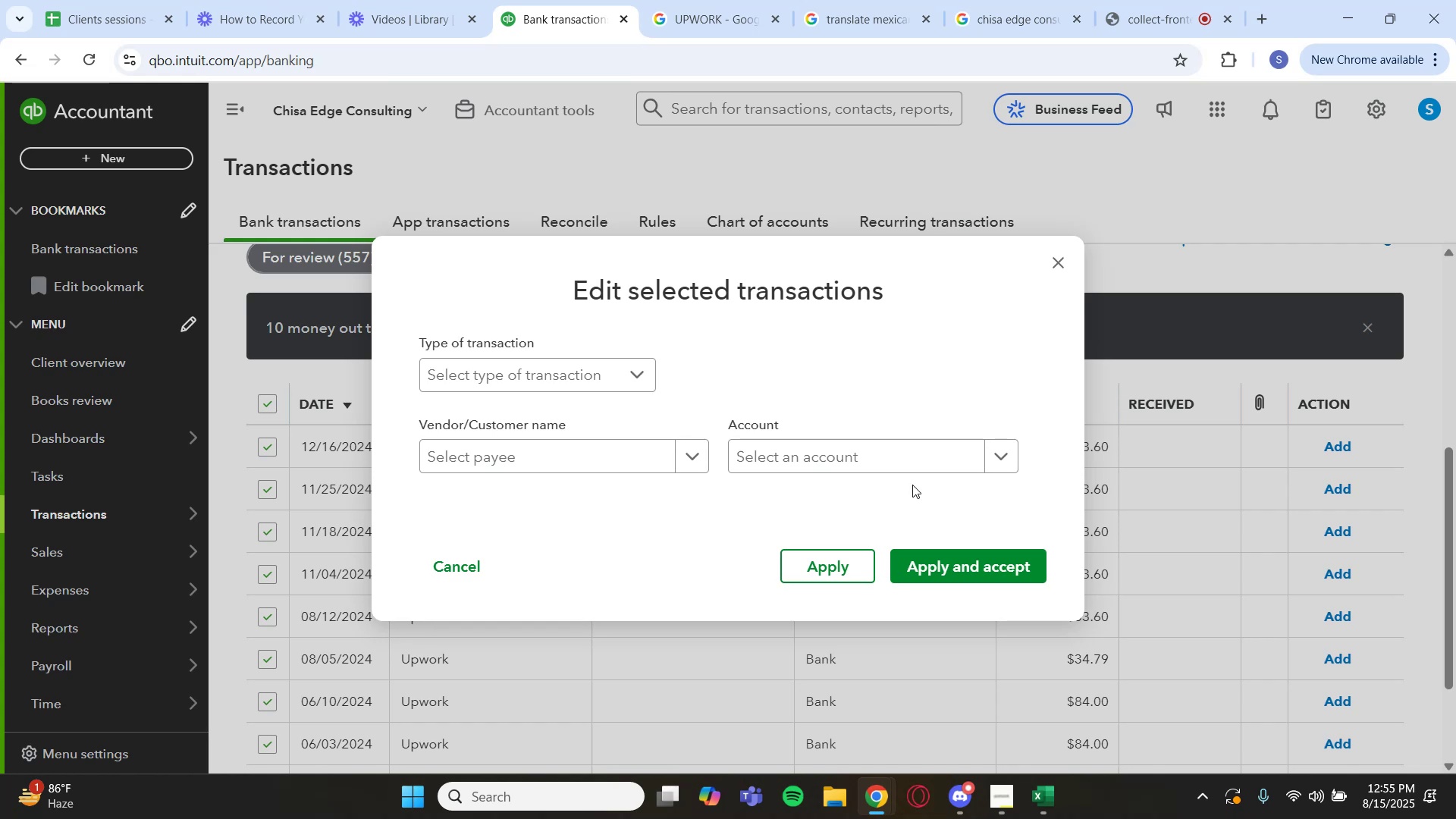 
mouse_move([999, 784])
 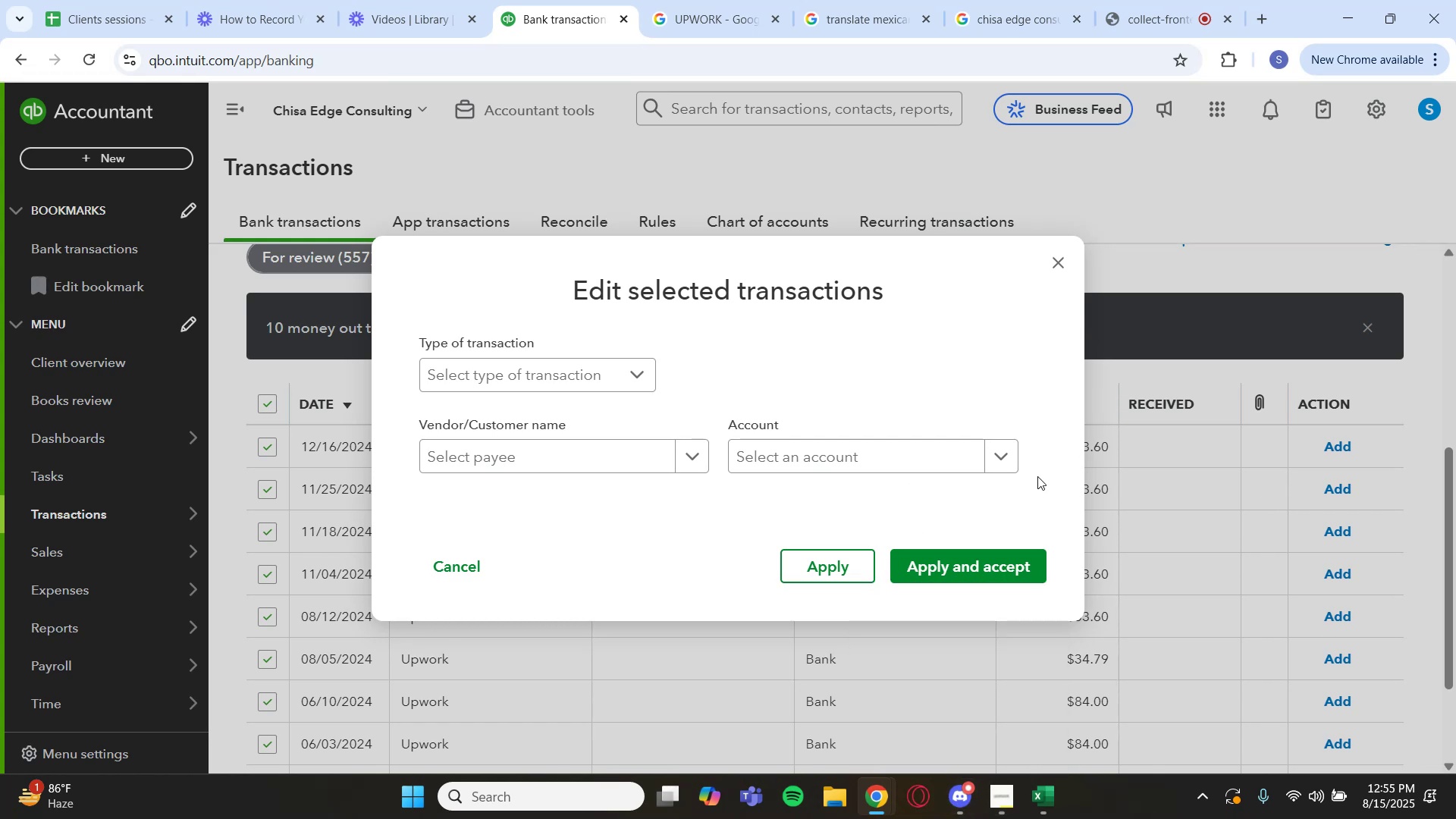 
left_click([1000, 466])
 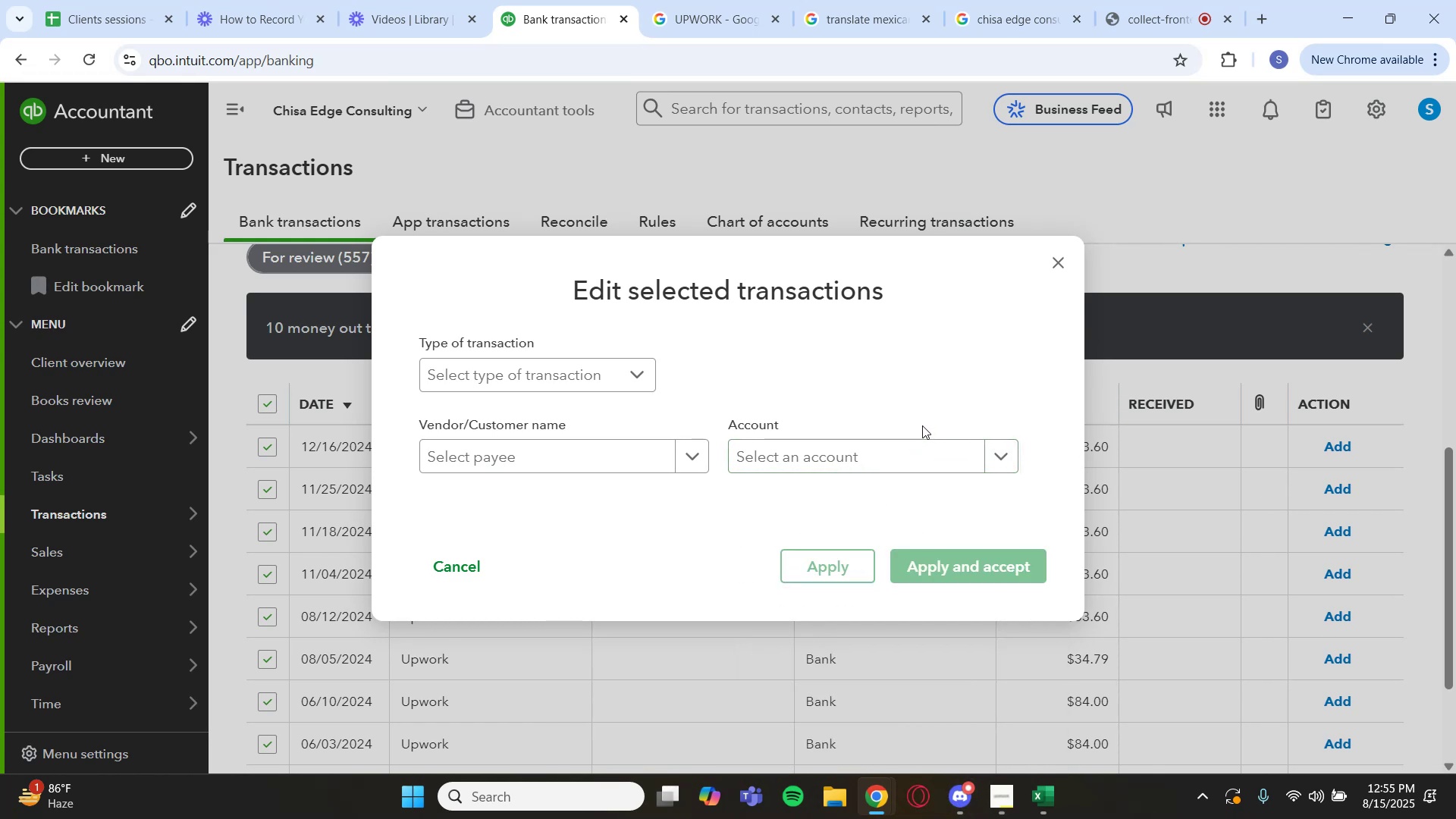 
left_click([993, 452])
 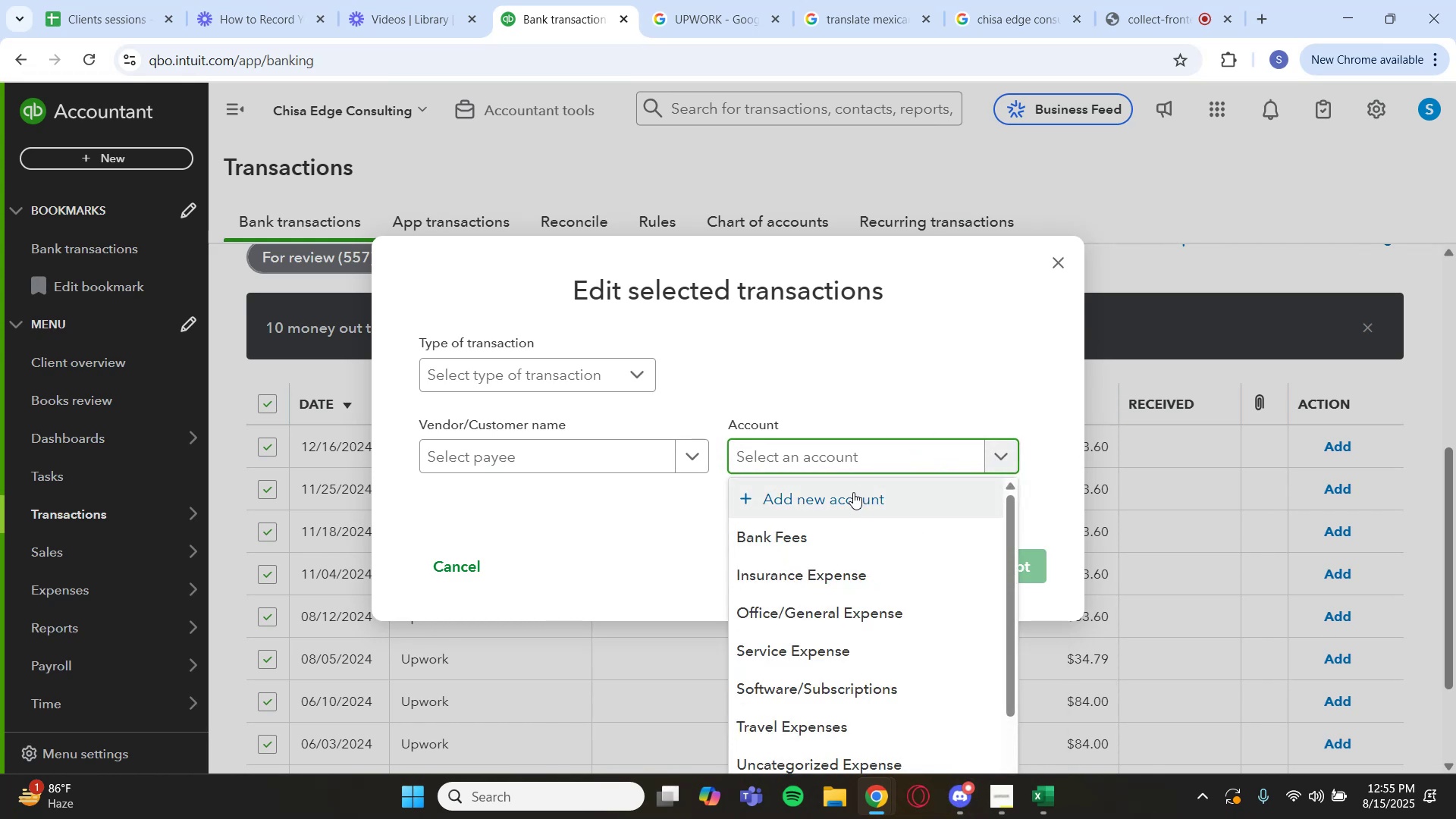 
left_click([842, 495])
 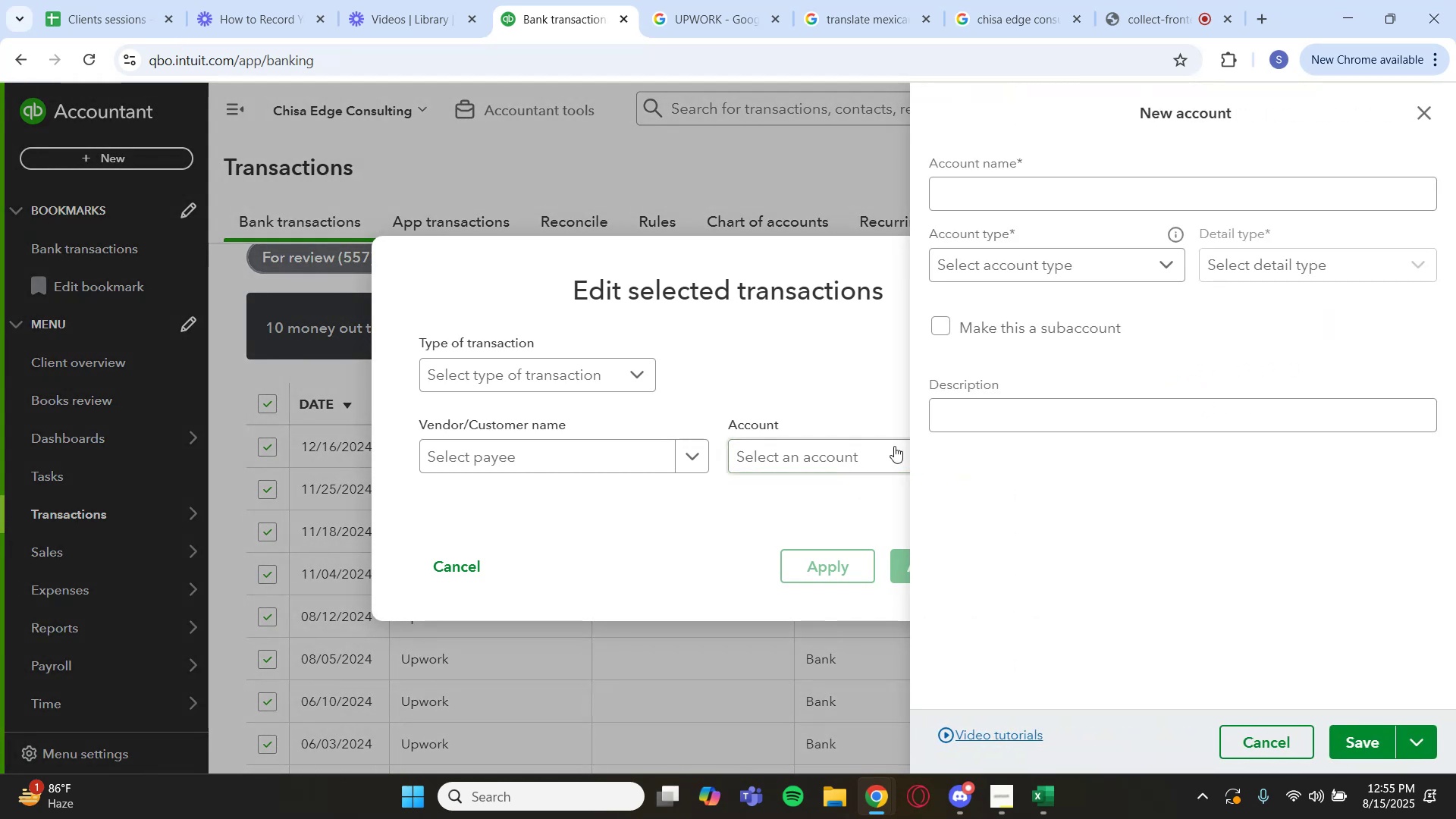 
left_click([1087, 191])
 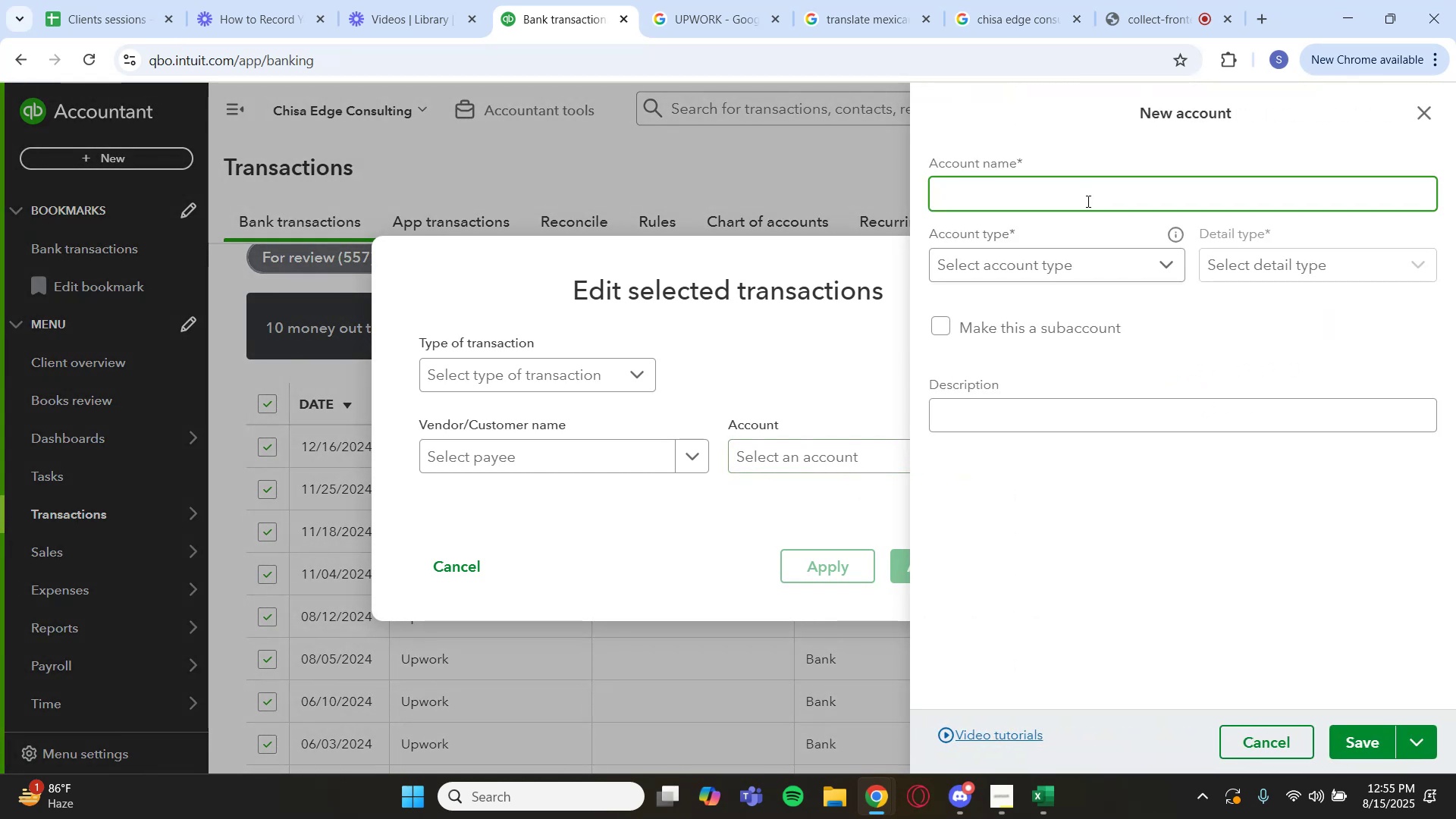 
key(NumpadEnter)
 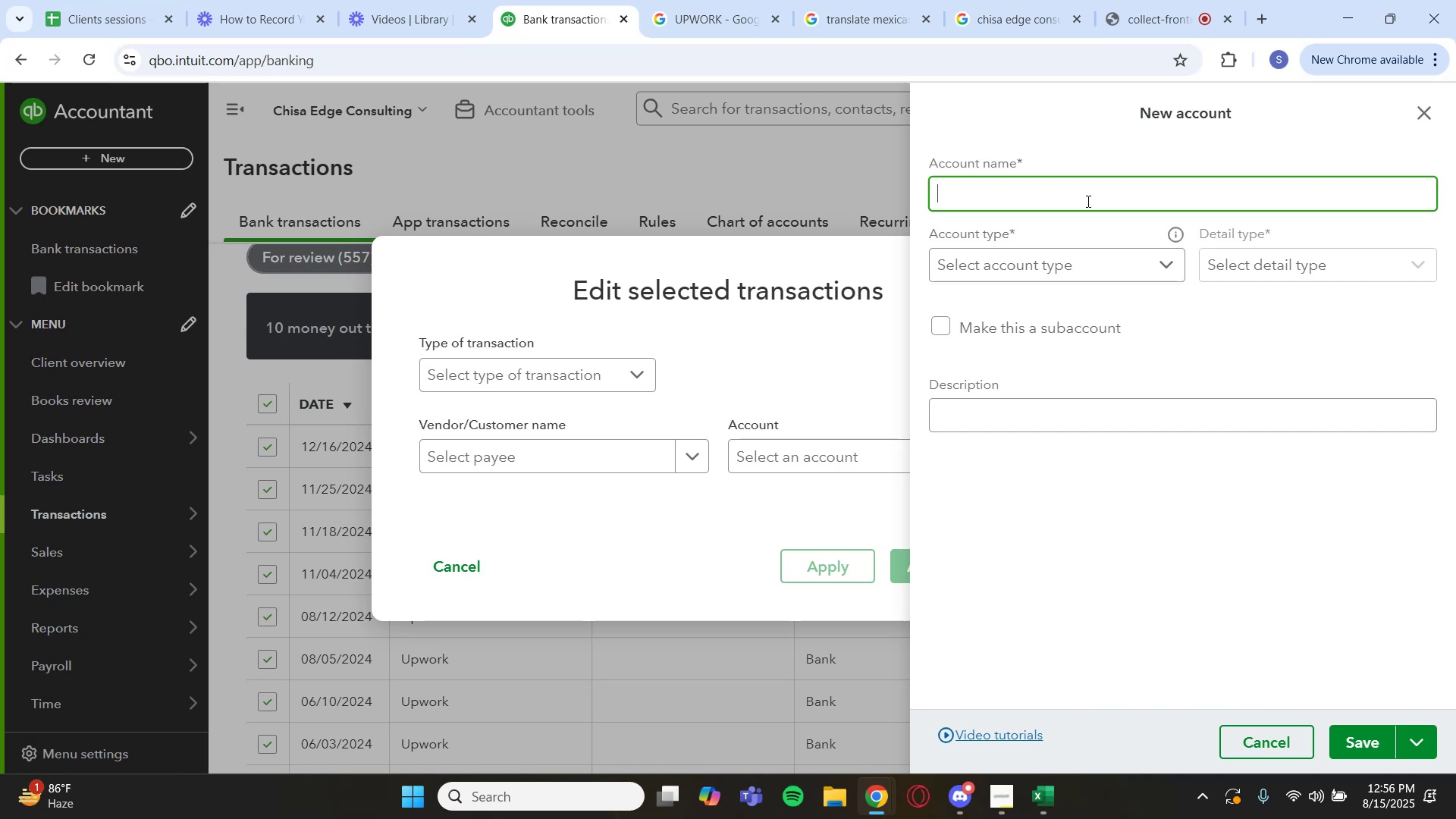 
wait(6.37)
 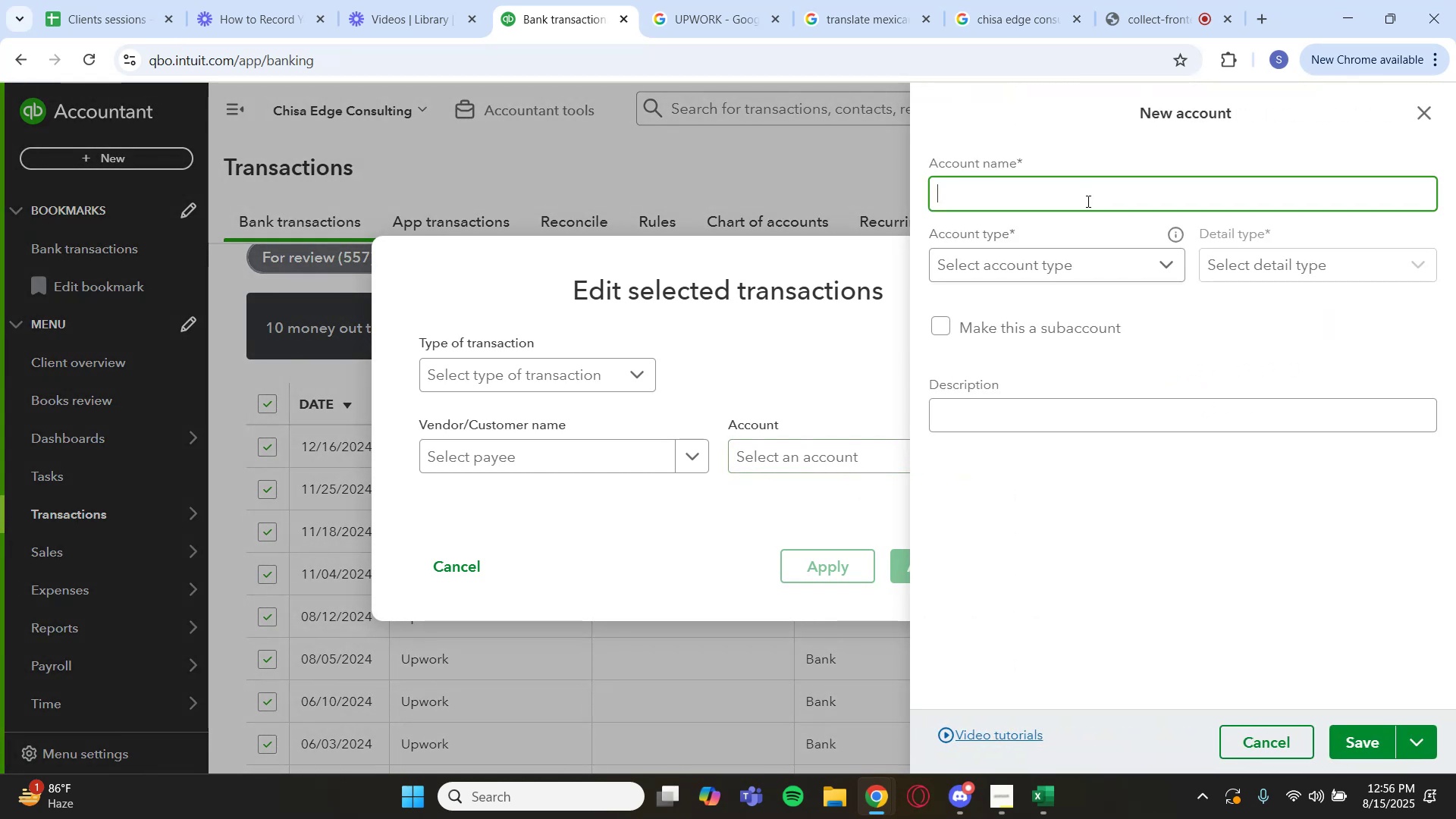 
left_click([827, 283])
 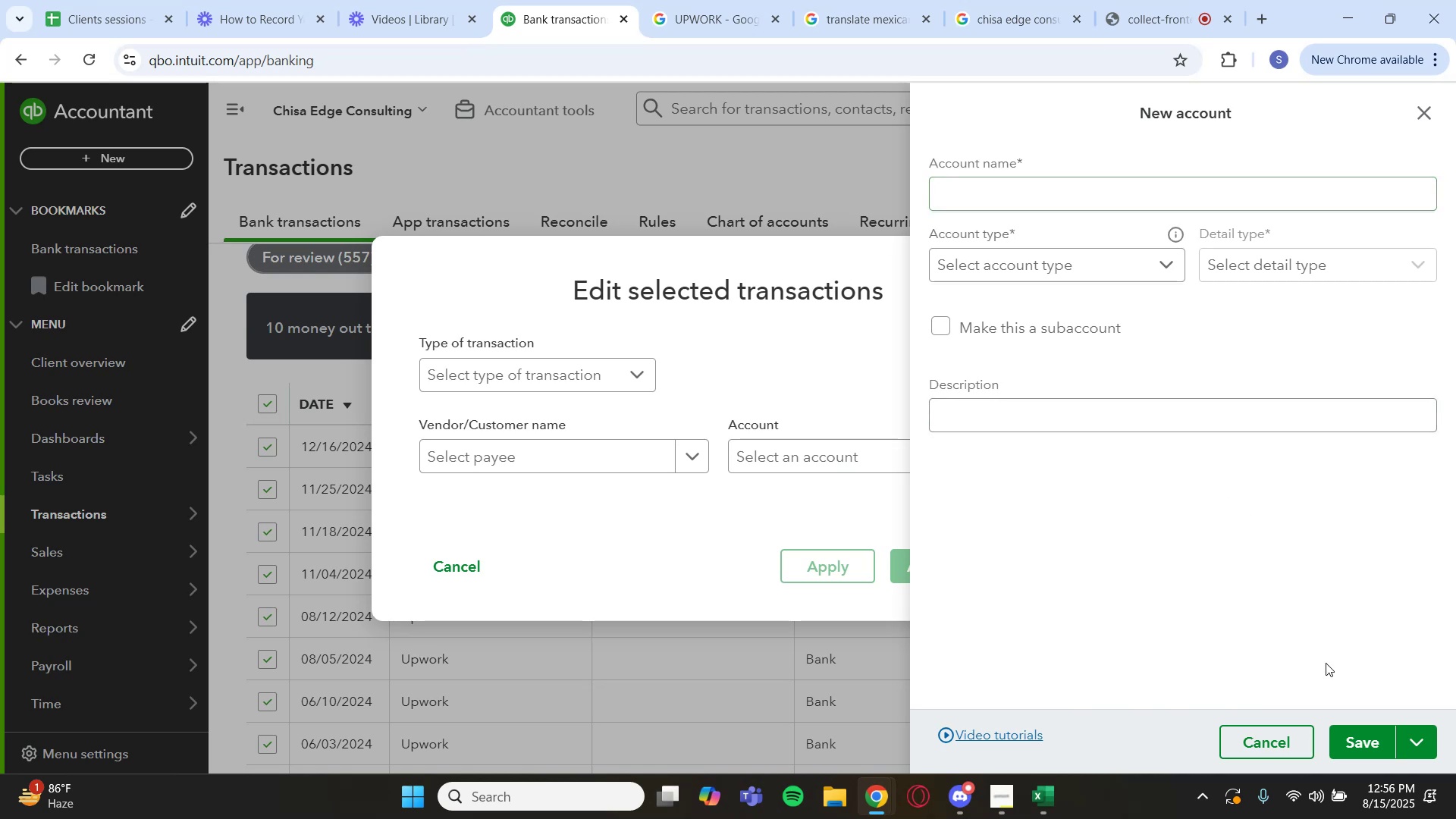 
left_click_drag(start_coordinate=[1257, 739], to_coordinate=[1257, 745])
 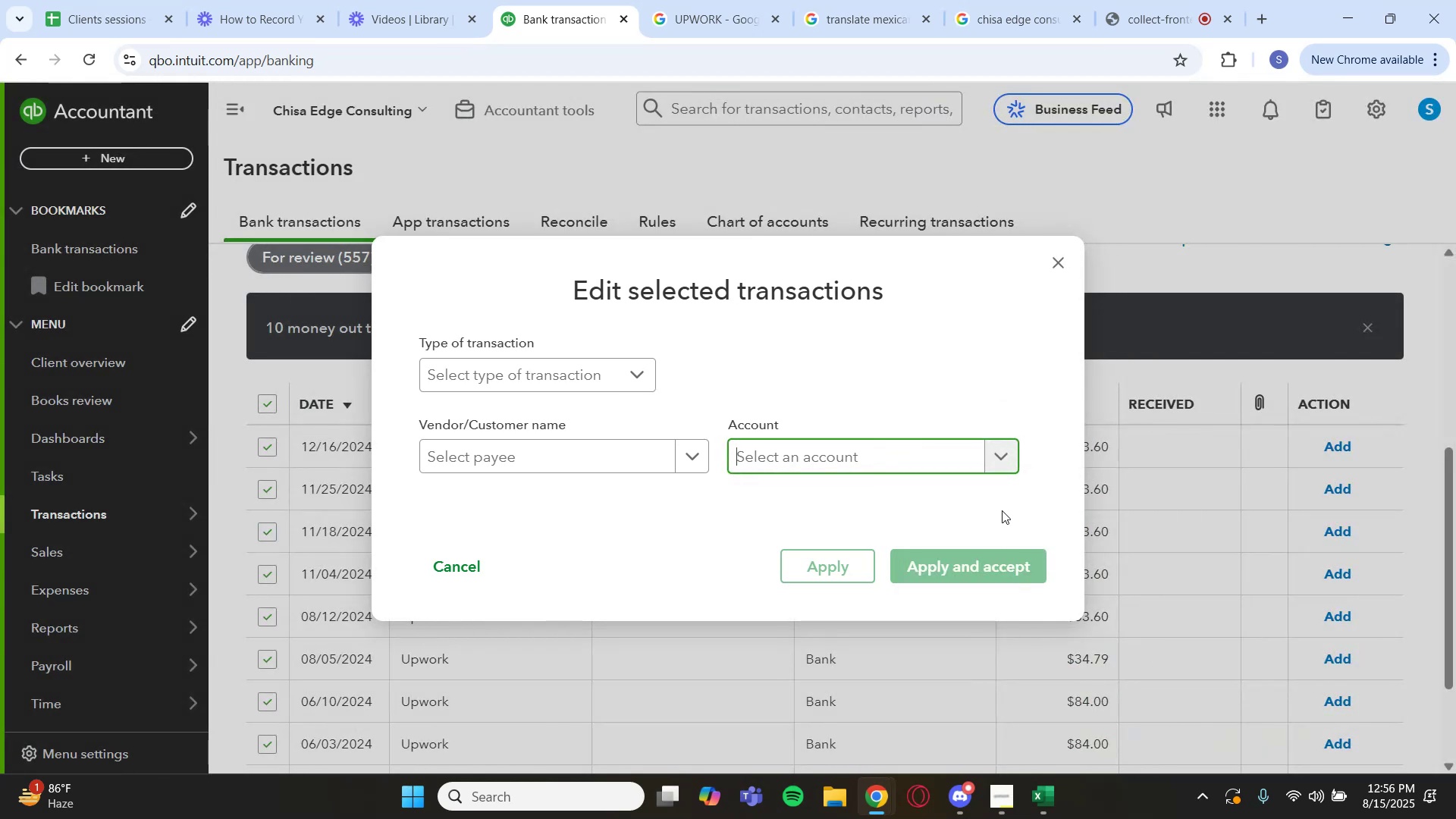 
left_click([994, 456])
 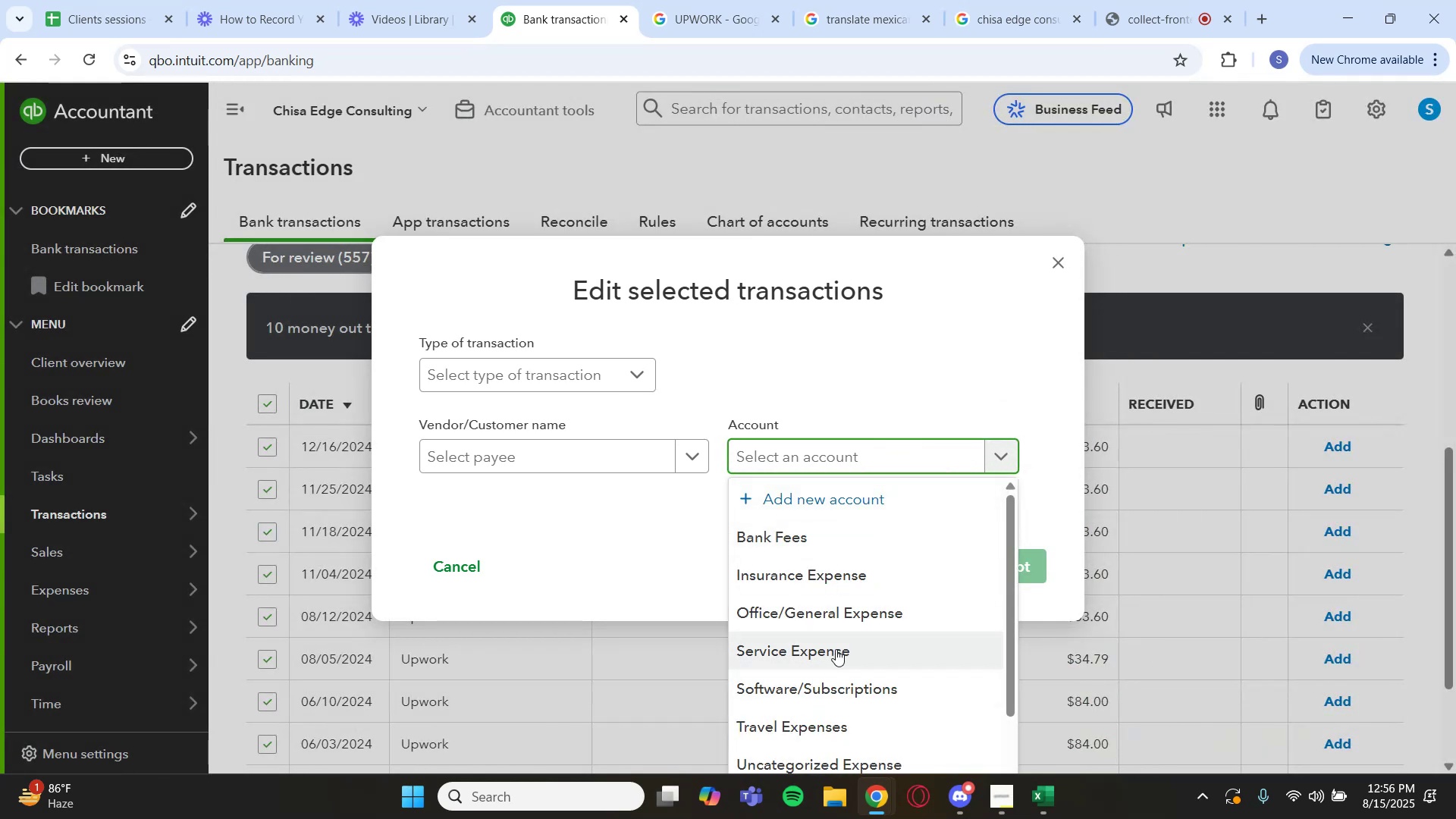 
left_click([825, 679])
 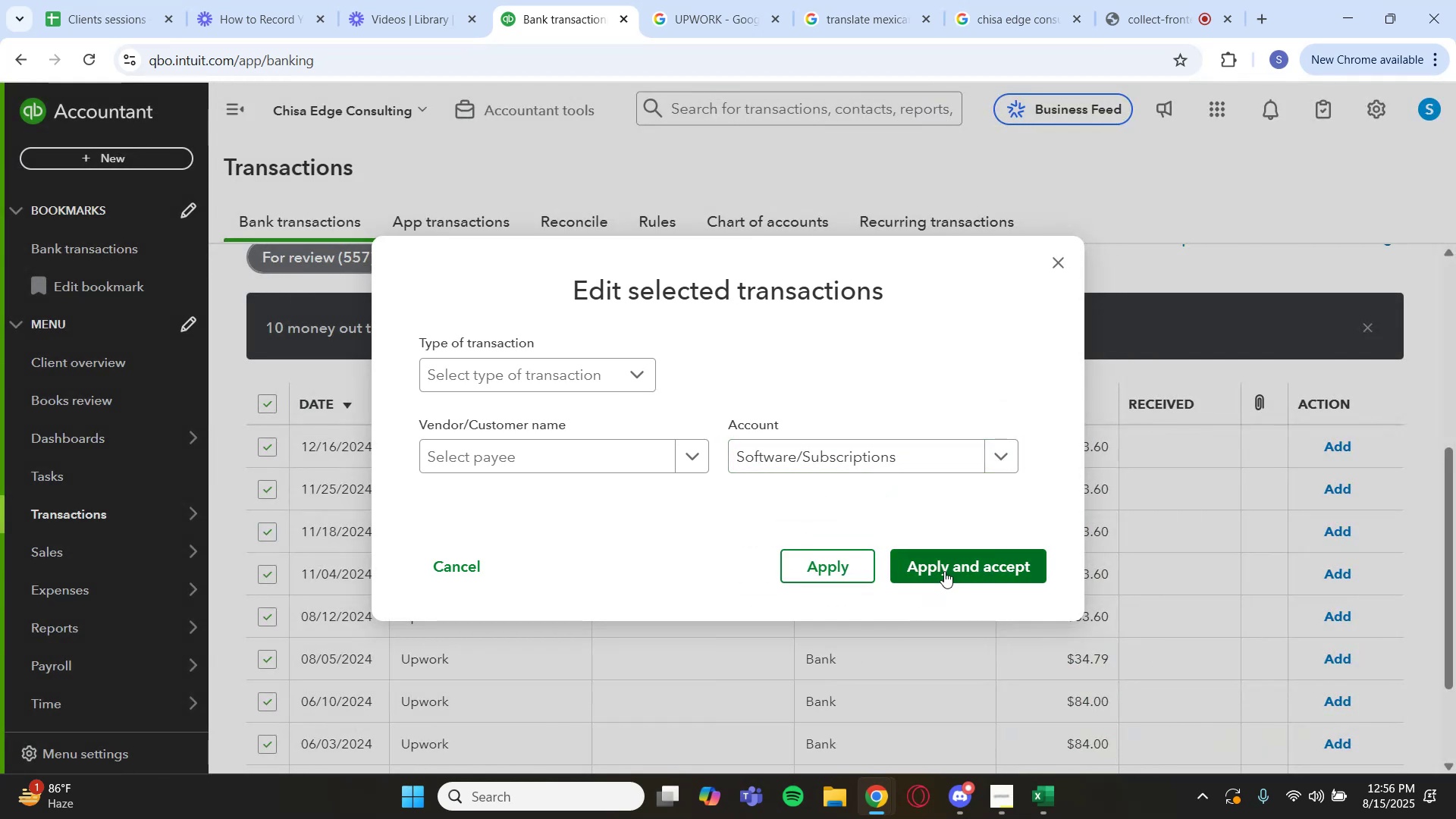 
left_click([944, 571])
 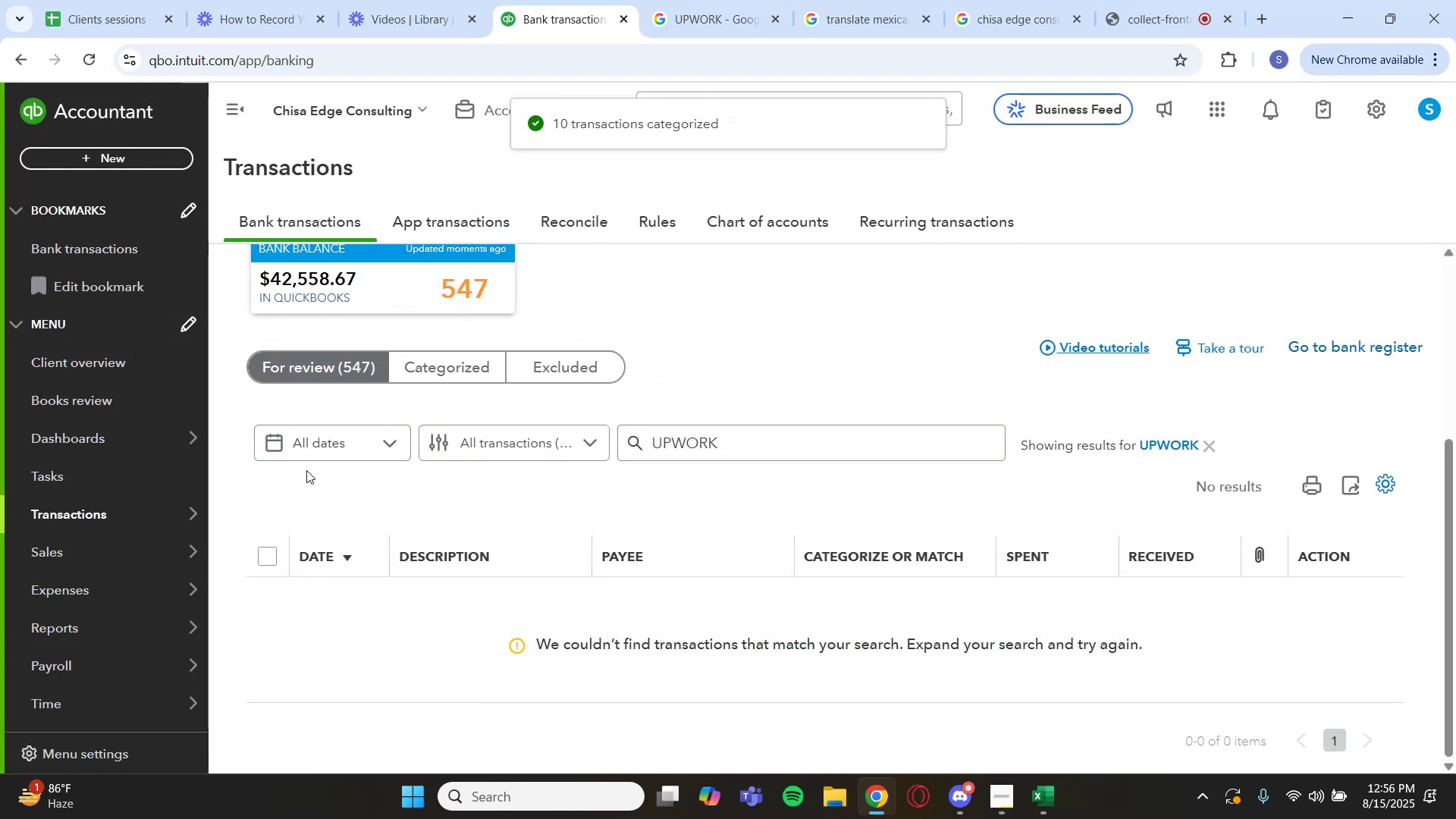 
wait(5.98)
 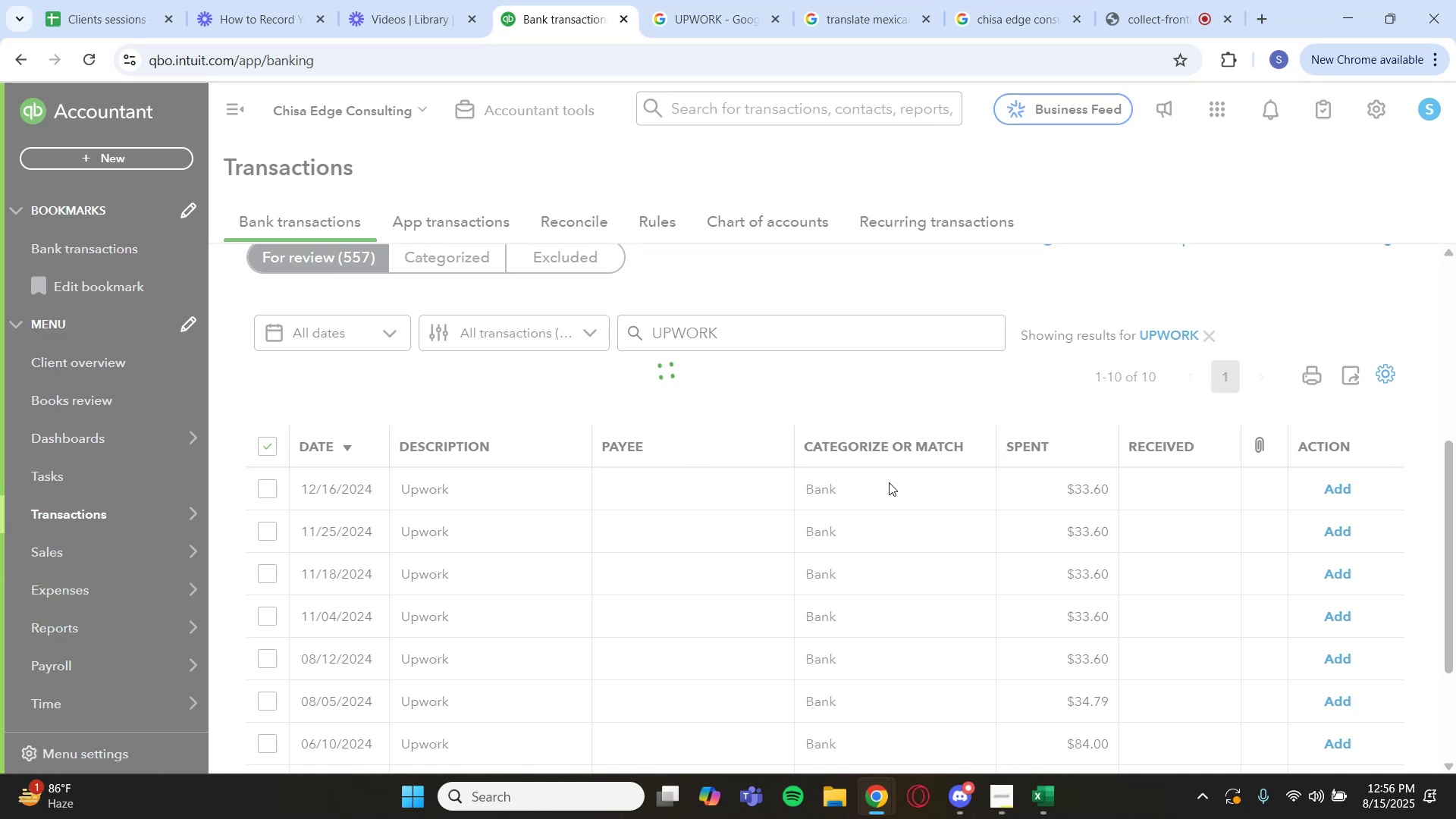 
left_click([1193, 441])
 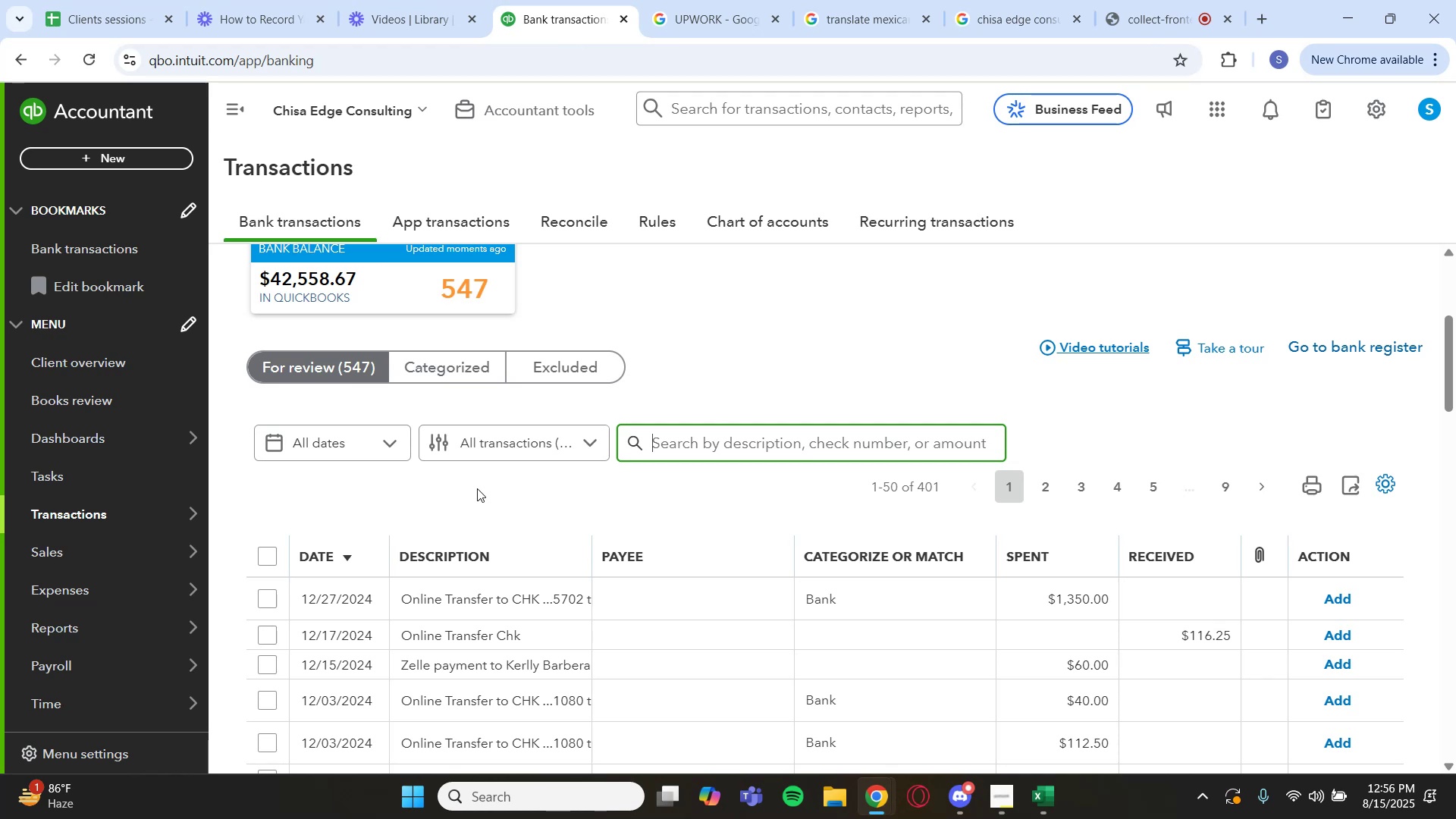 
wait(12.84)
 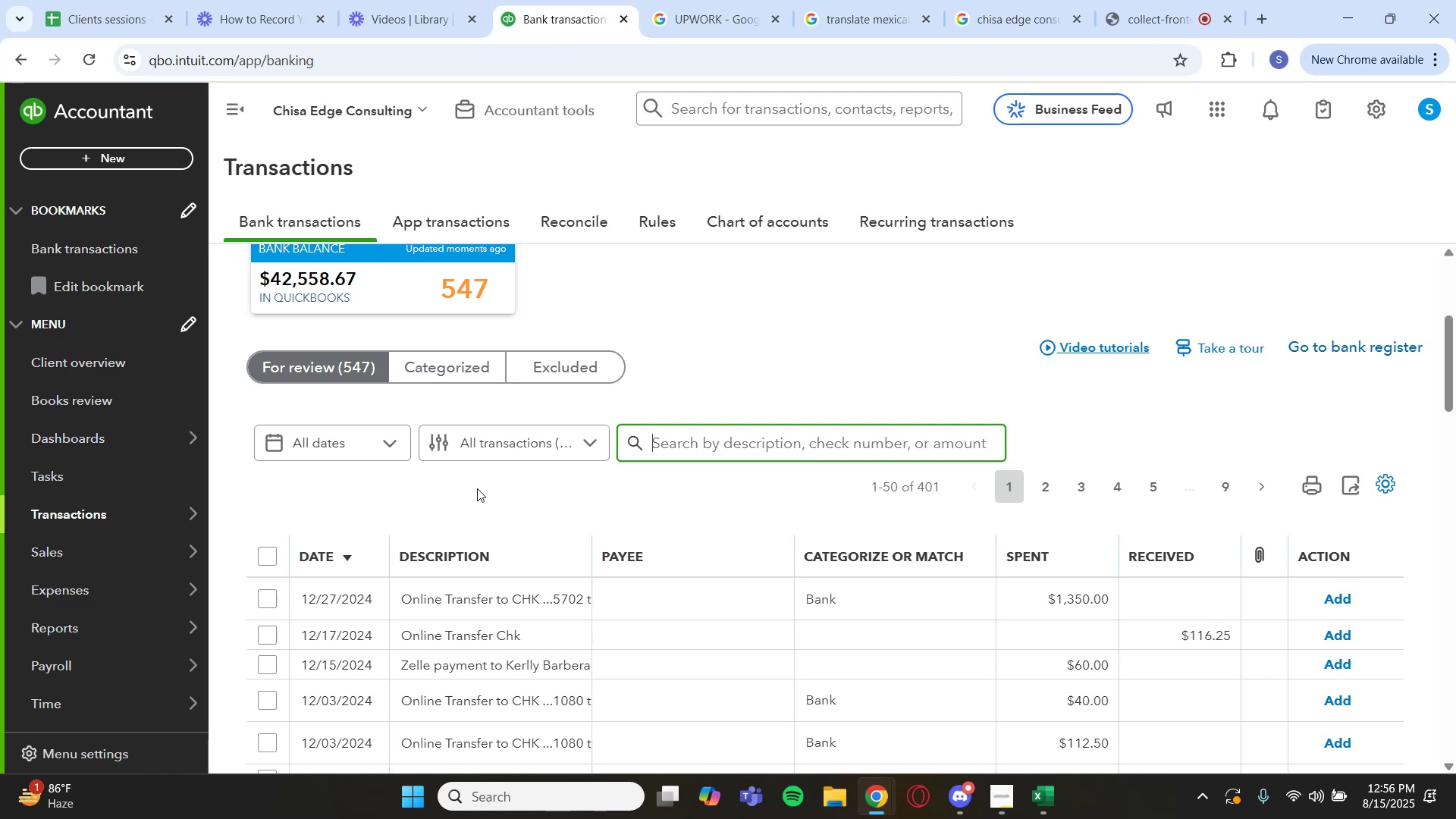 
scroll: coordinate [451, 503], scroll_direction: down, amount: 4.0
 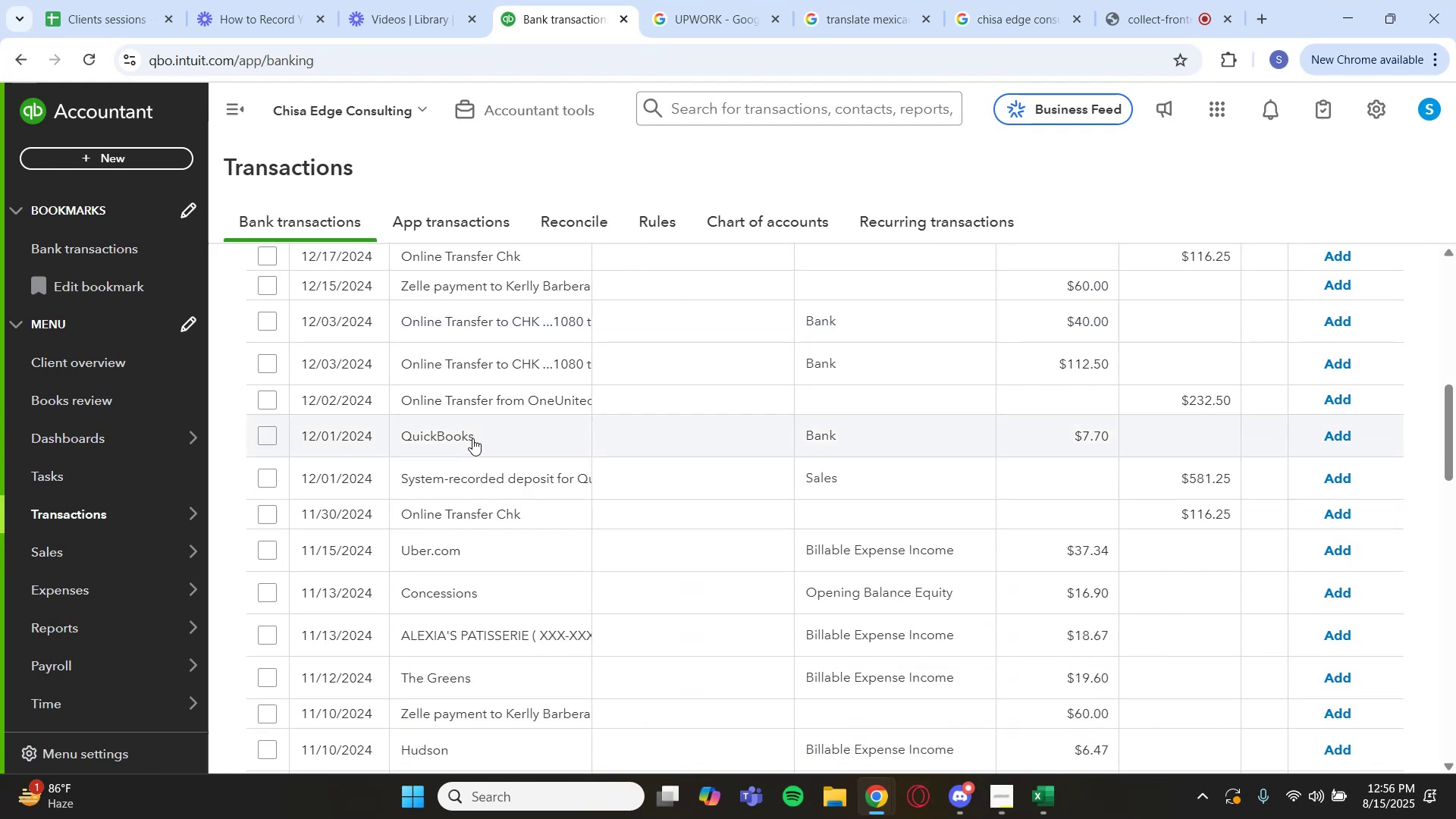 
left_click([472, 437])
 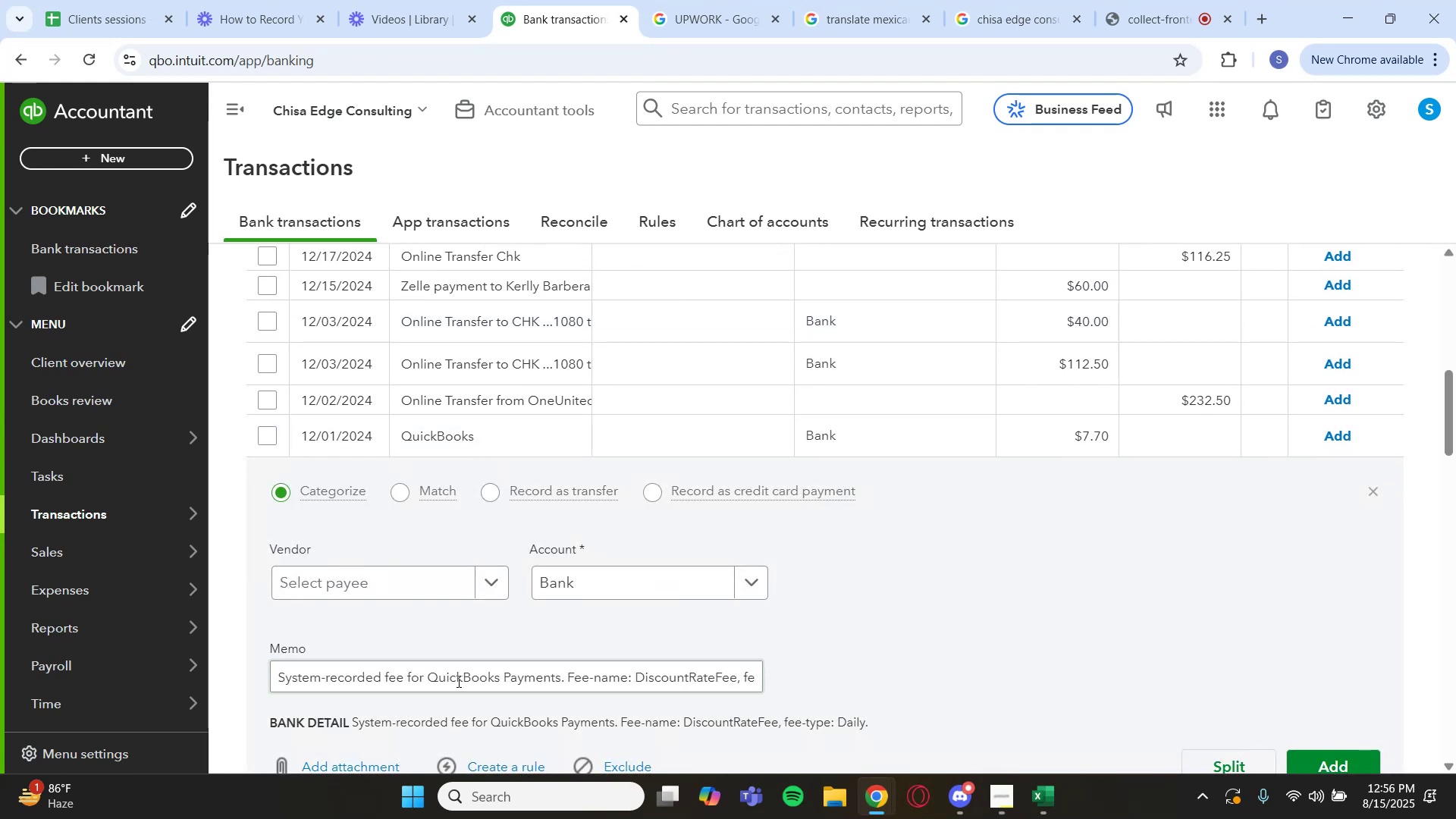 
left_click_drag(start_coordinate=[501, 677], to_coordinate=[428, 686])
 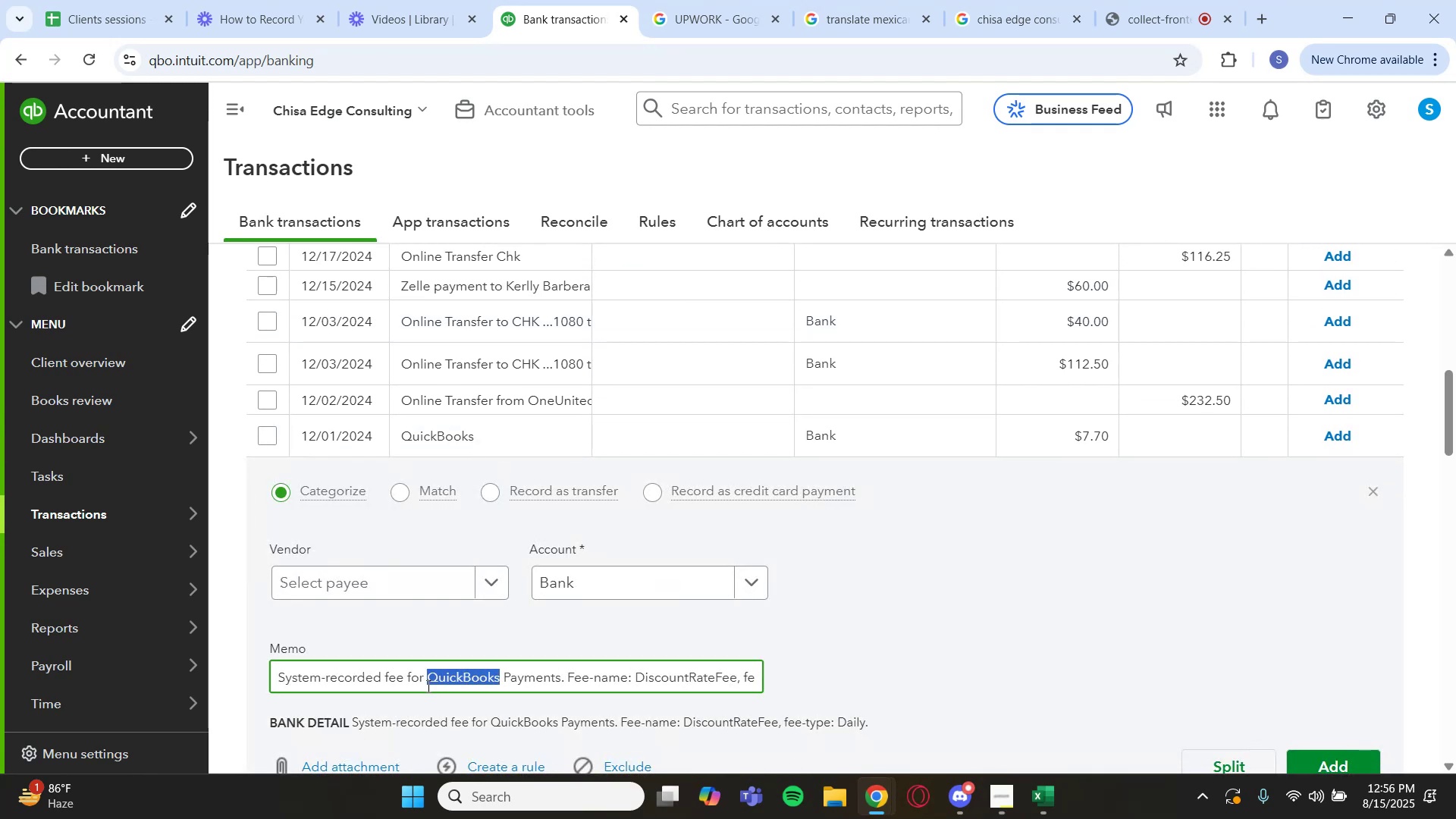 
key(Control+C)
 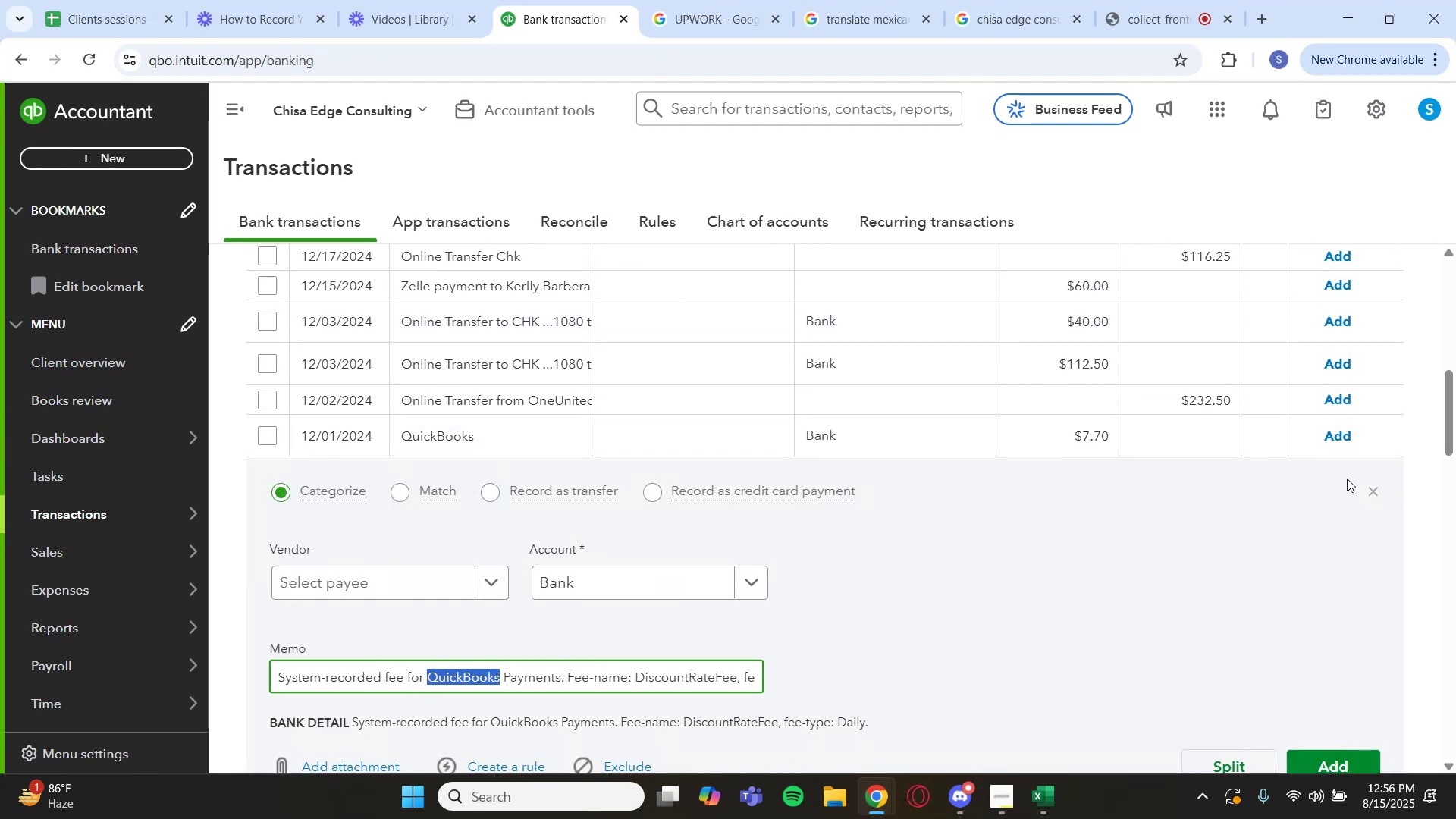 
left_click([1369, 492])
 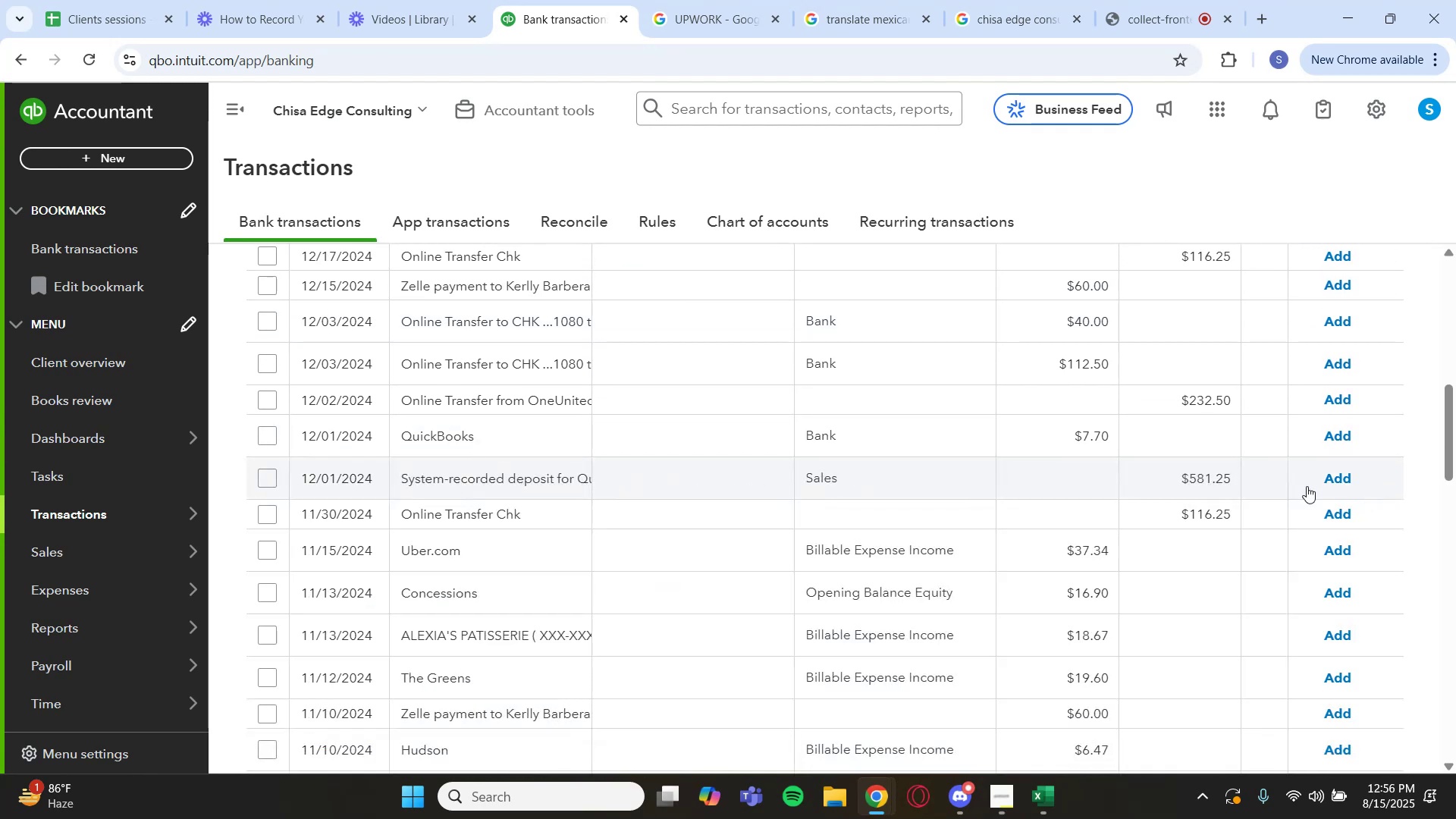 
scroll: coordinate [1079, 447], scroll_direction: up, amount: 4.0
 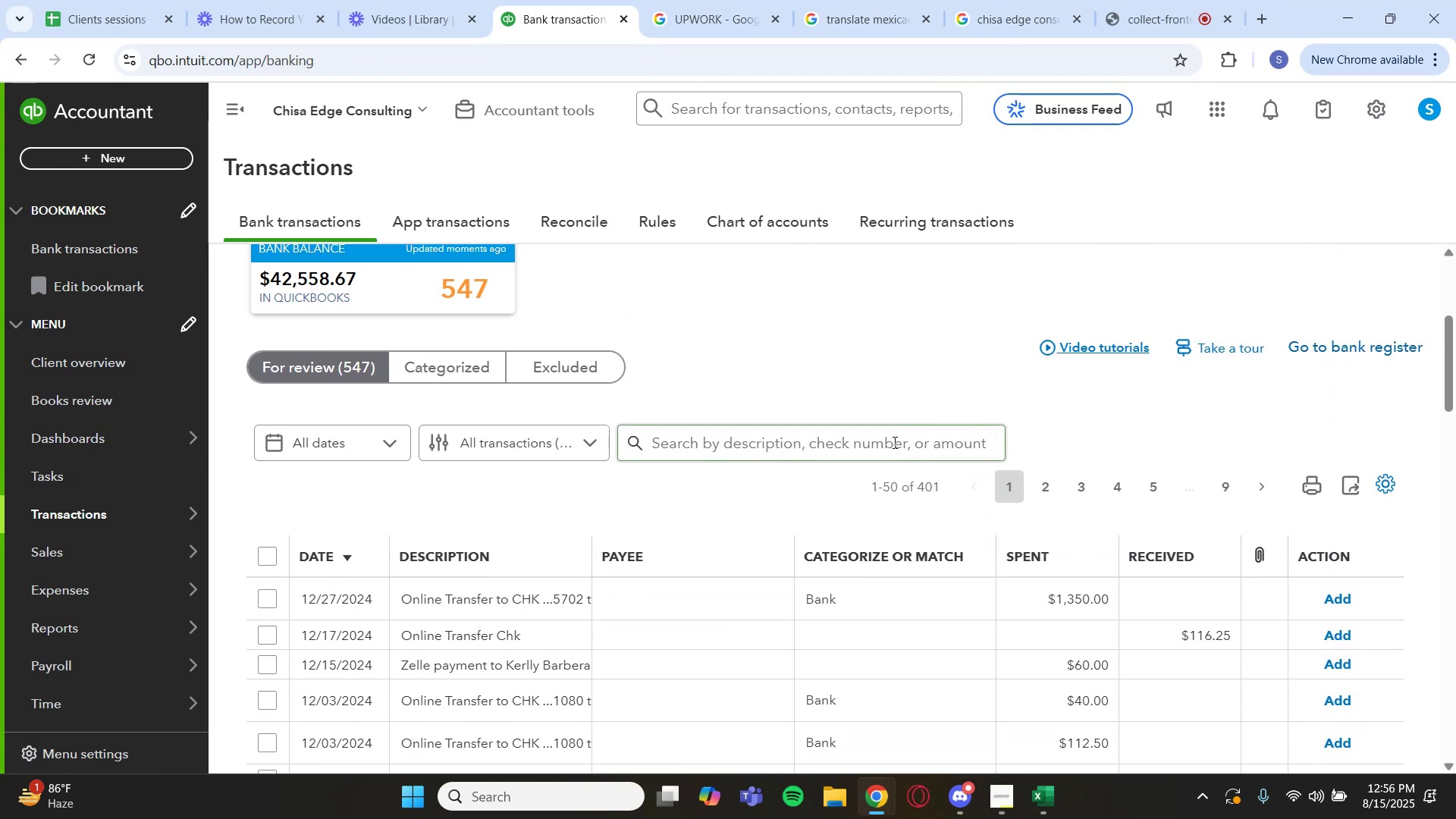 
left_click([892, 444])
 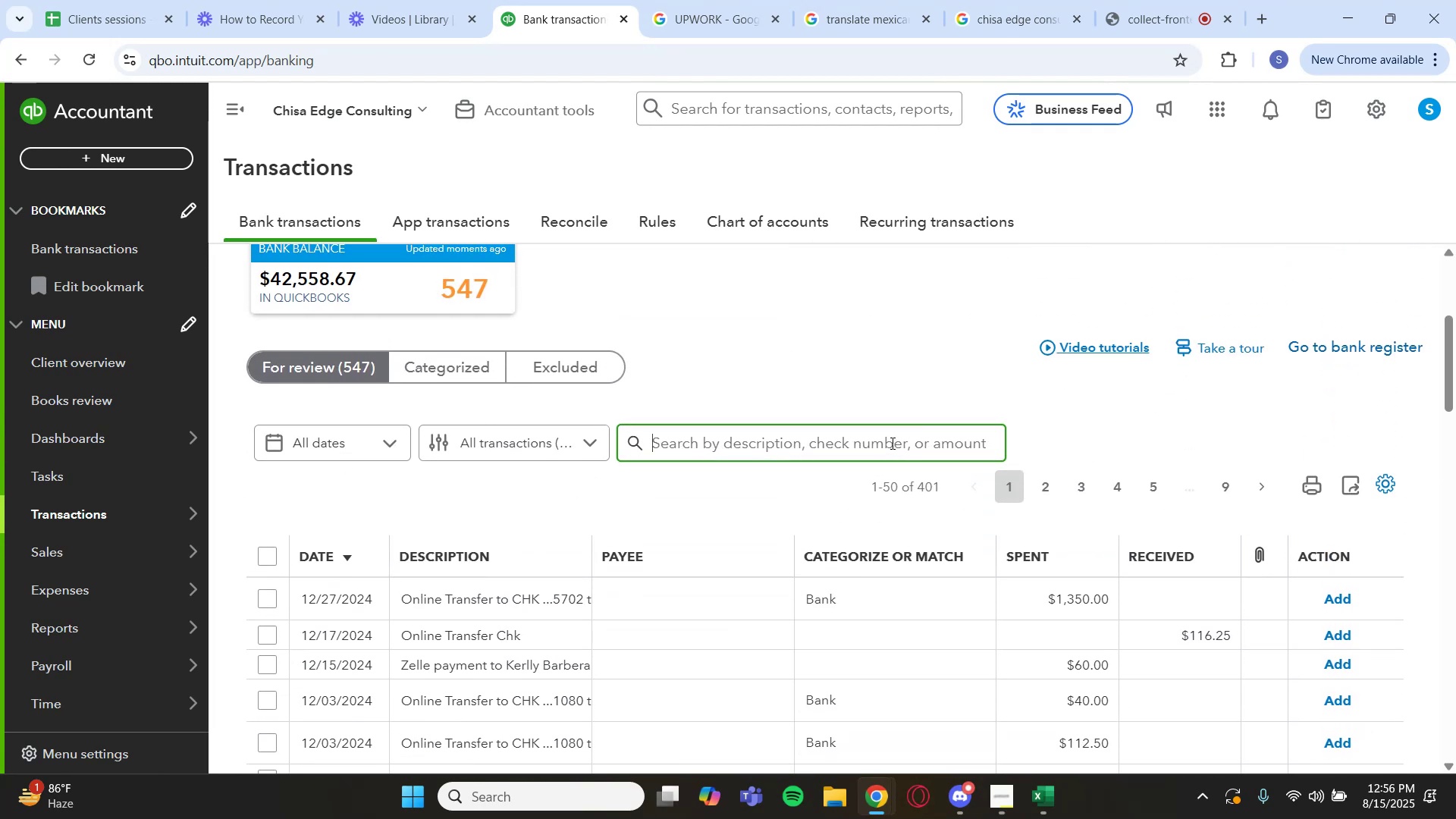 
key(Control+V)
 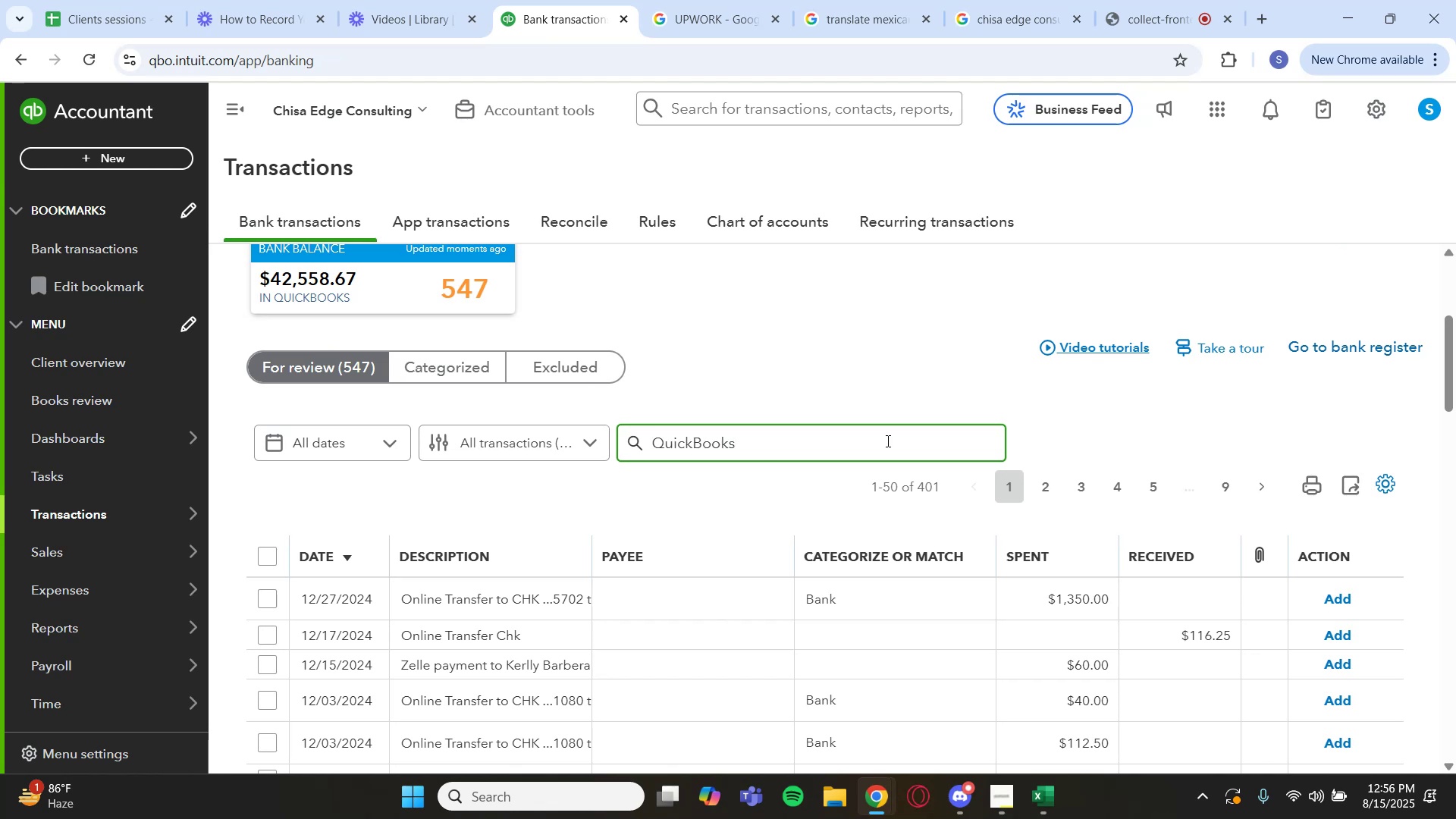 
key(Enter)
 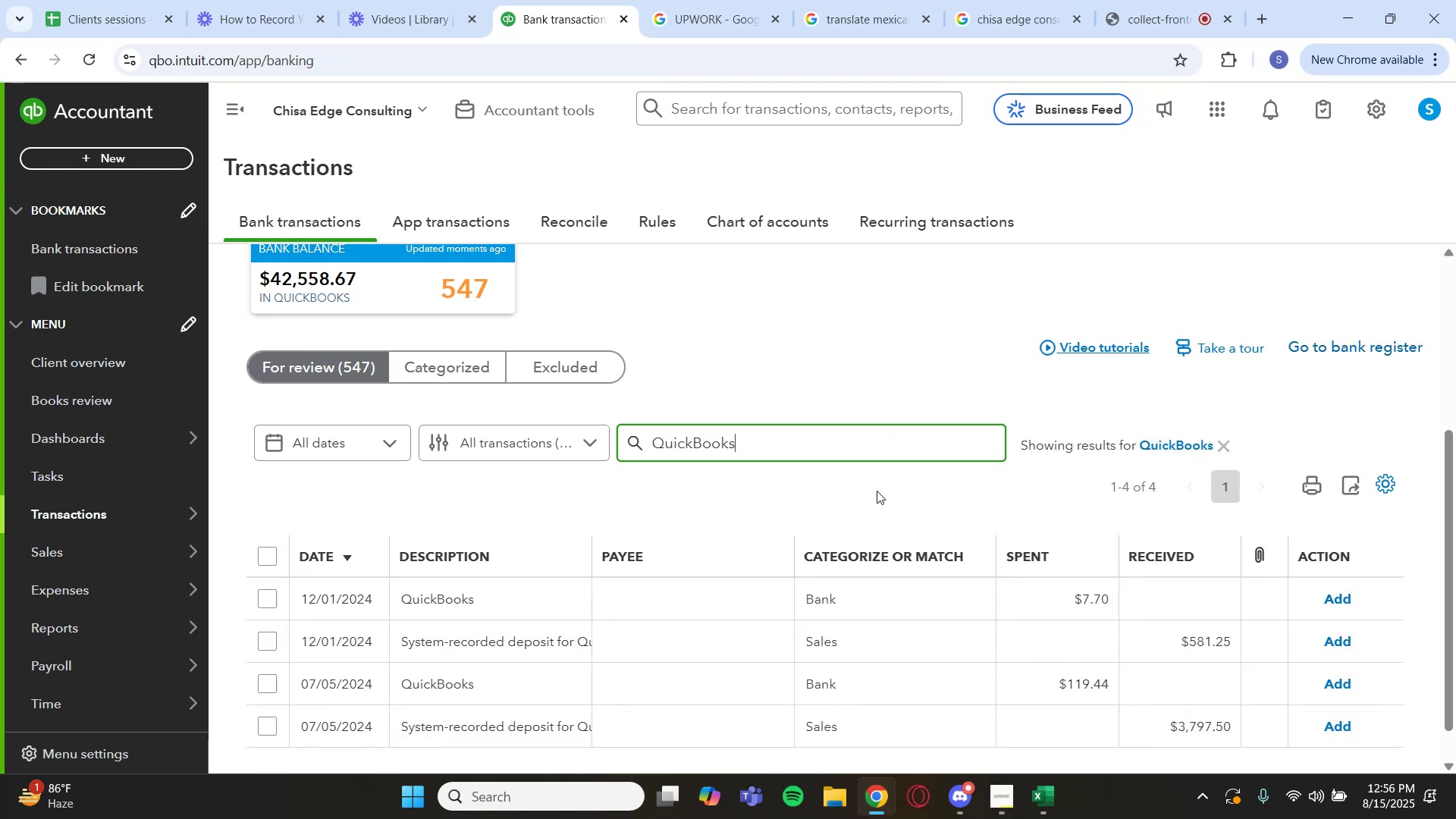 
scroll: coordinate [658, 572], scroll_direction: down, amount: 2.0
 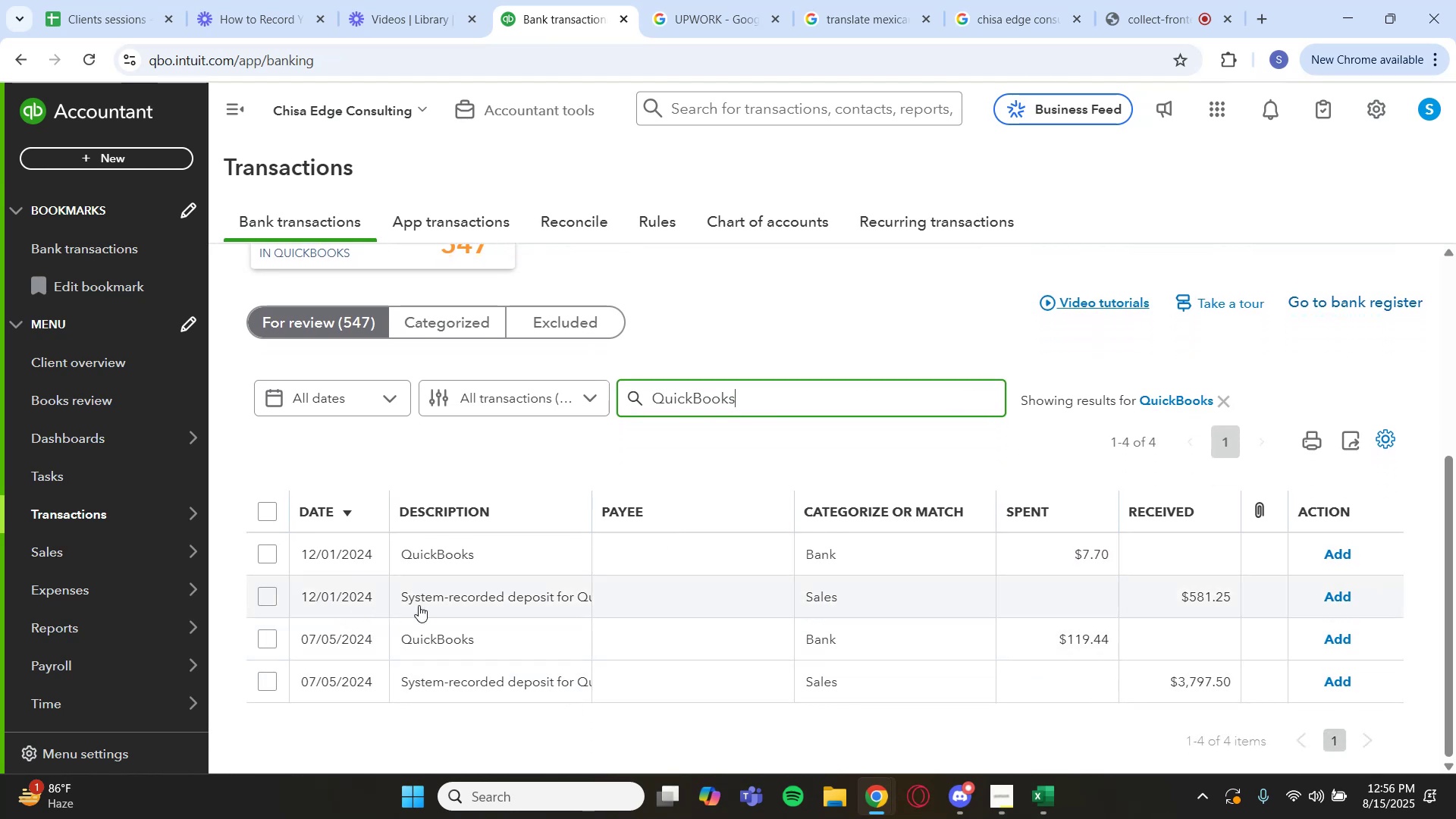 
wait(6.02)
 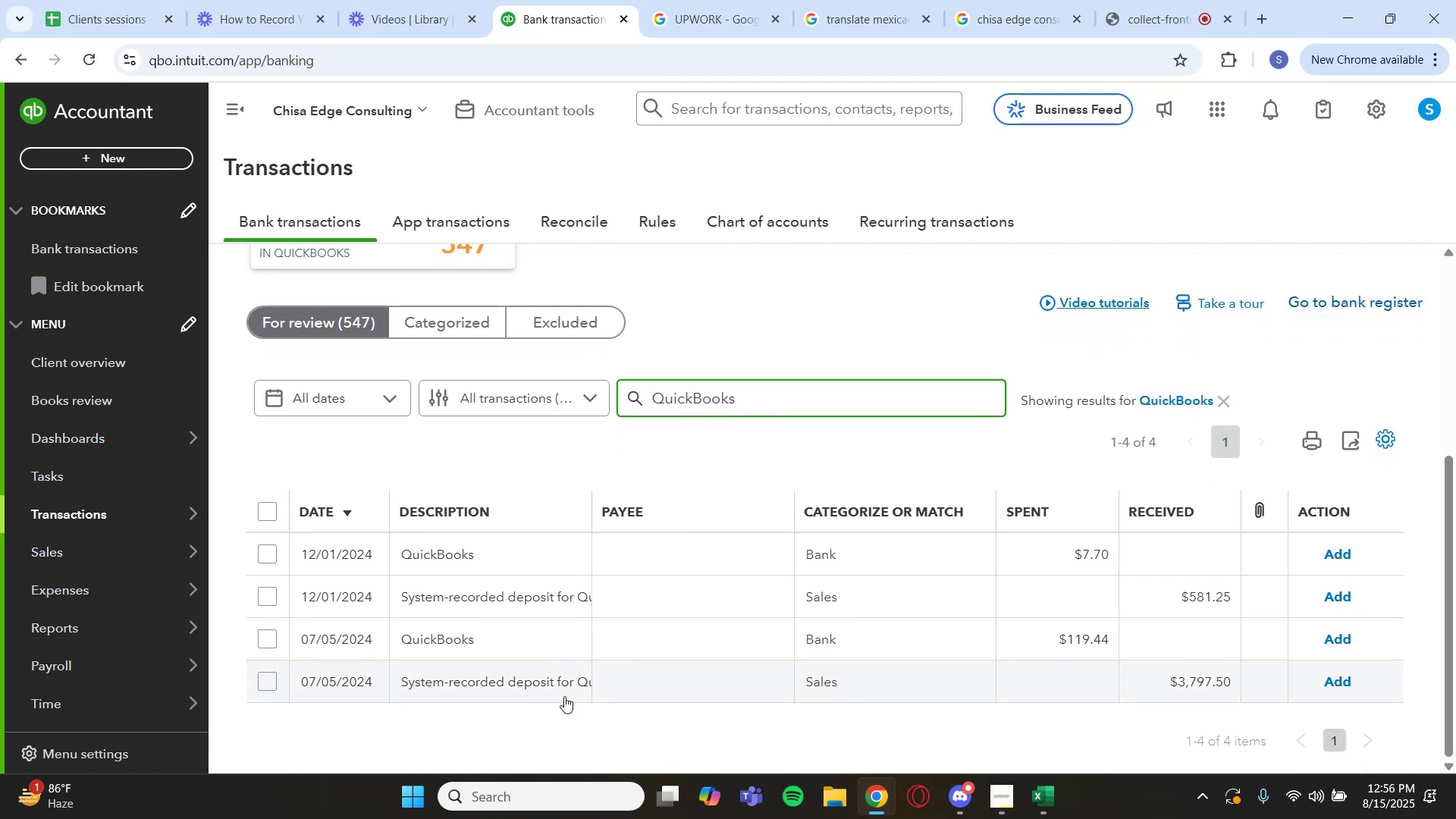 
left_click([436, 631])
 